 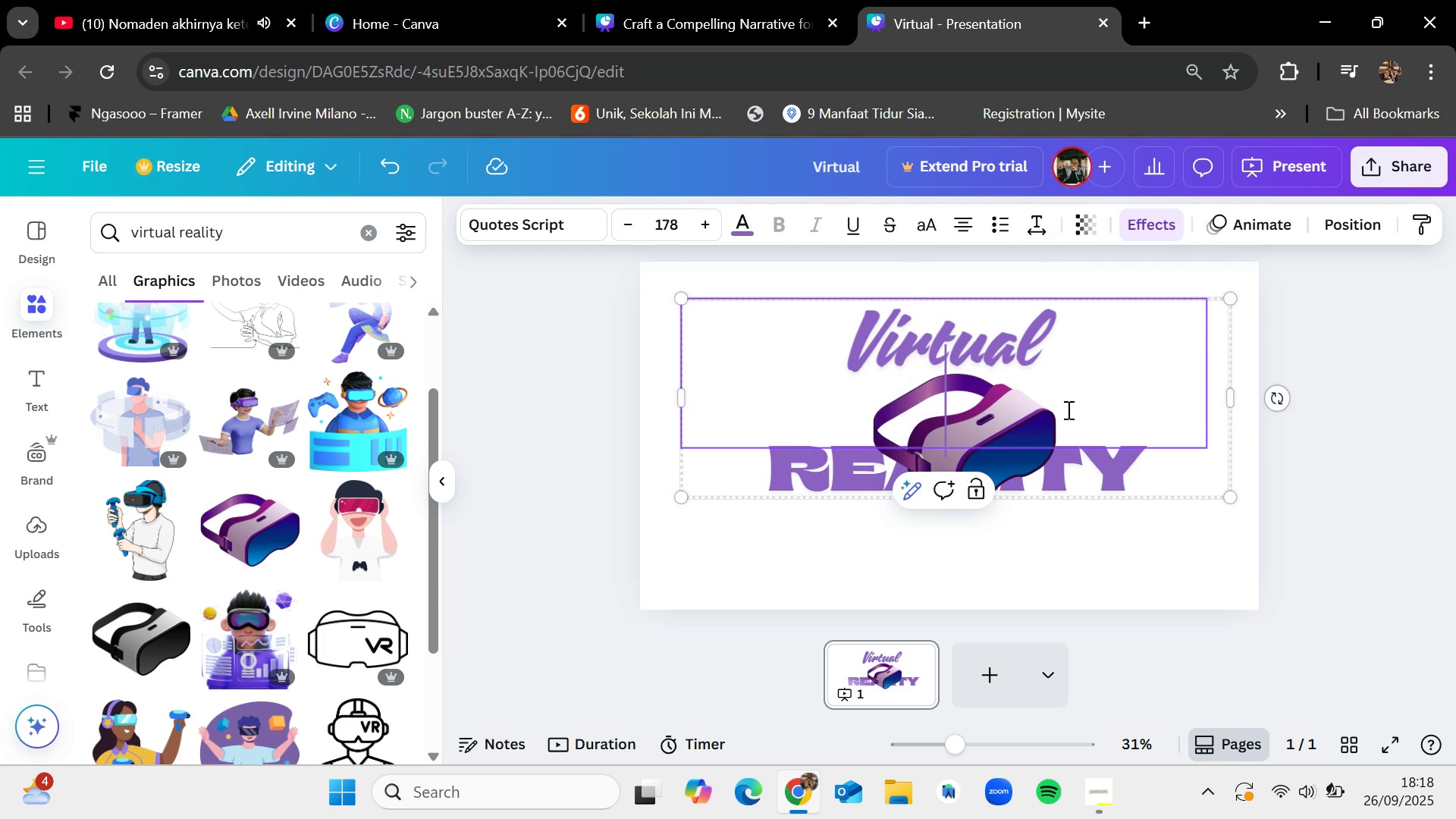 
key(Enter)
 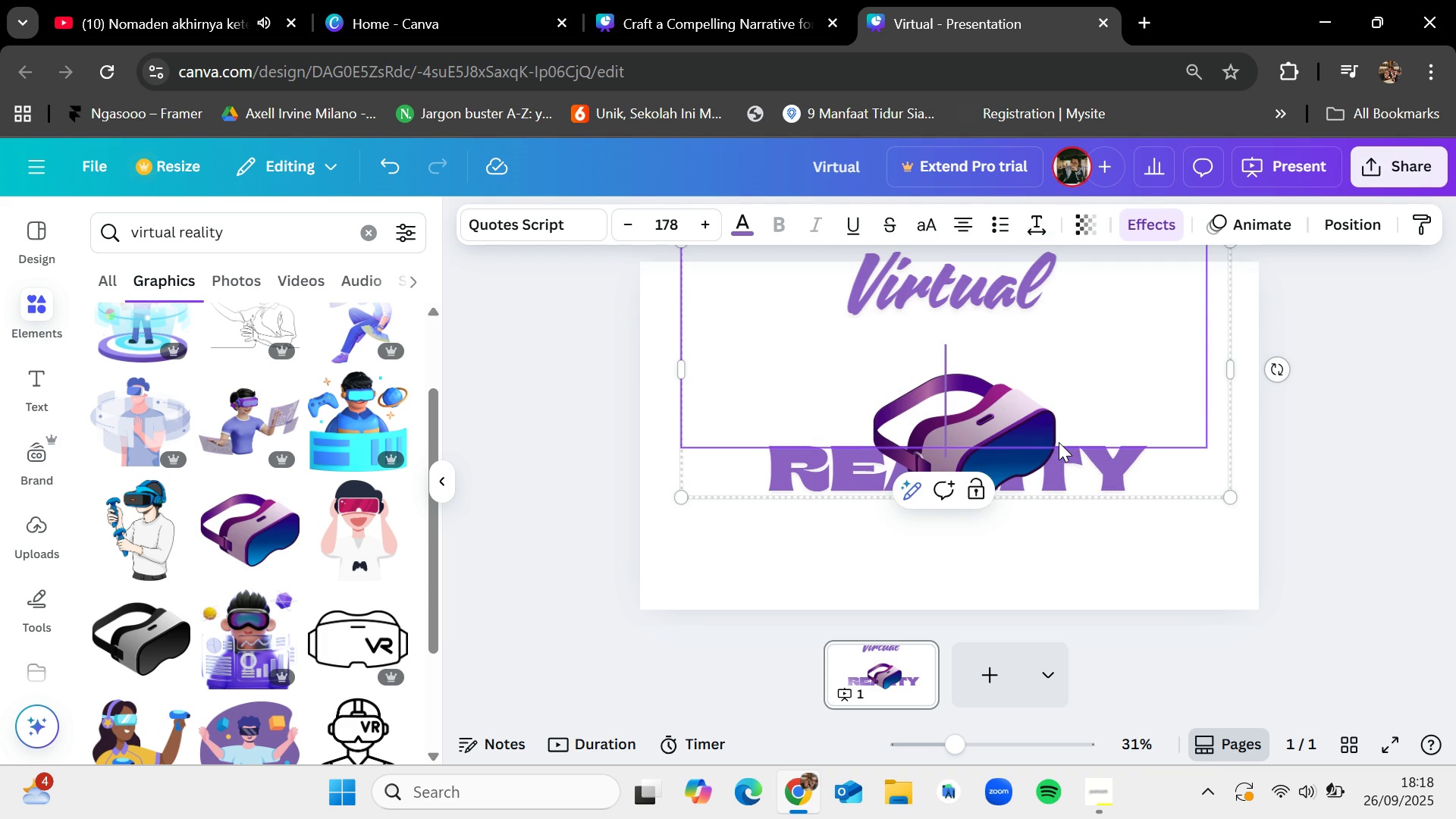 
left_click([1059, 548])
 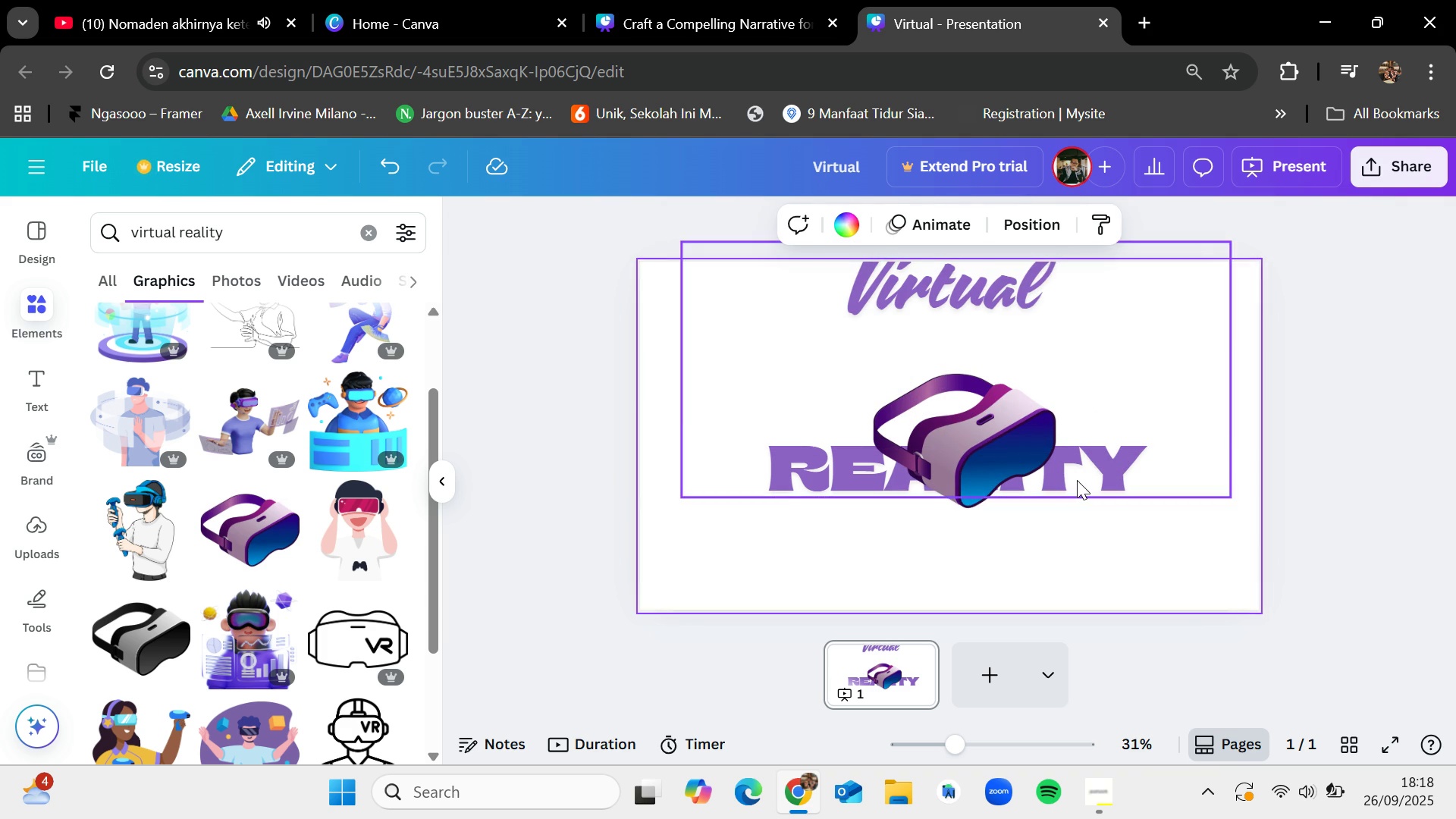 
left_click_drag(start_coordinate=[1078, 480], to_coordinate=[1076, 540])
 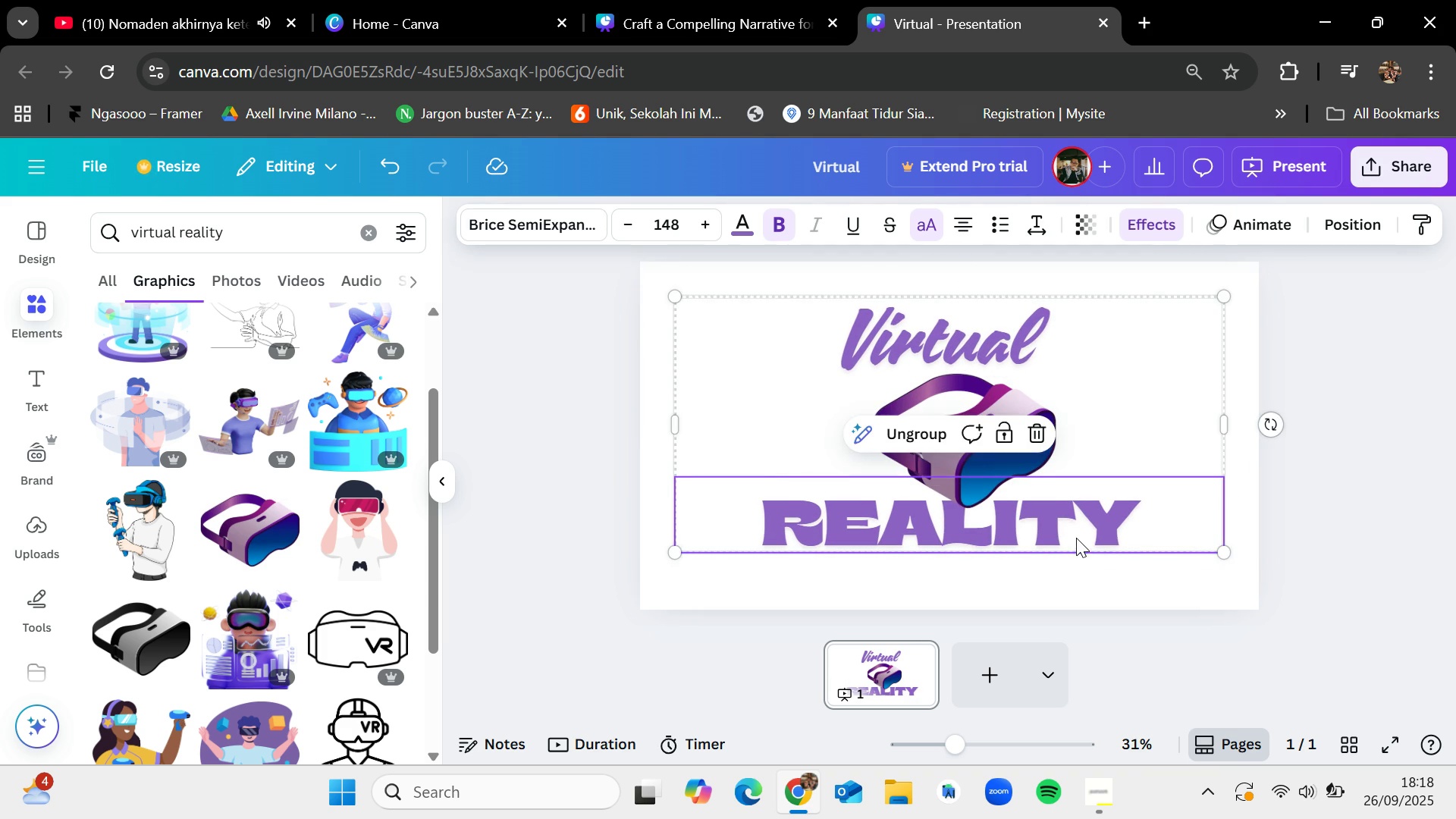 
left_click_drag(start_coordinate=[1076, 538], to_coordinate=[1087, 539])
 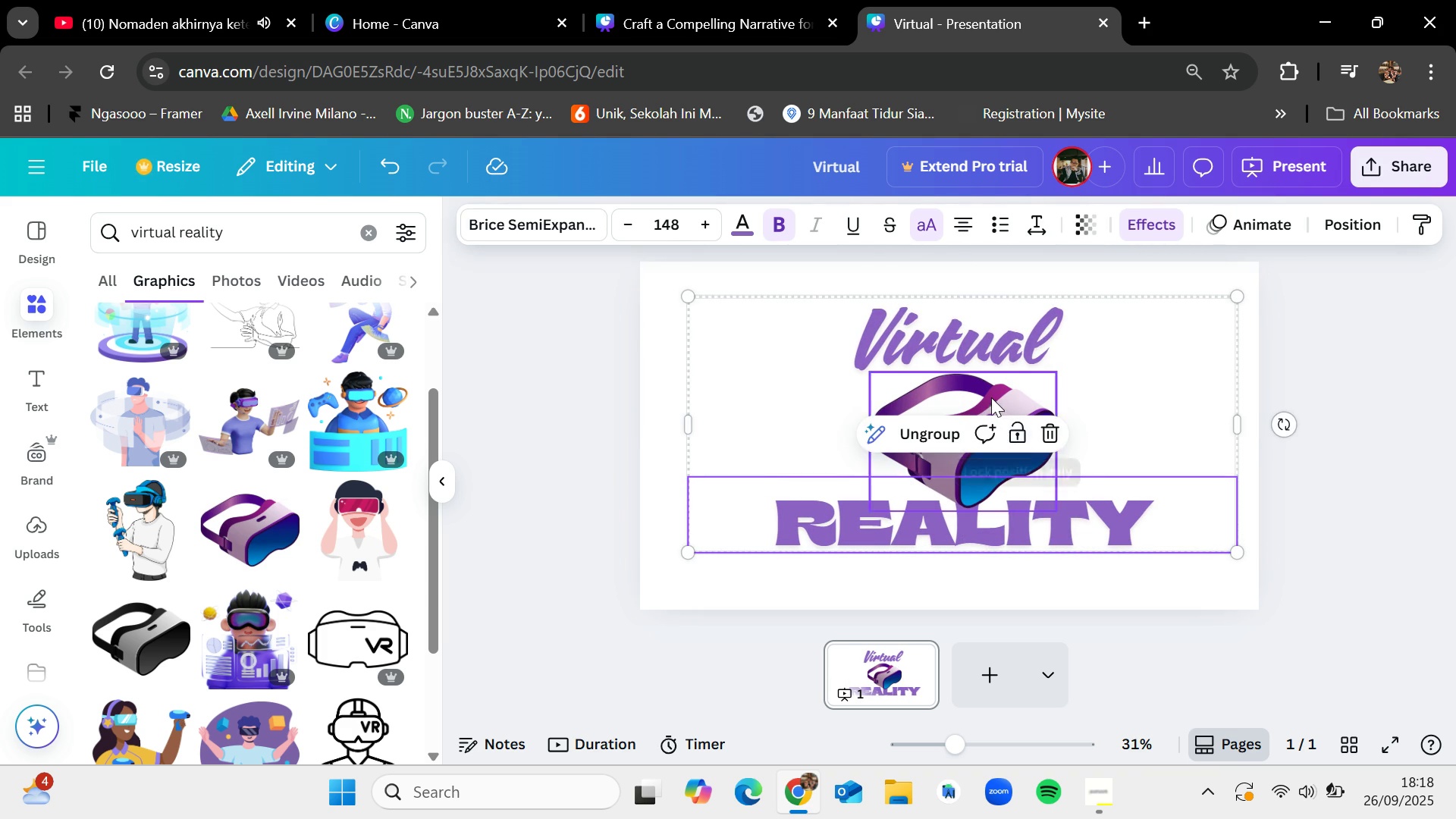 
left_click([991, 396])
 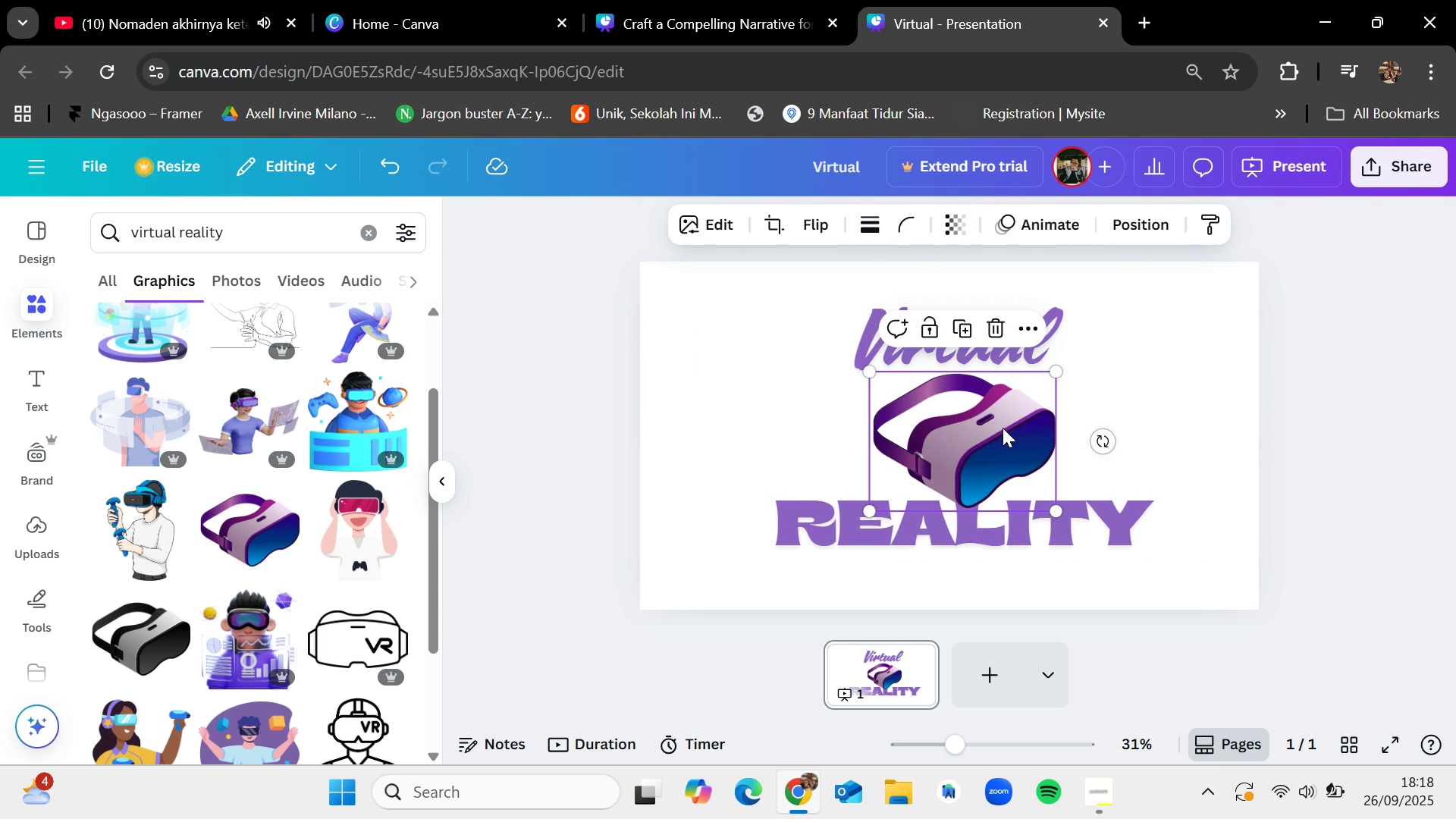 
left_click_drag(start_coordinate=[1000, 431], to_coordinate=[993, 425])
 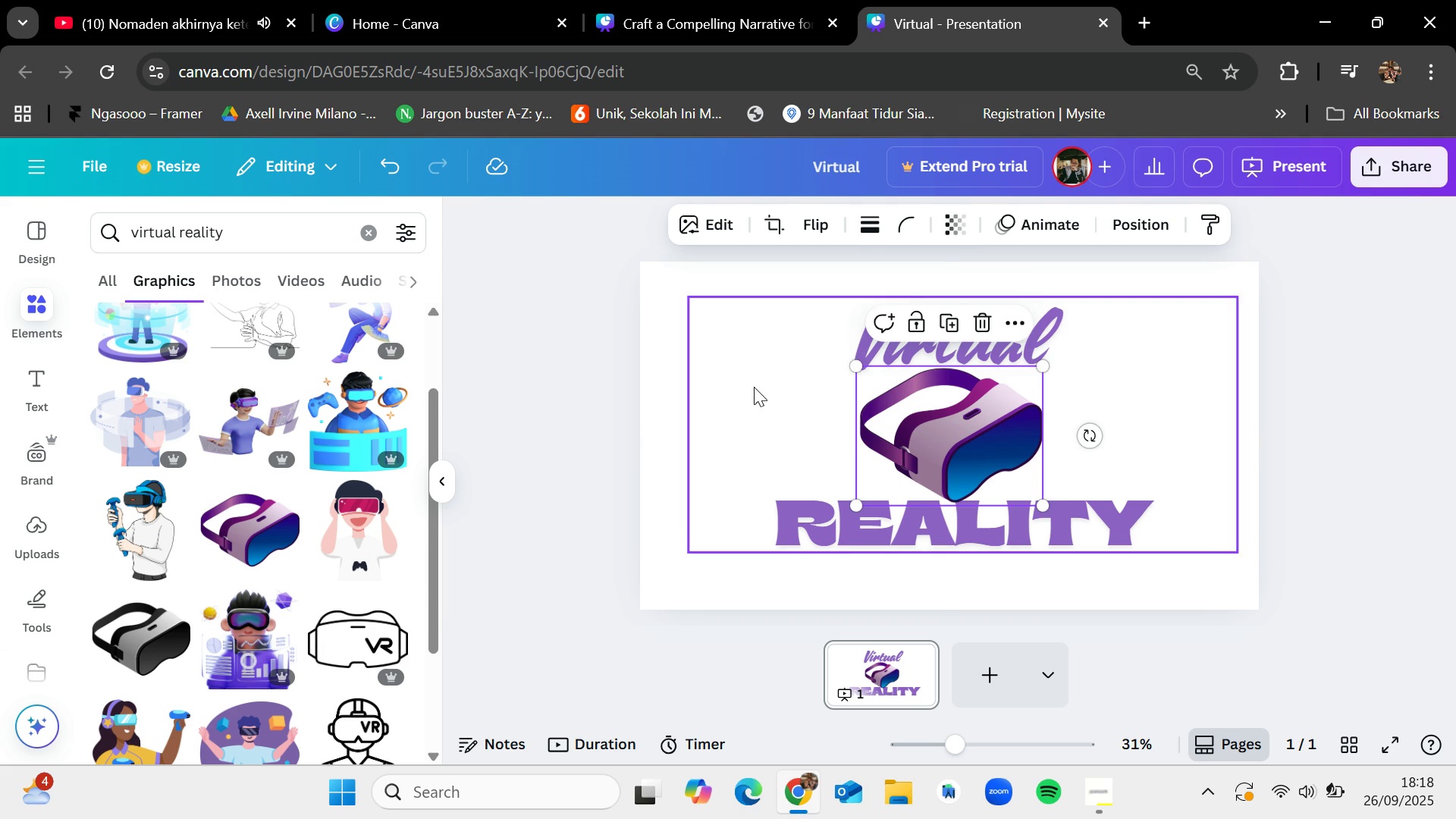 
left_click([754, 386])
 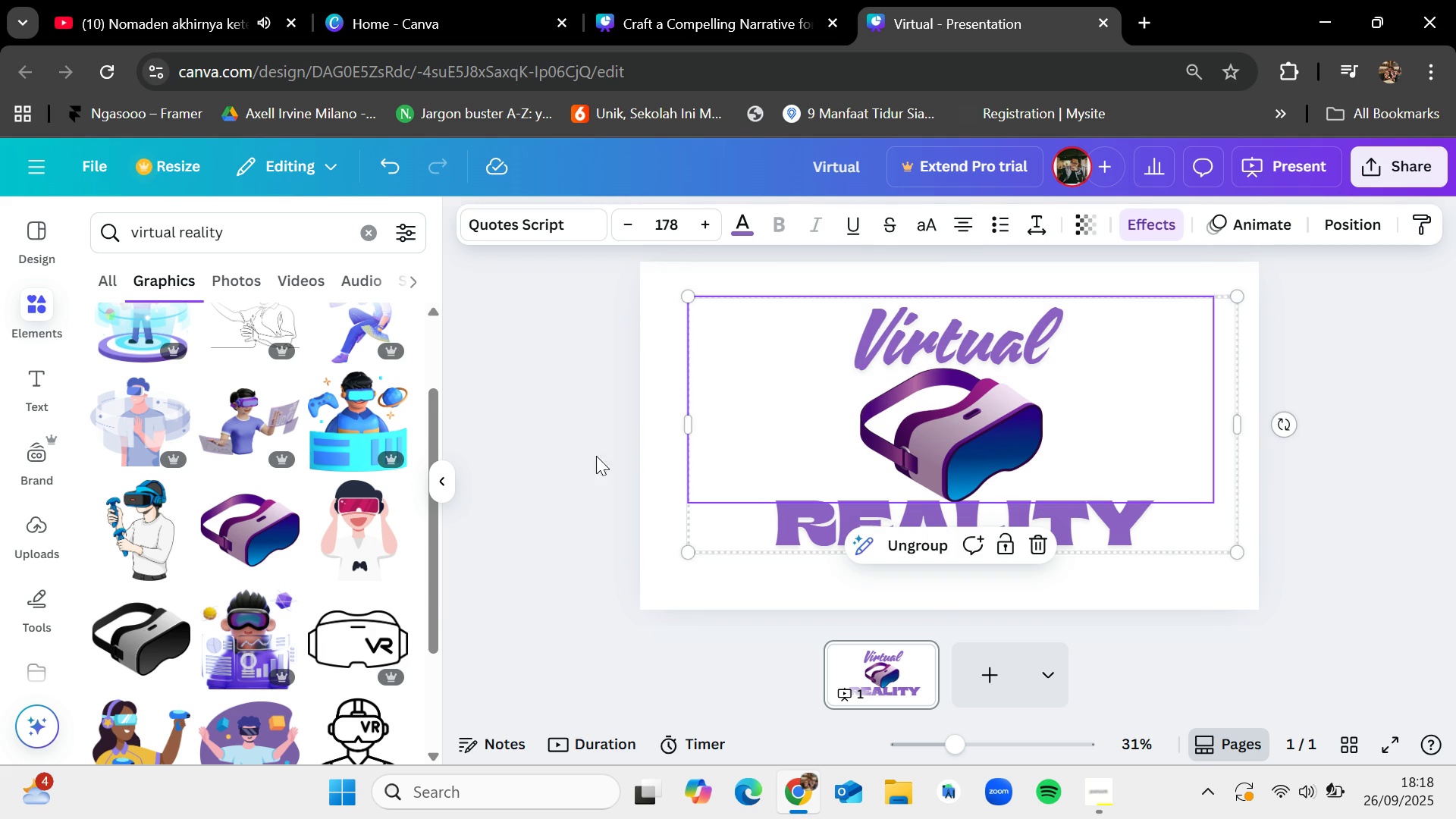 
left_click([554, 449])
 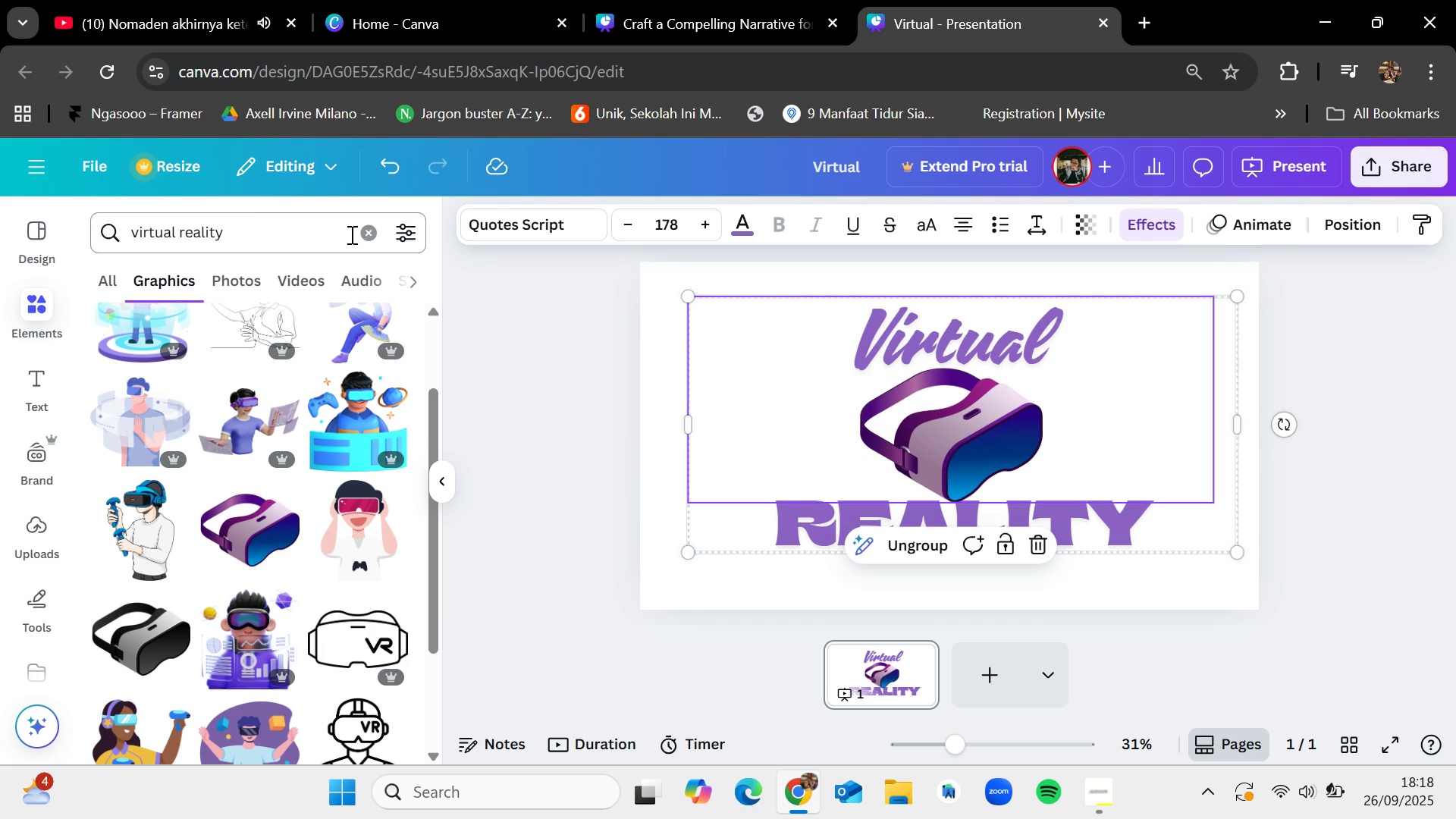 
scroll: coordinate [326, 561], scroll_direction: down, amount: 4.0
 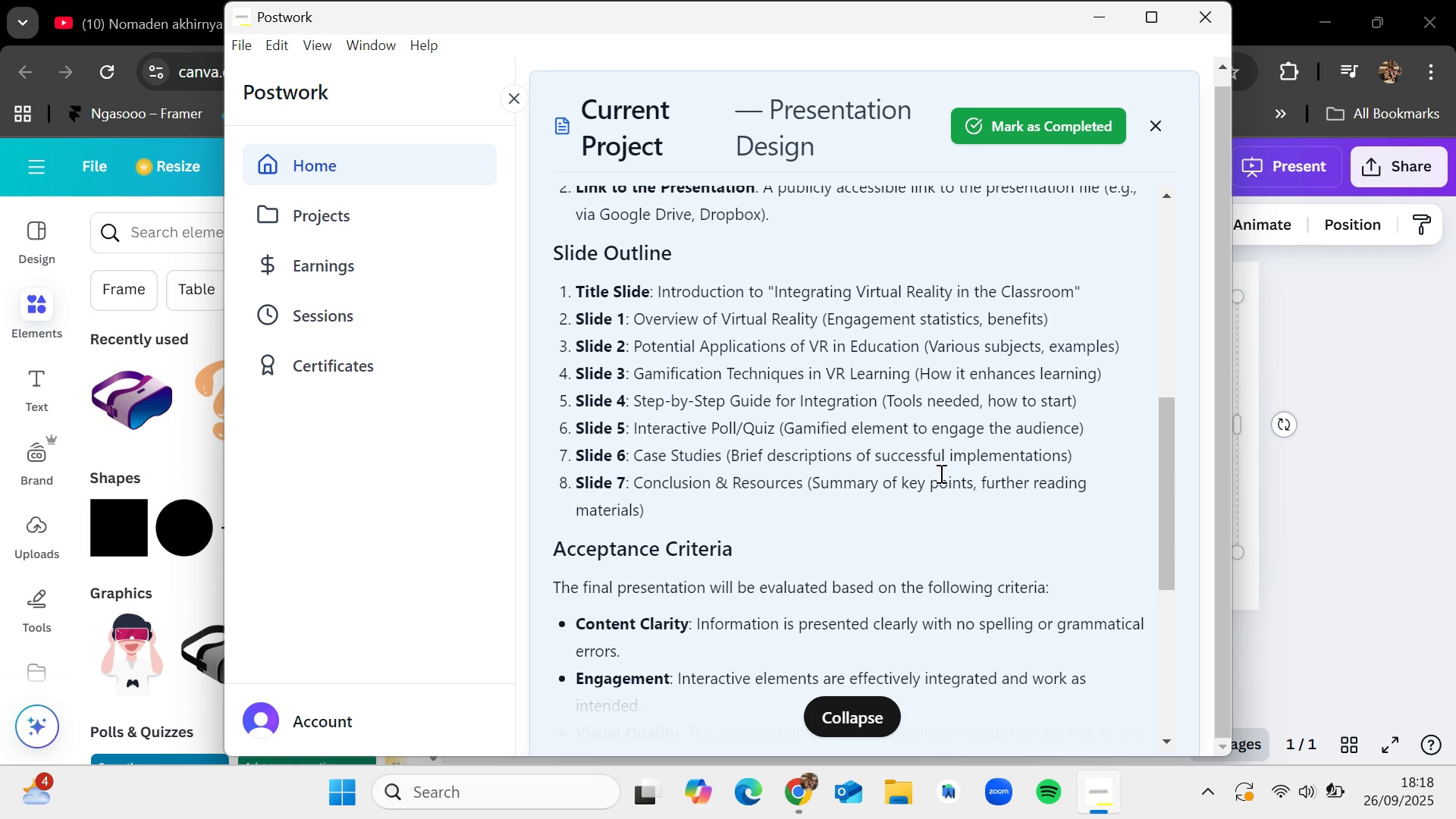 
wait(7.67)
 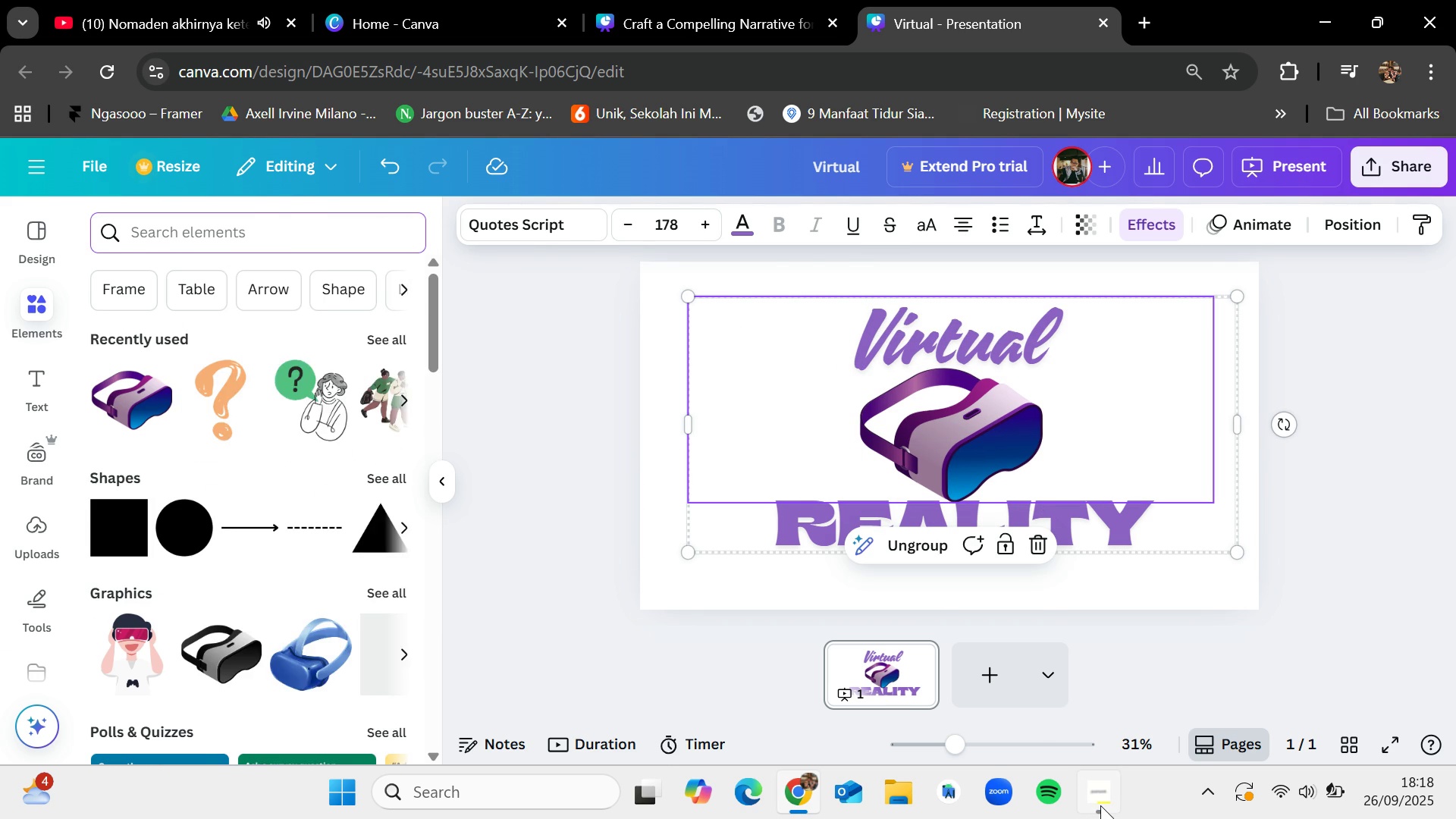 
left_click([1329, 301])
 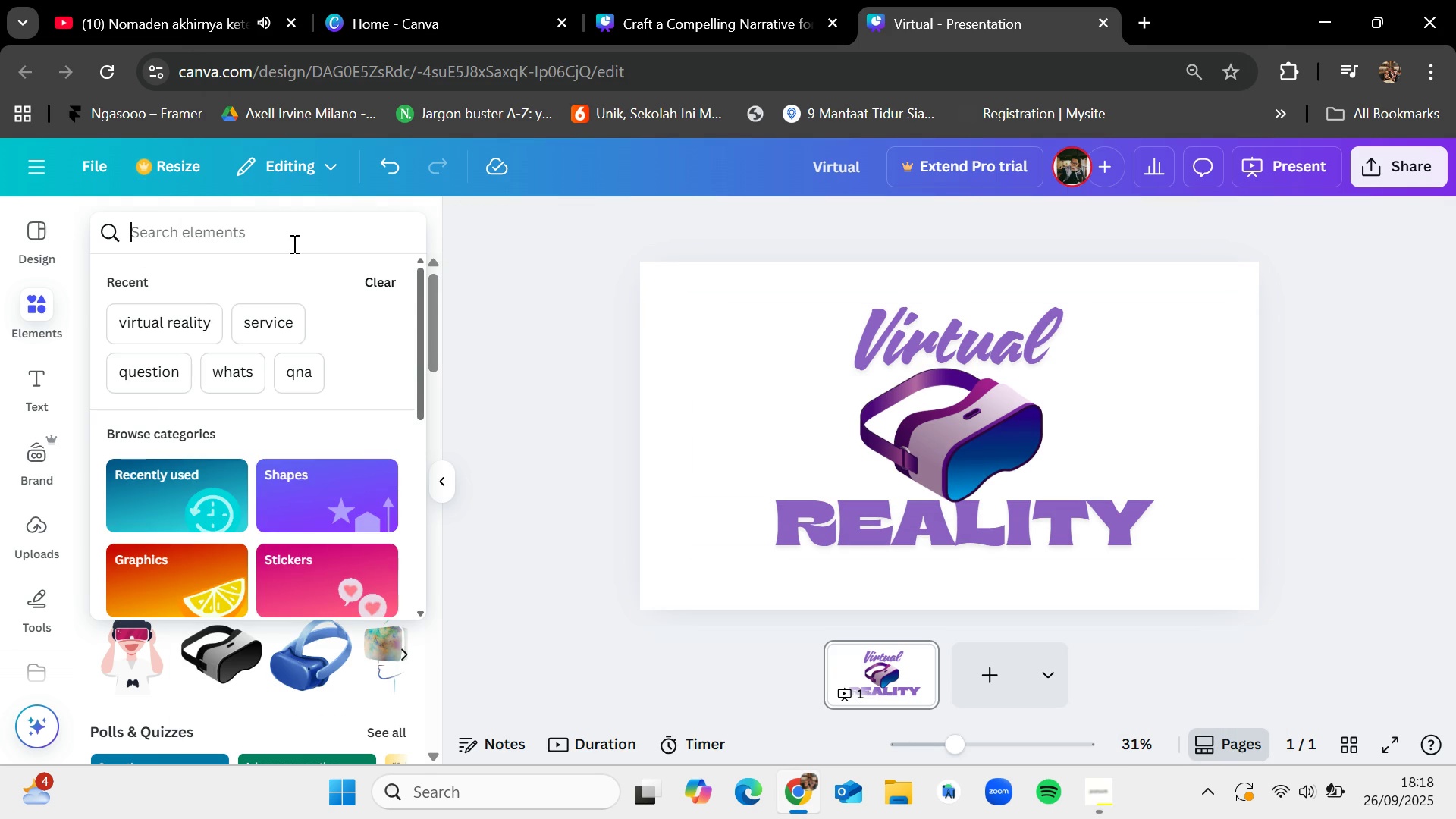 
type(learning)
 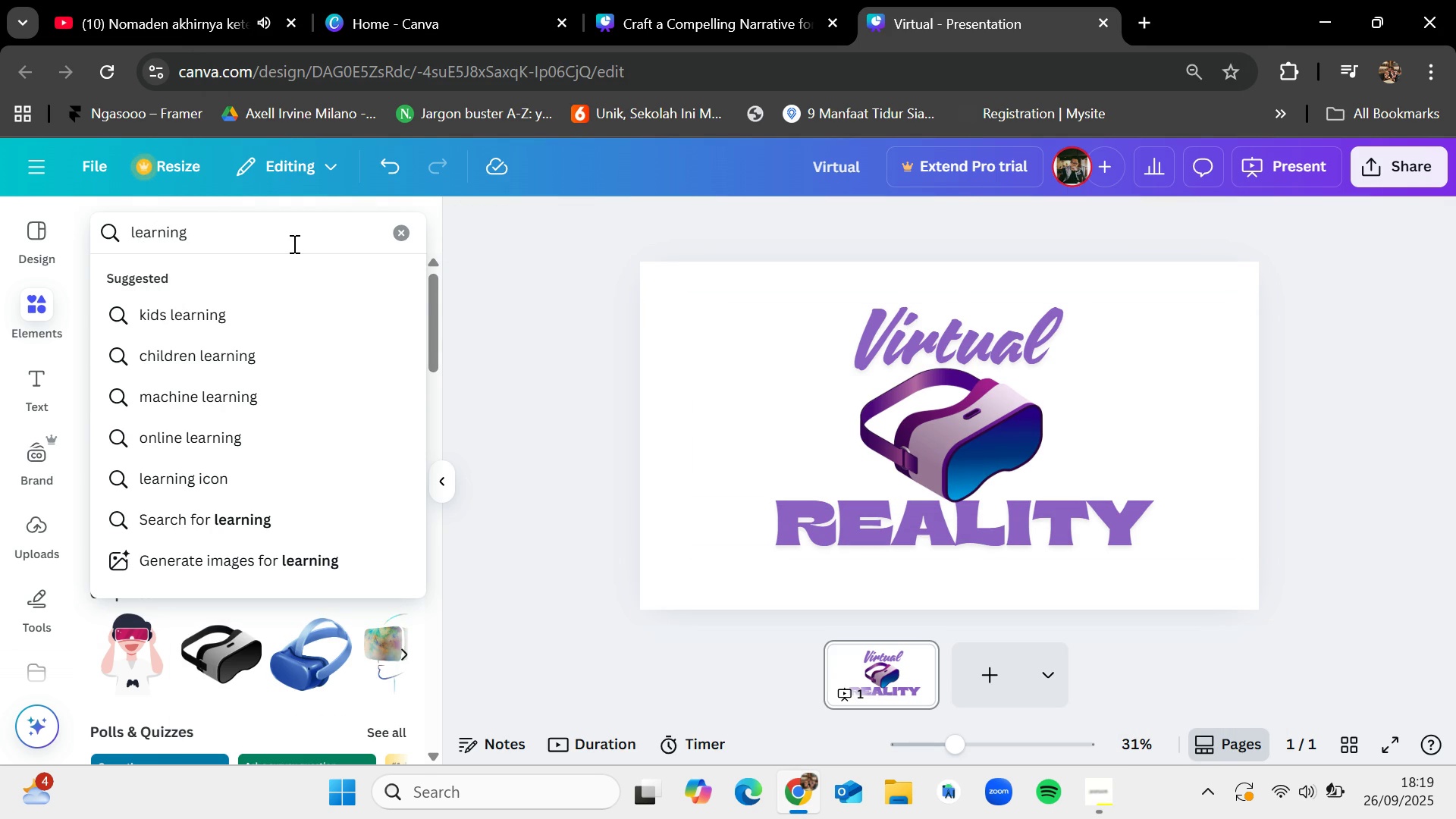 
key(Enter)
 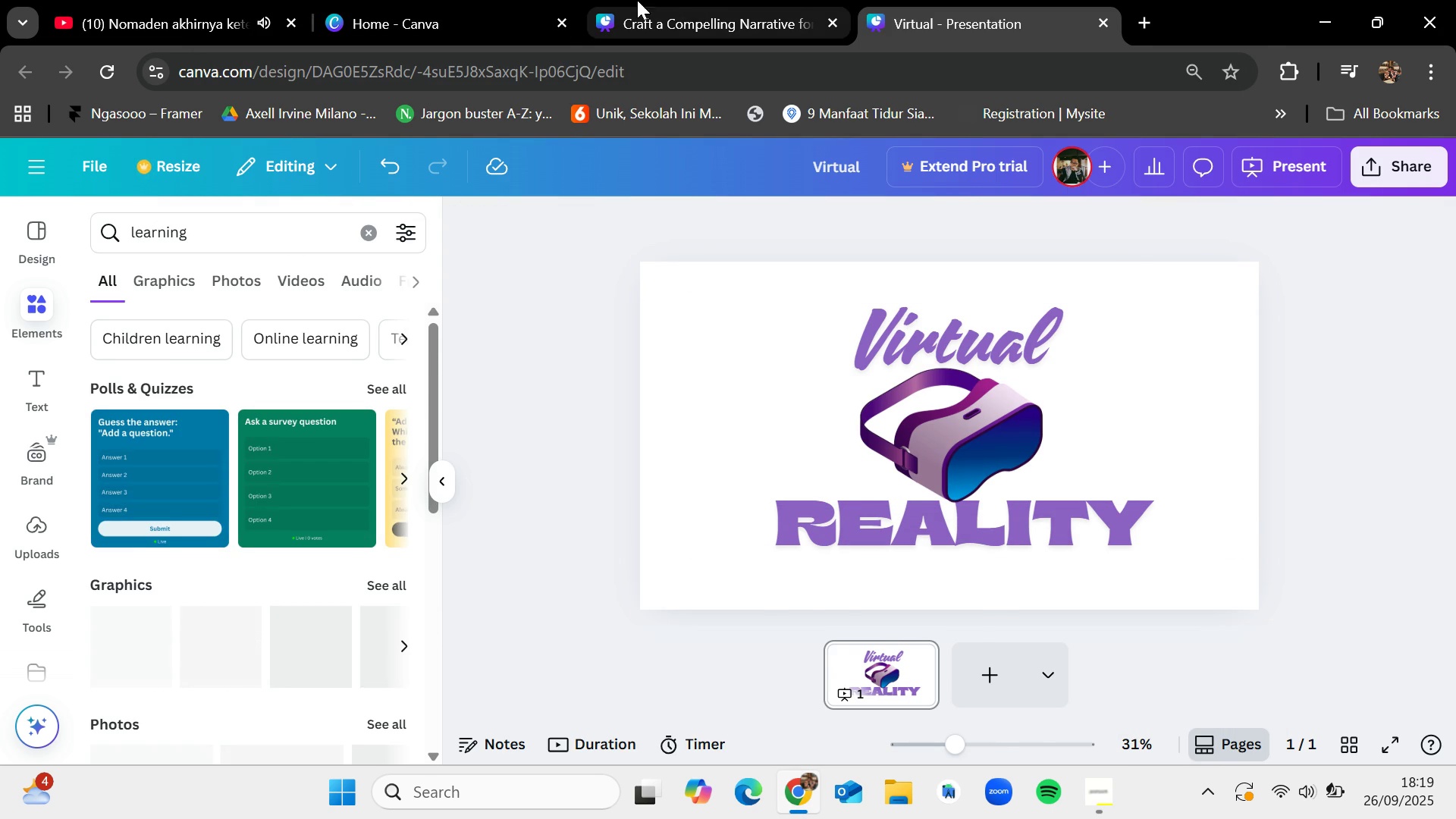 
left_click([489, 0])
 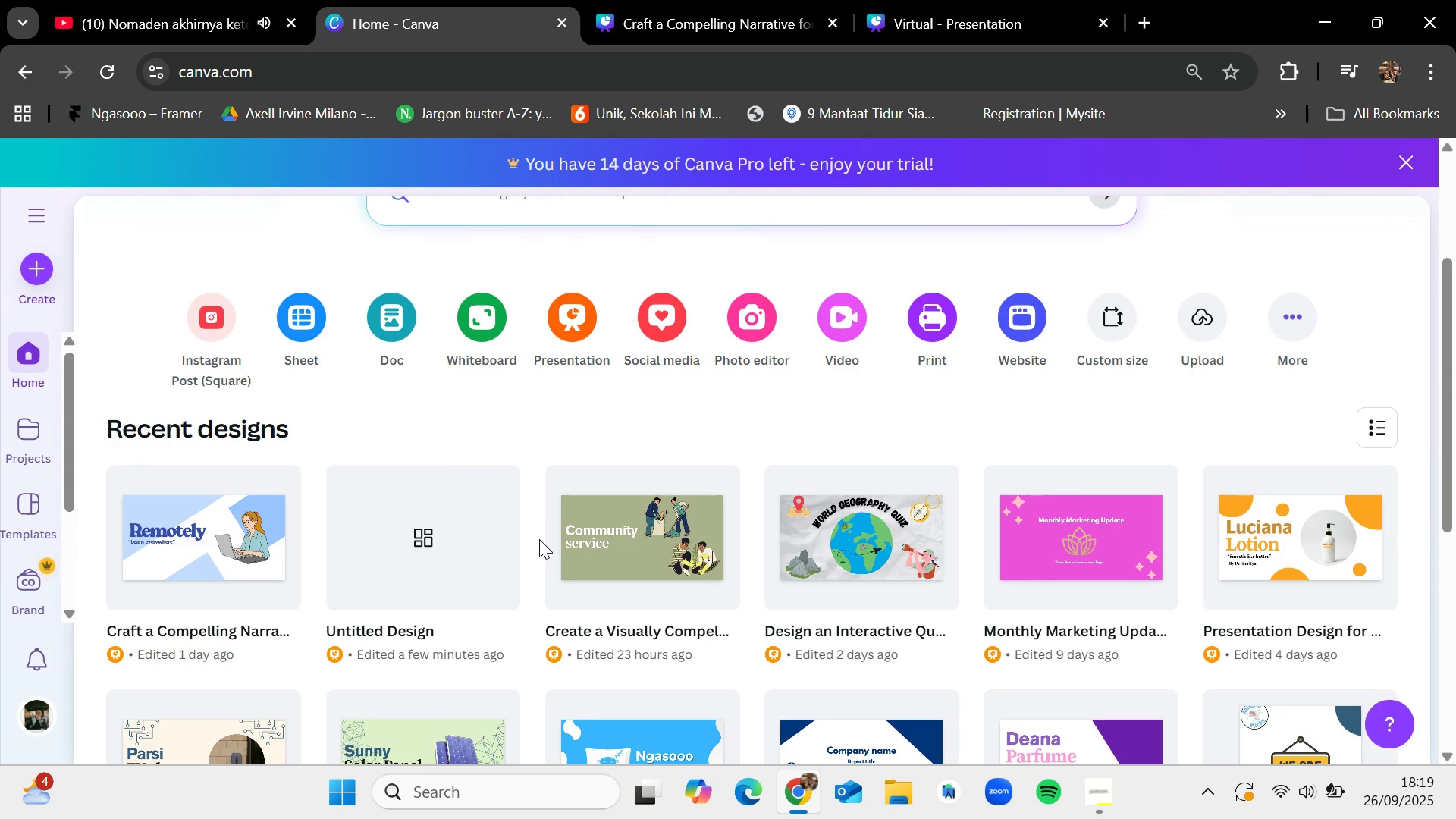 
scroll: coordinate [530, 522], scroll_direction: down, amount: 2.0
 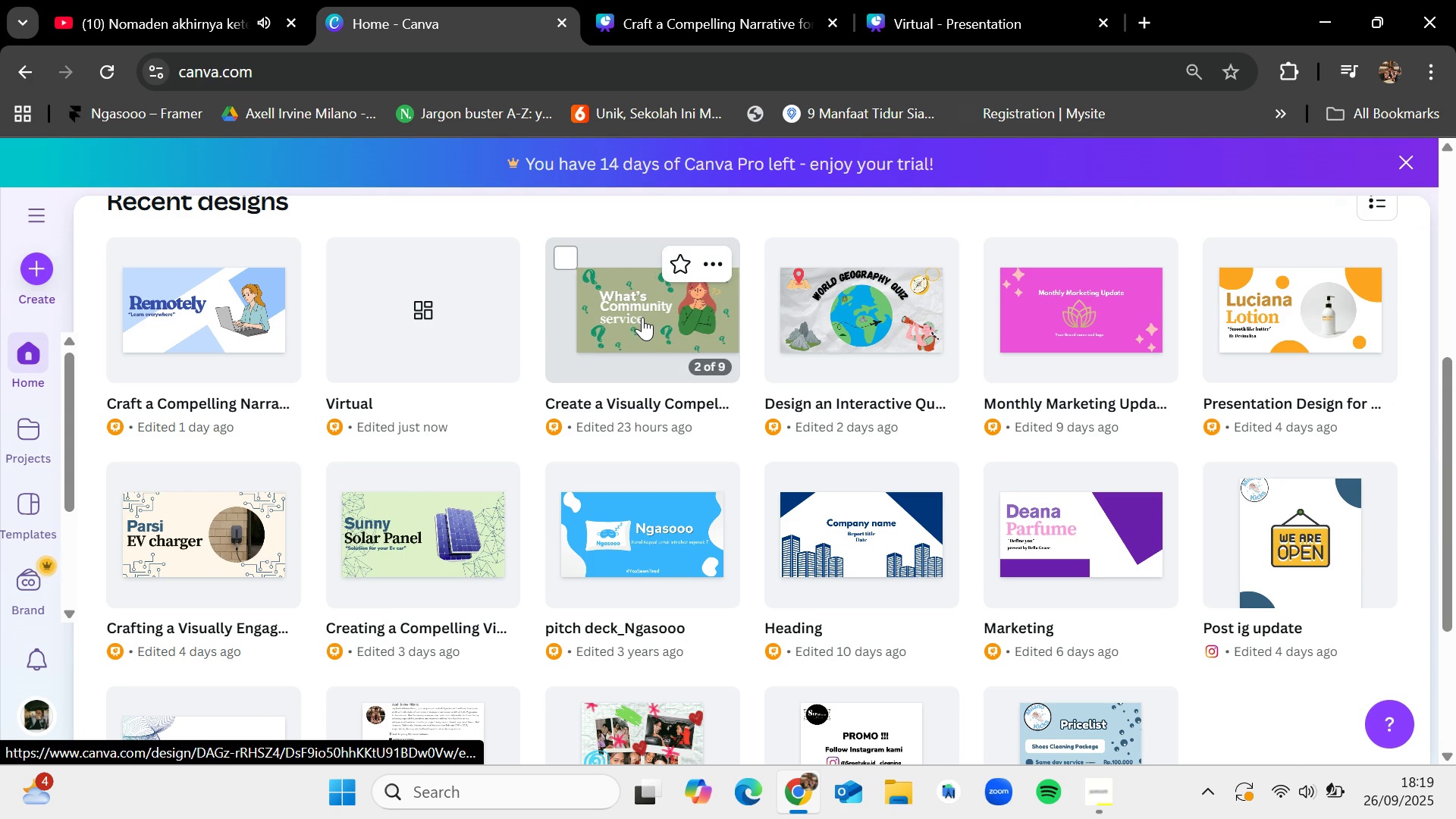 
left_click([642, 317])
 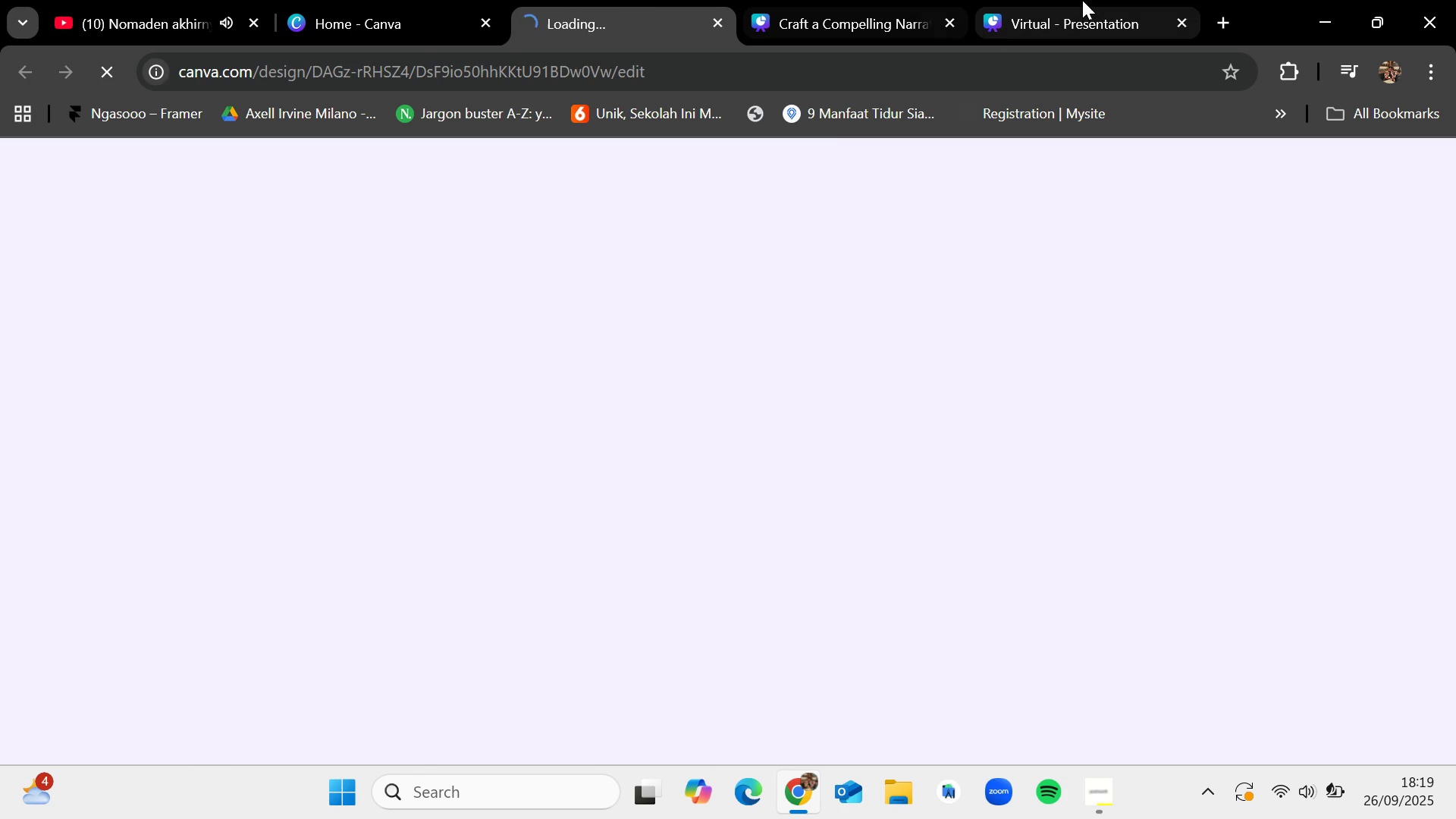 
left_click([1082, 0])
 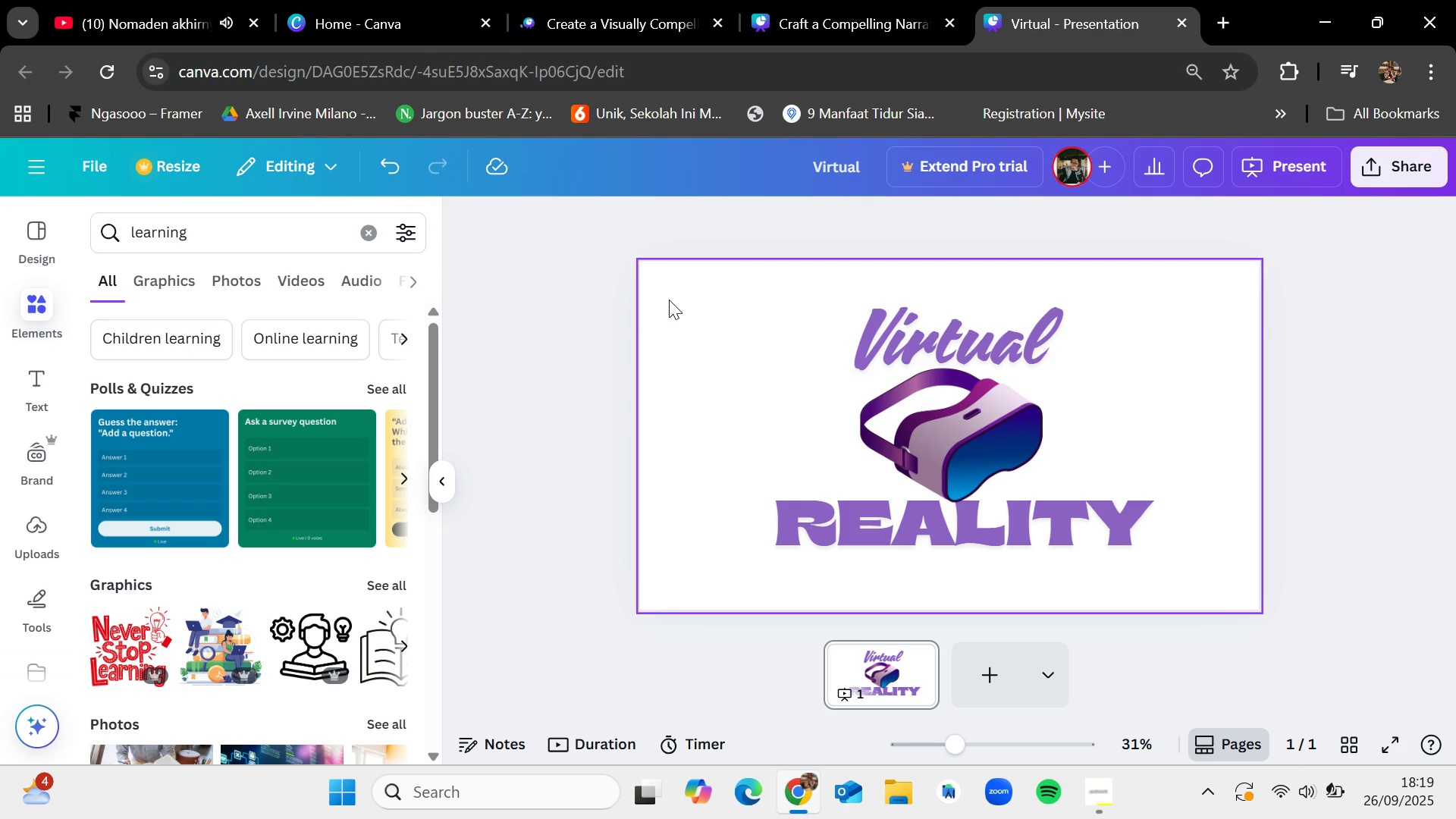 
left_click_drag(start_coordinate=[781, 294], to_coordinate=[1140, 558])
 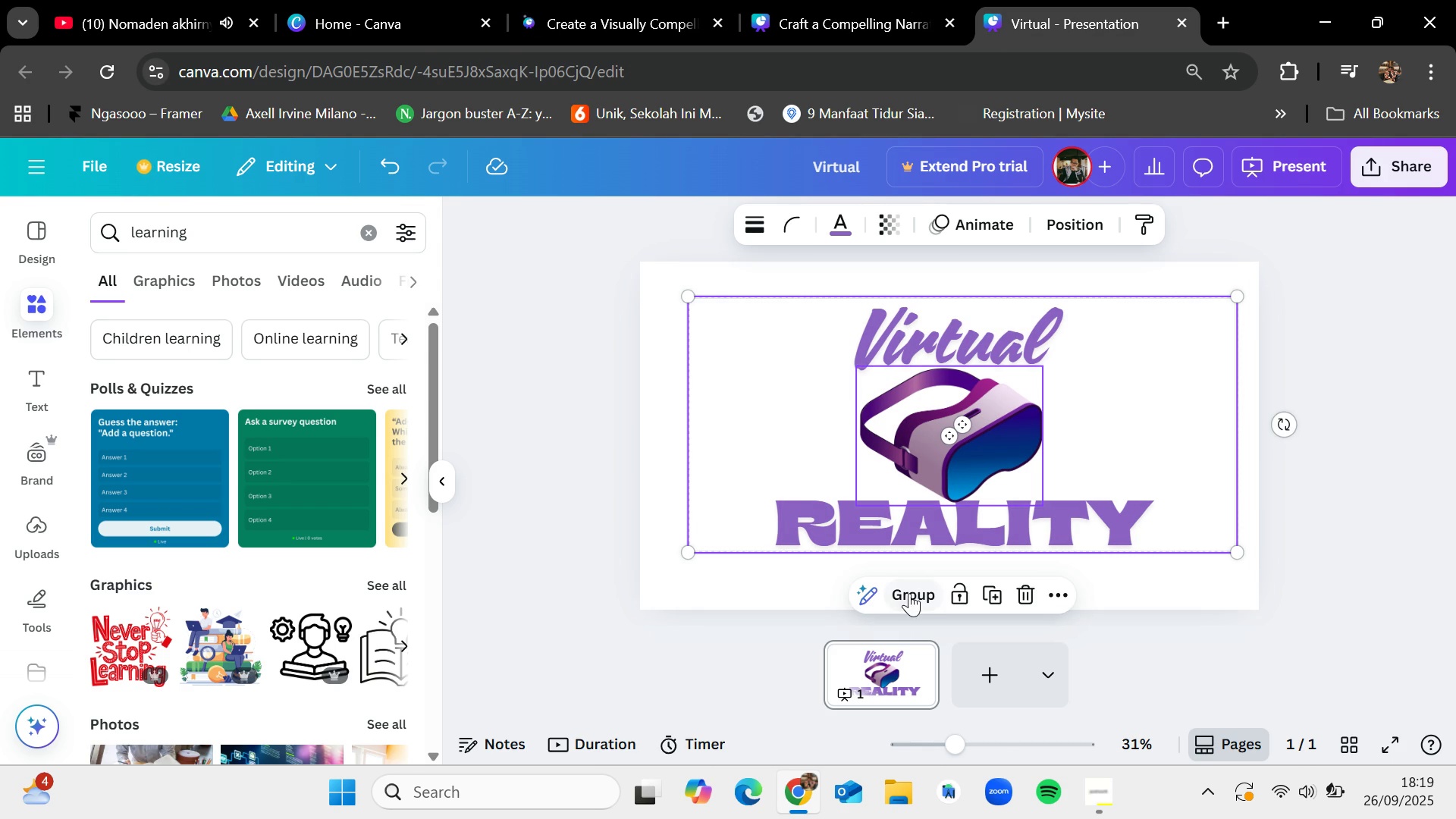 
left_click([908, 593])
 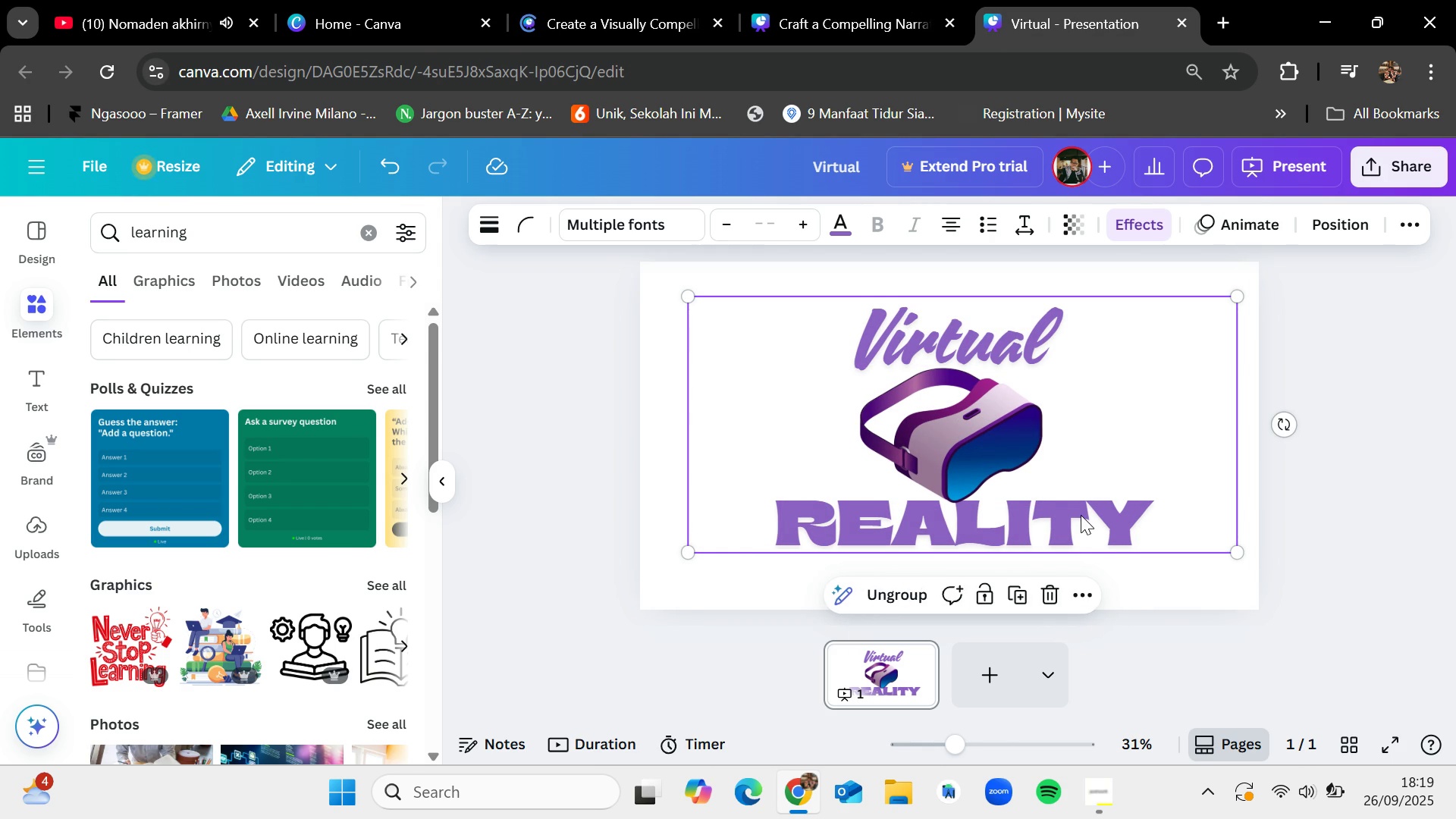 
left_click_drag(start_coordinate=[1081, 514], to_coordinate=[1070, 519])
 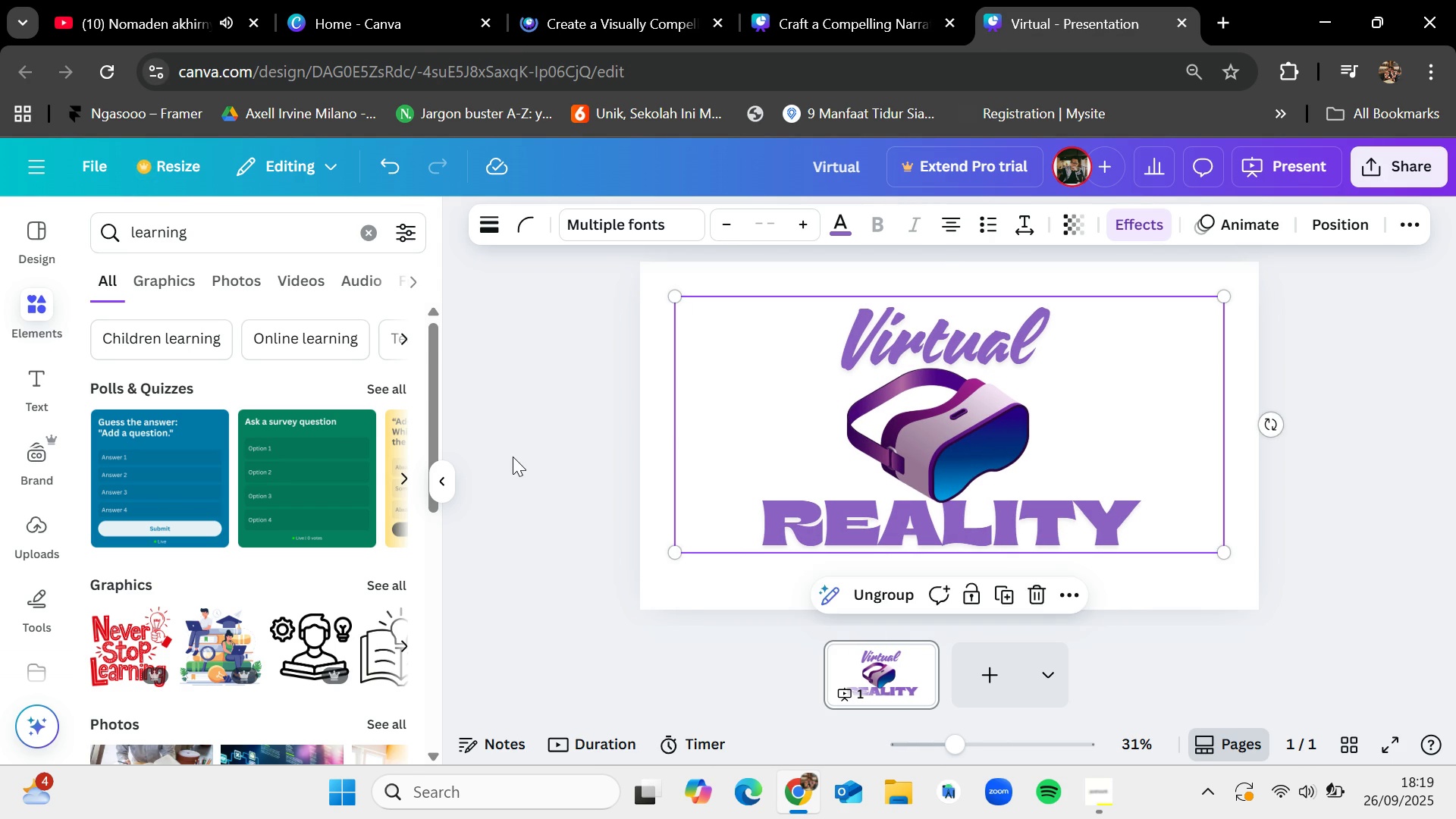 
left_click([513, 456])
 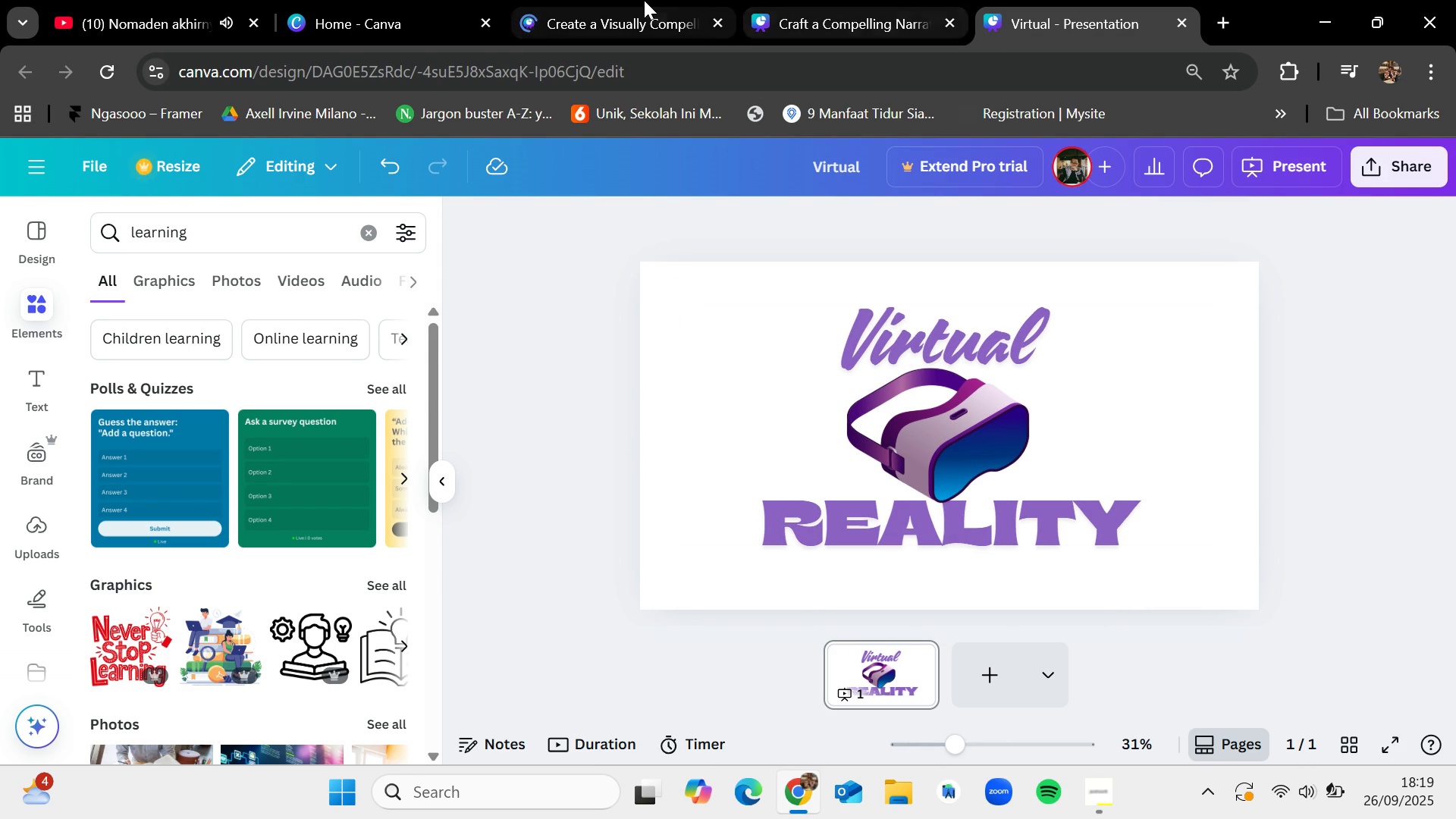 
left_click([644, 0])
 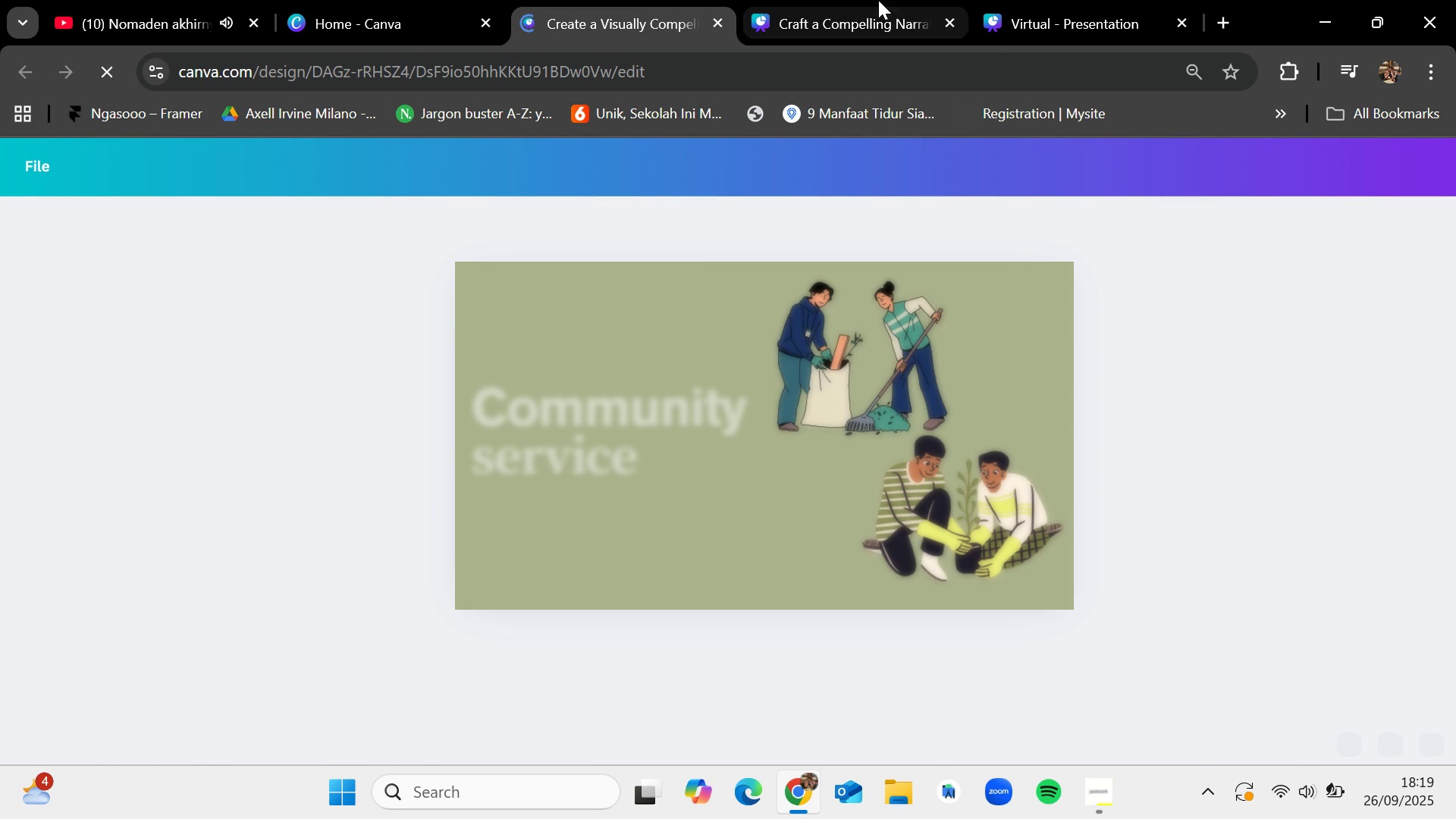 
left_click([878, 0])
 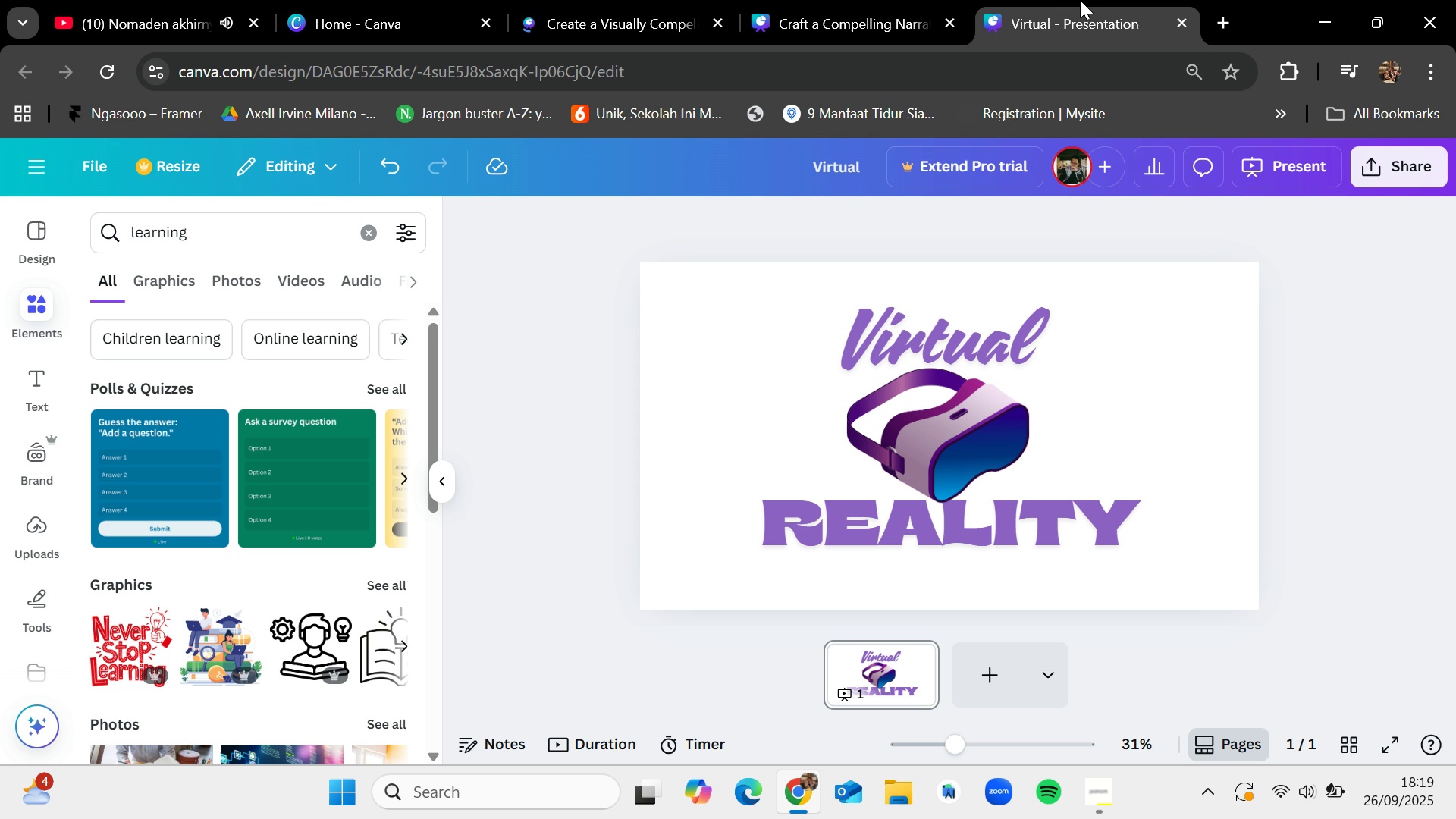 
double_click([1080, 0])
 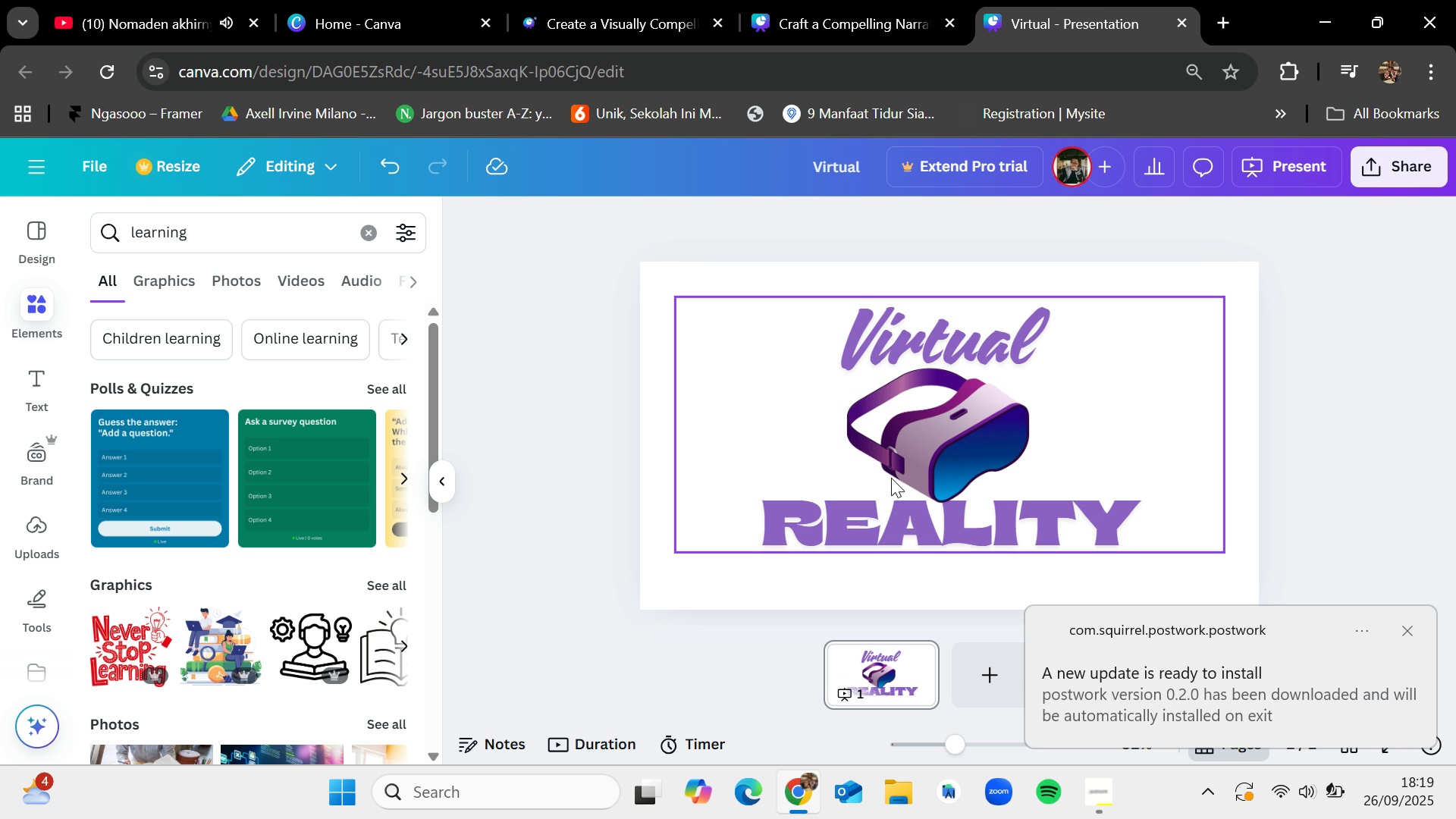 
wait(5.08)
 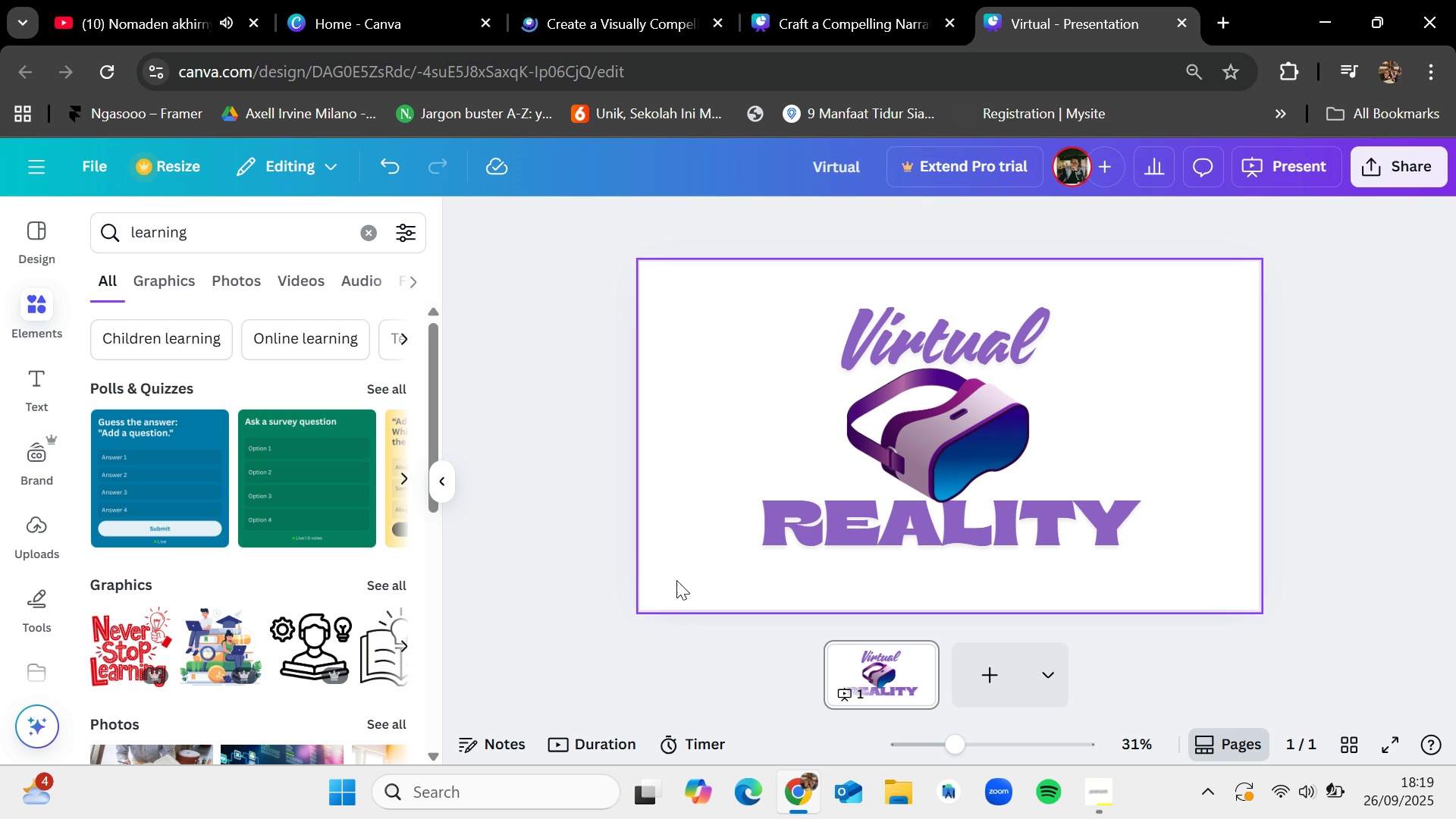 
left_click([850, 0])
 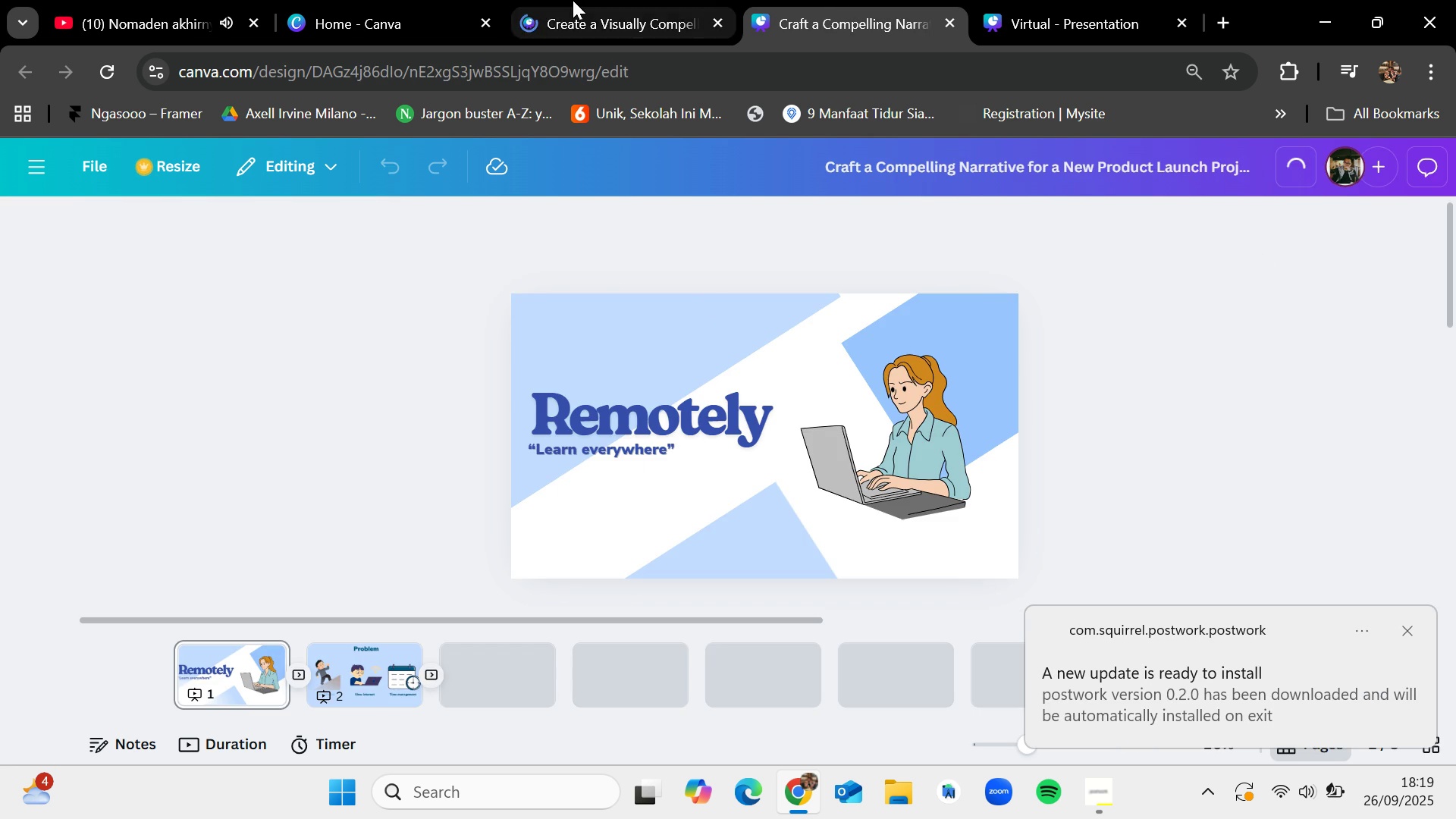 
left_click([573, 0])
 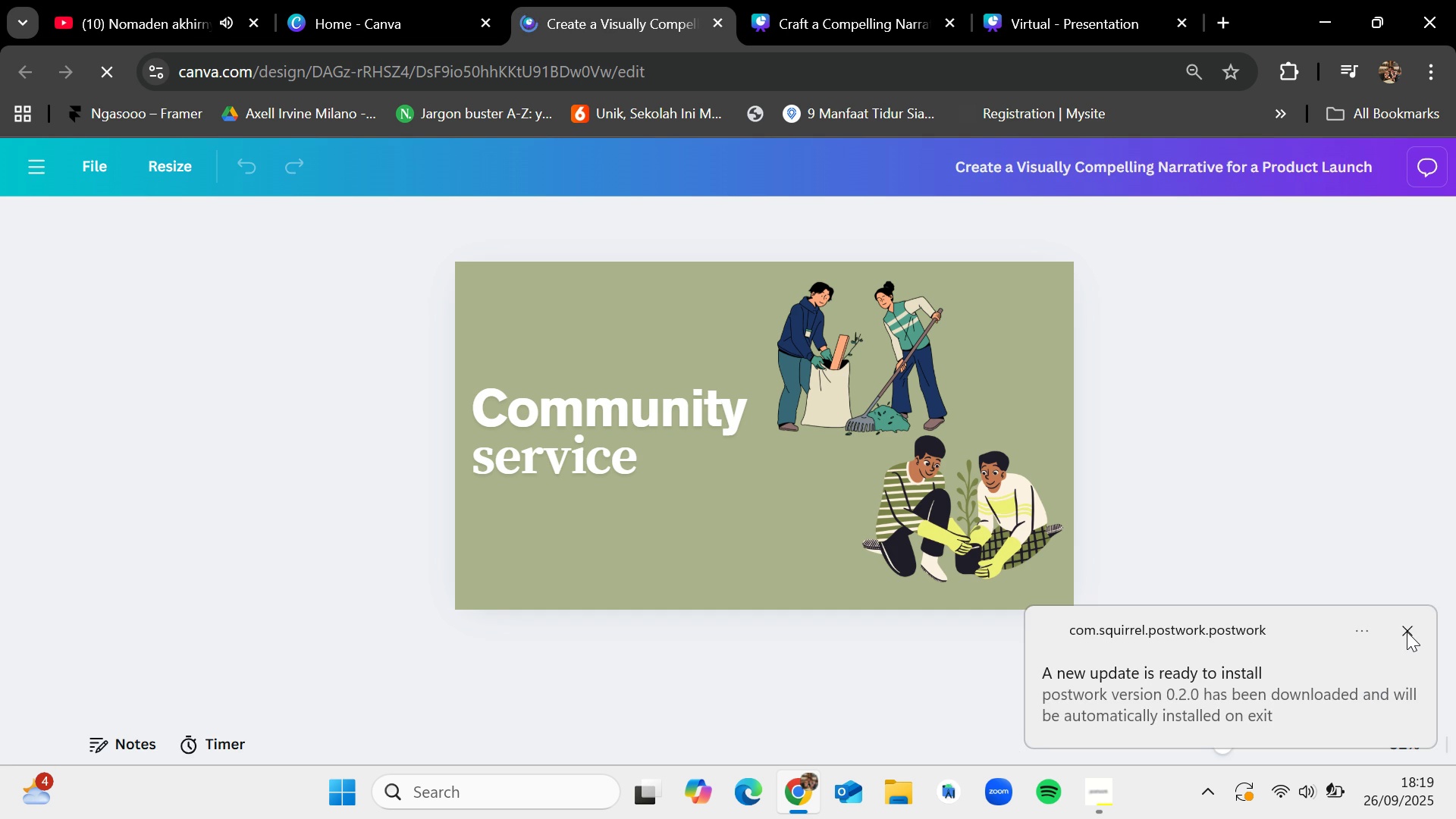 
left_click([1407, 632])
 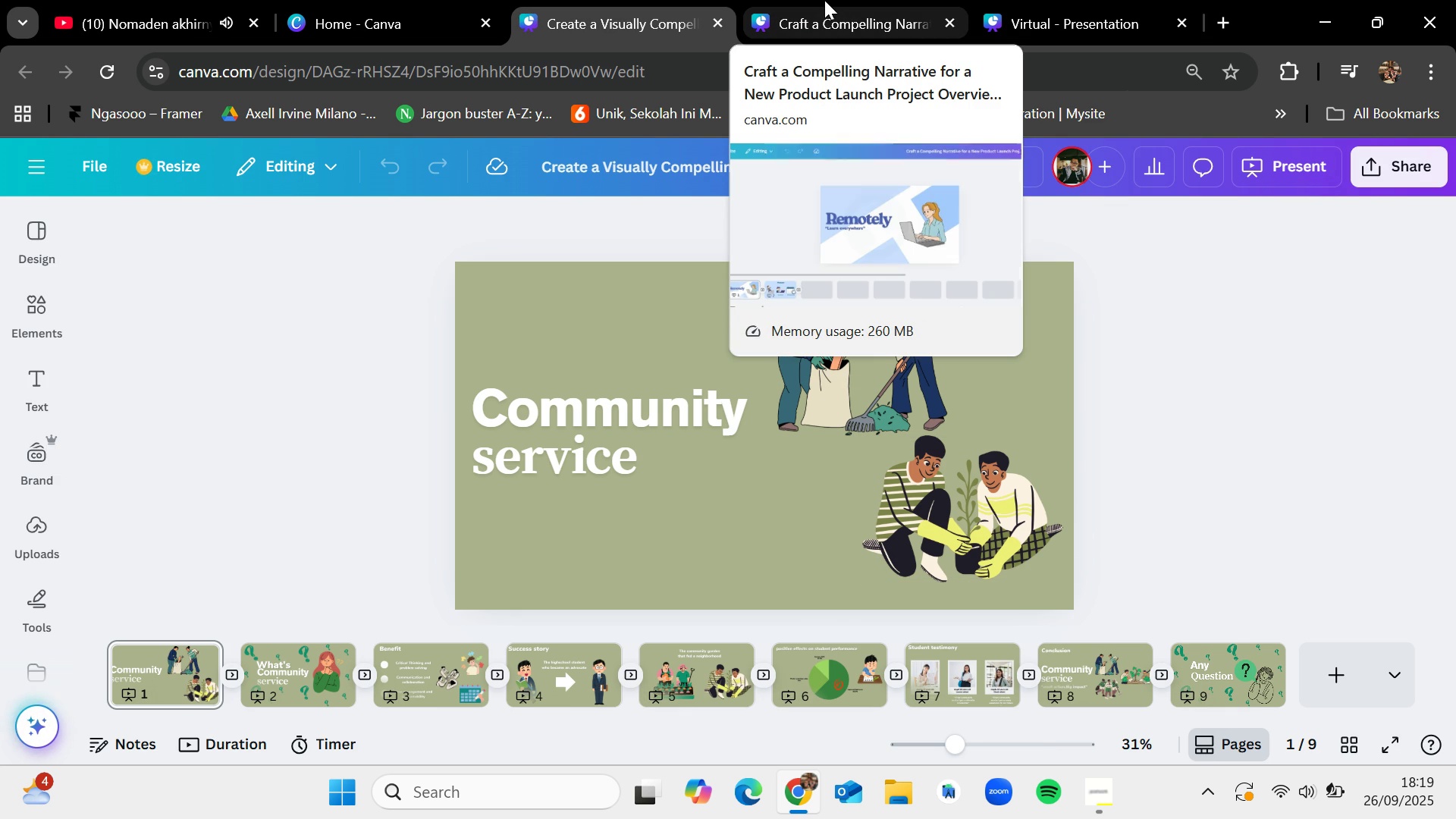 
wait(6.96)
 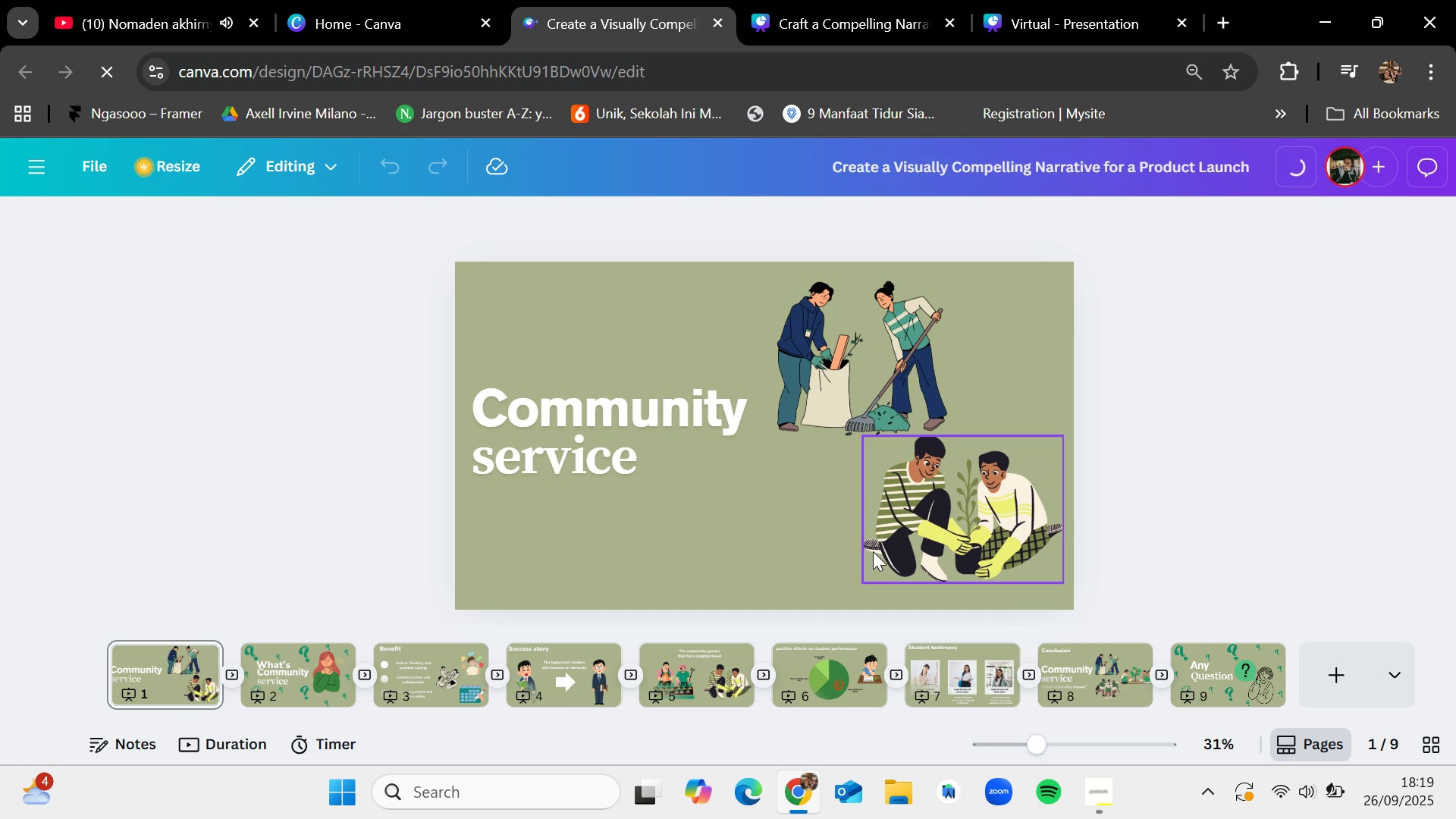 
left_click([824, 0])
 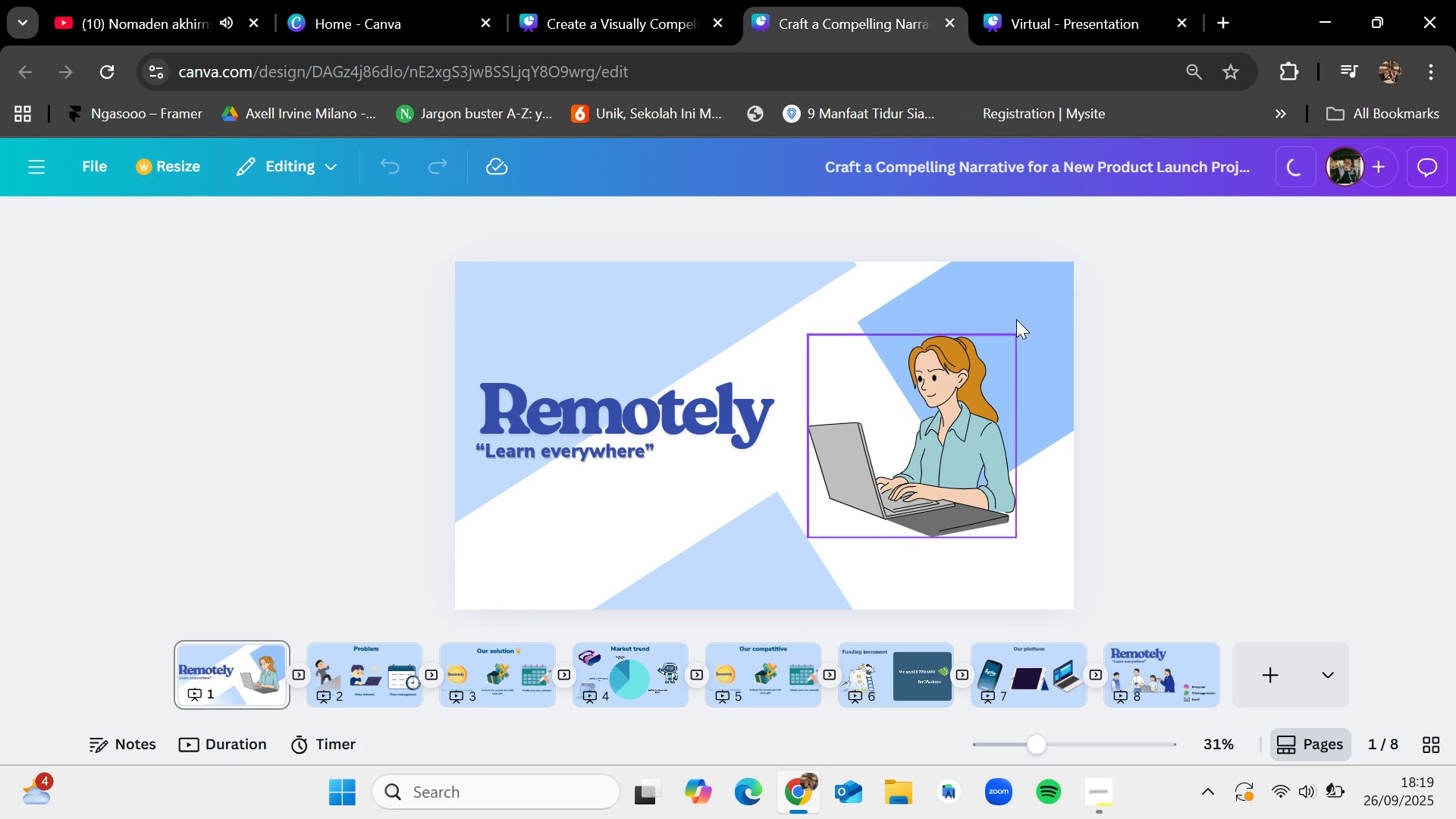 
left_click([1040, 0])
 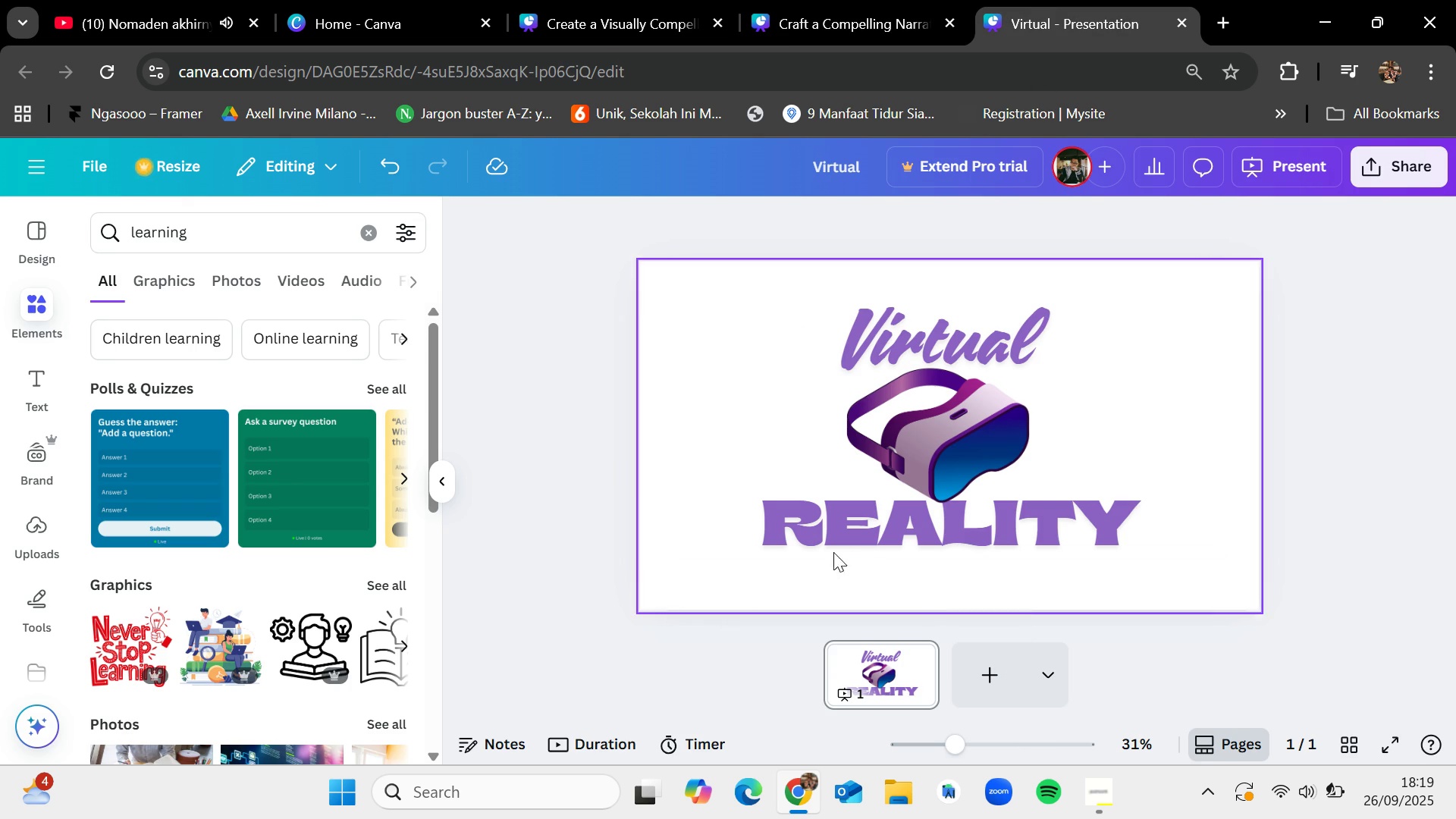 
scroll: coordinate [337, 620], scroll_direction: down, amount: 3.0
 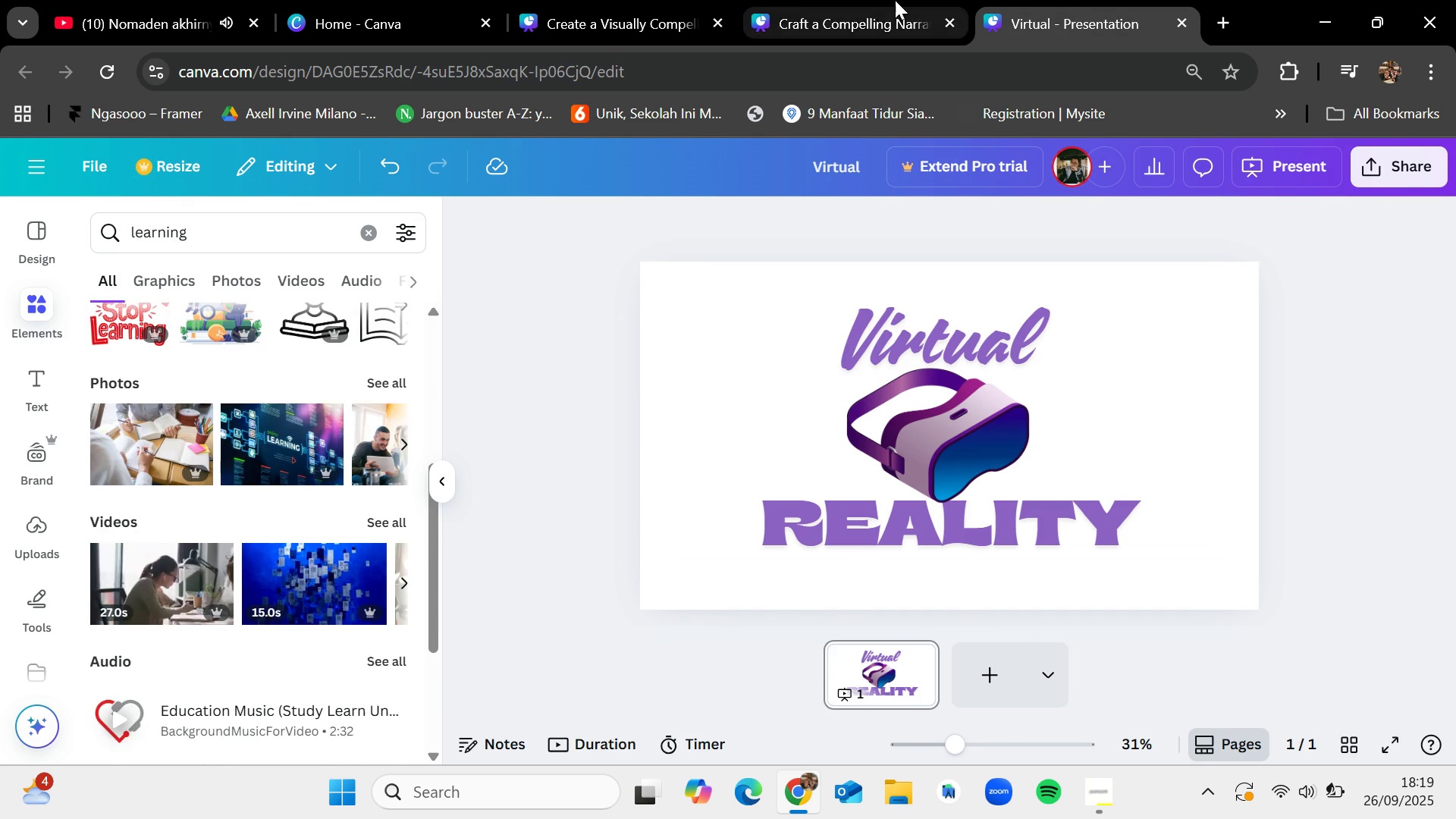 
left_click([872, 0])
 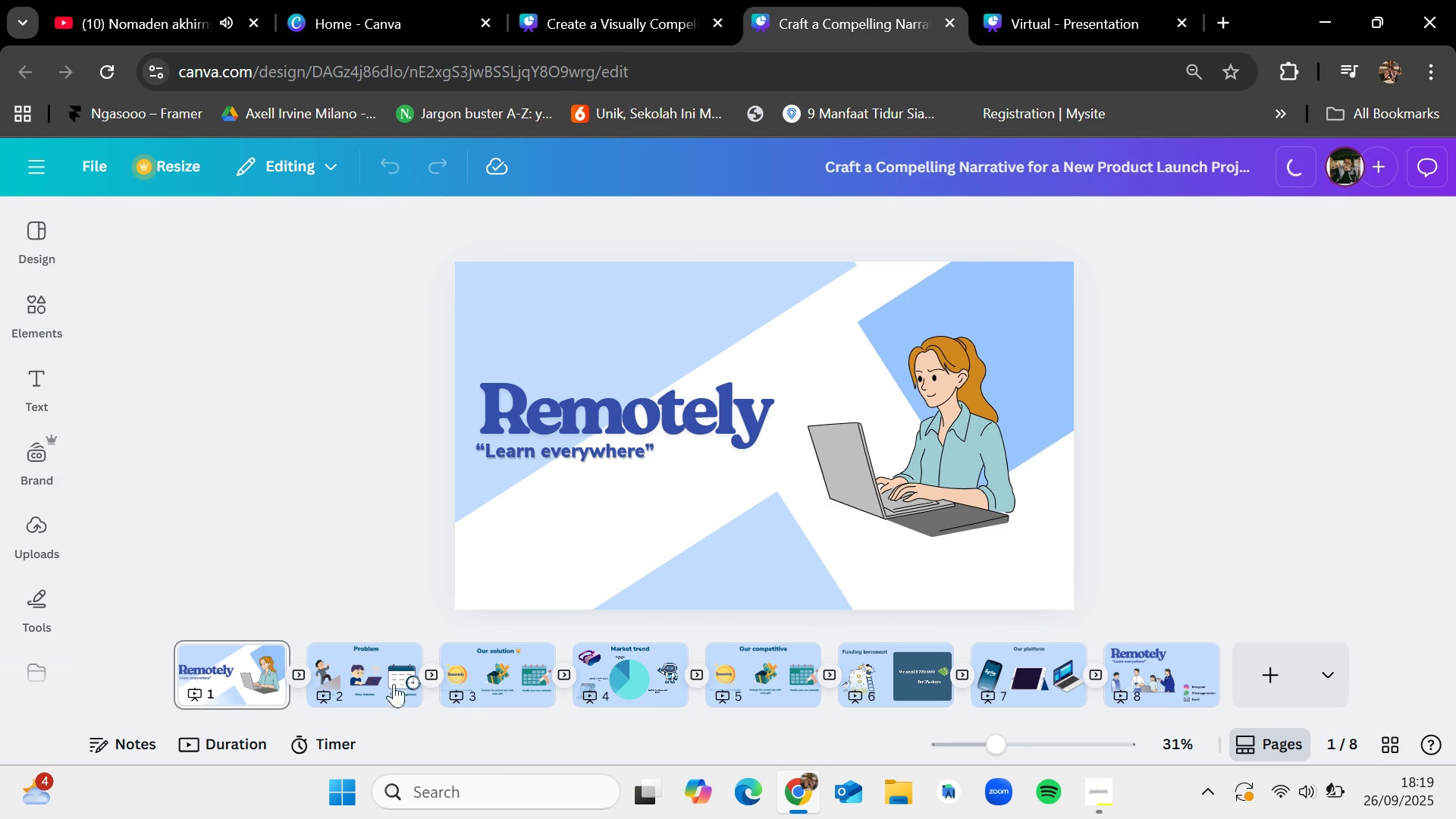 
left_click([387, 667])
 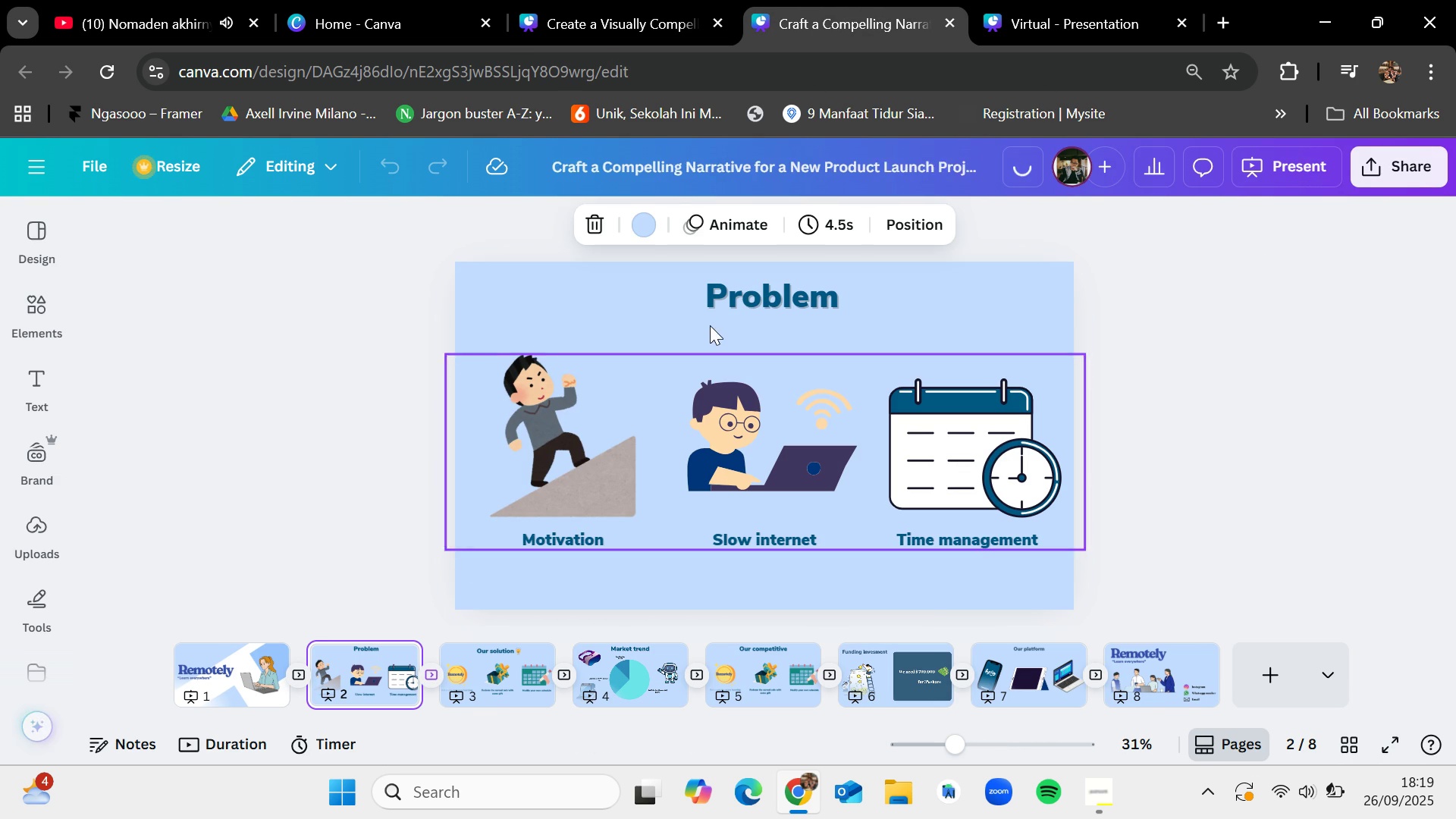 
left_click([749, 295])
 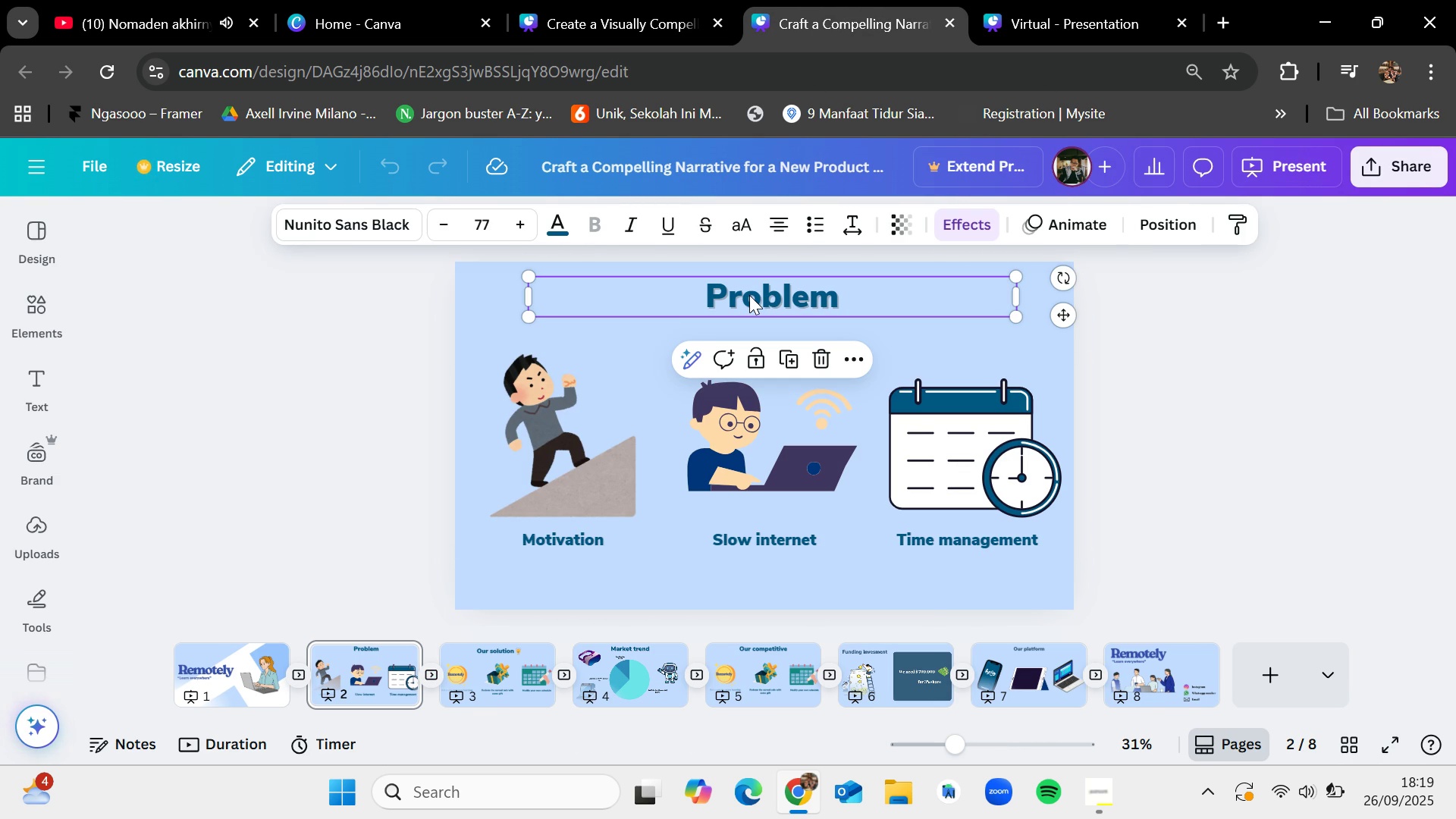 
key(Control+C)
 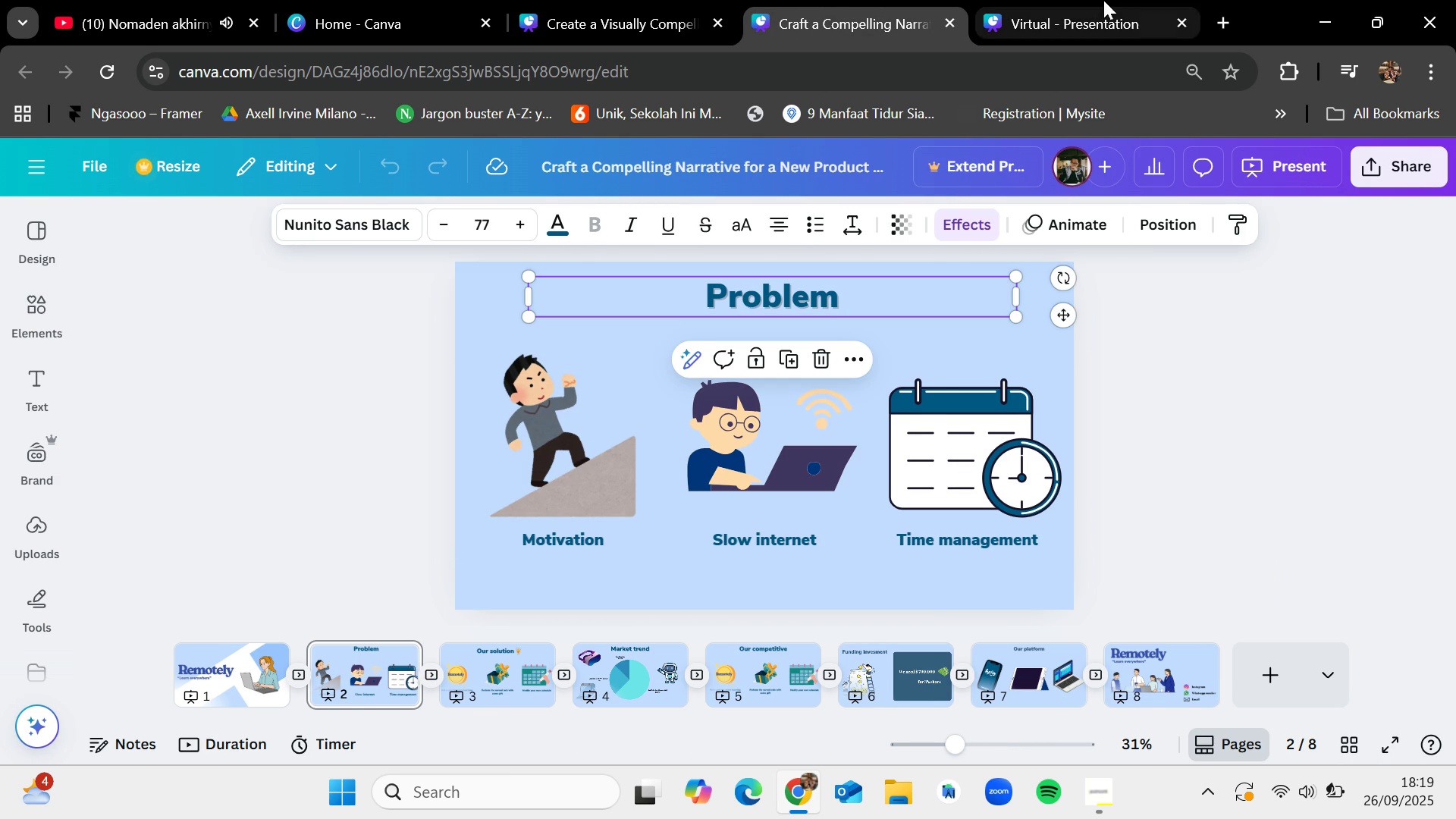 
left_click([1103, 0])
 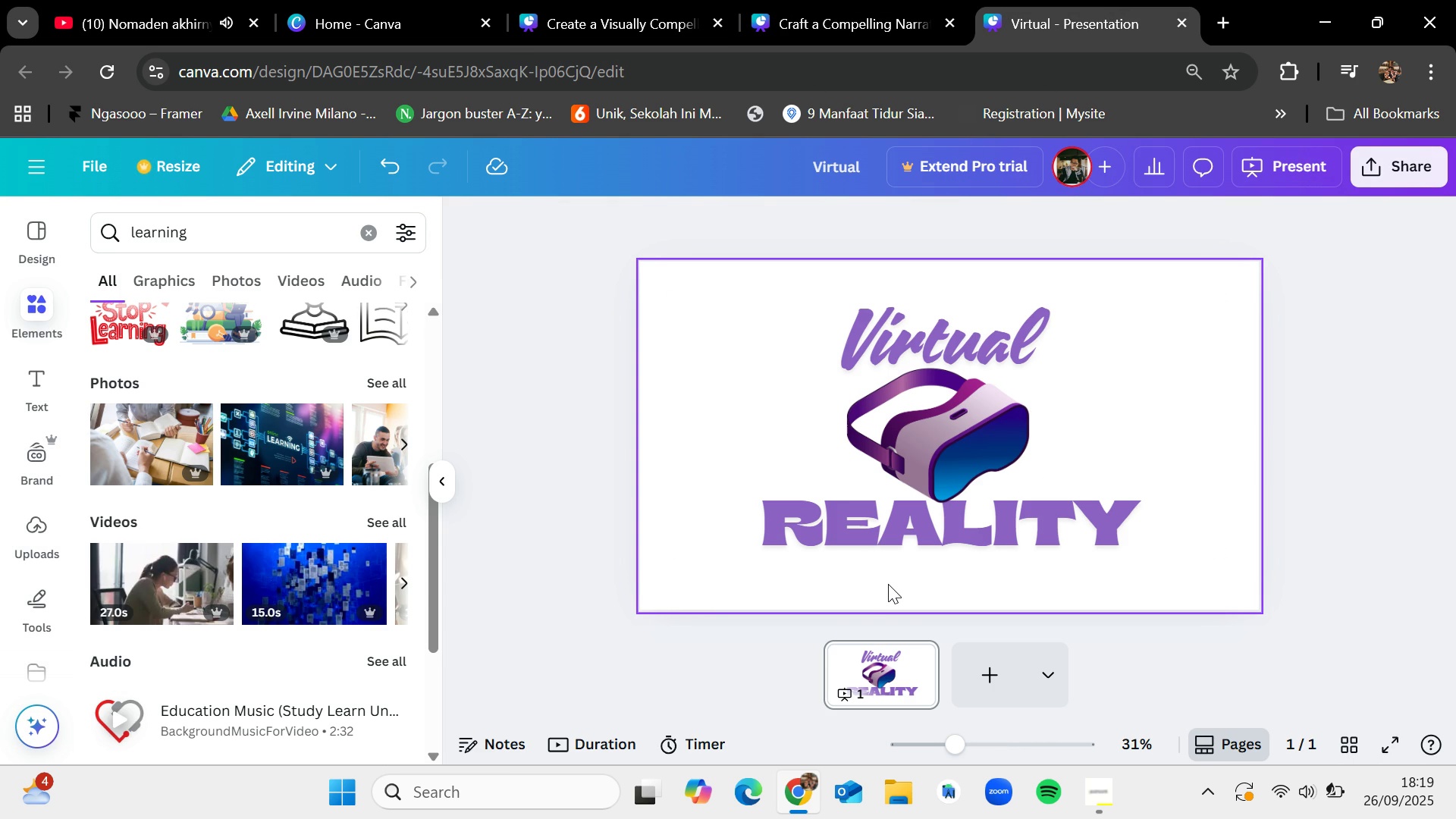 
key(Control+V)
 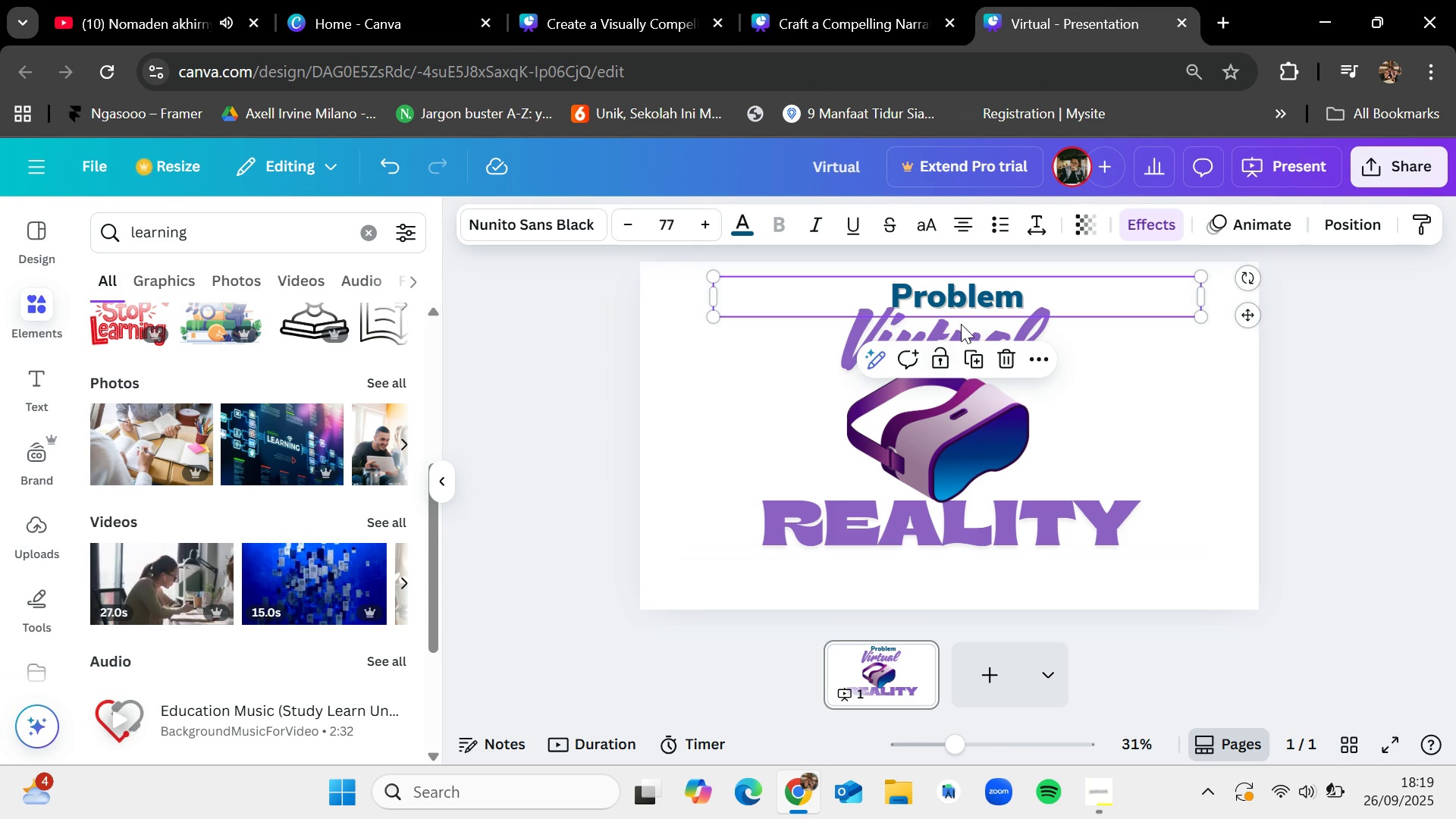 
left_click_drag(start_coordinate=[962, 293], to_coordinate=[957, 570])
 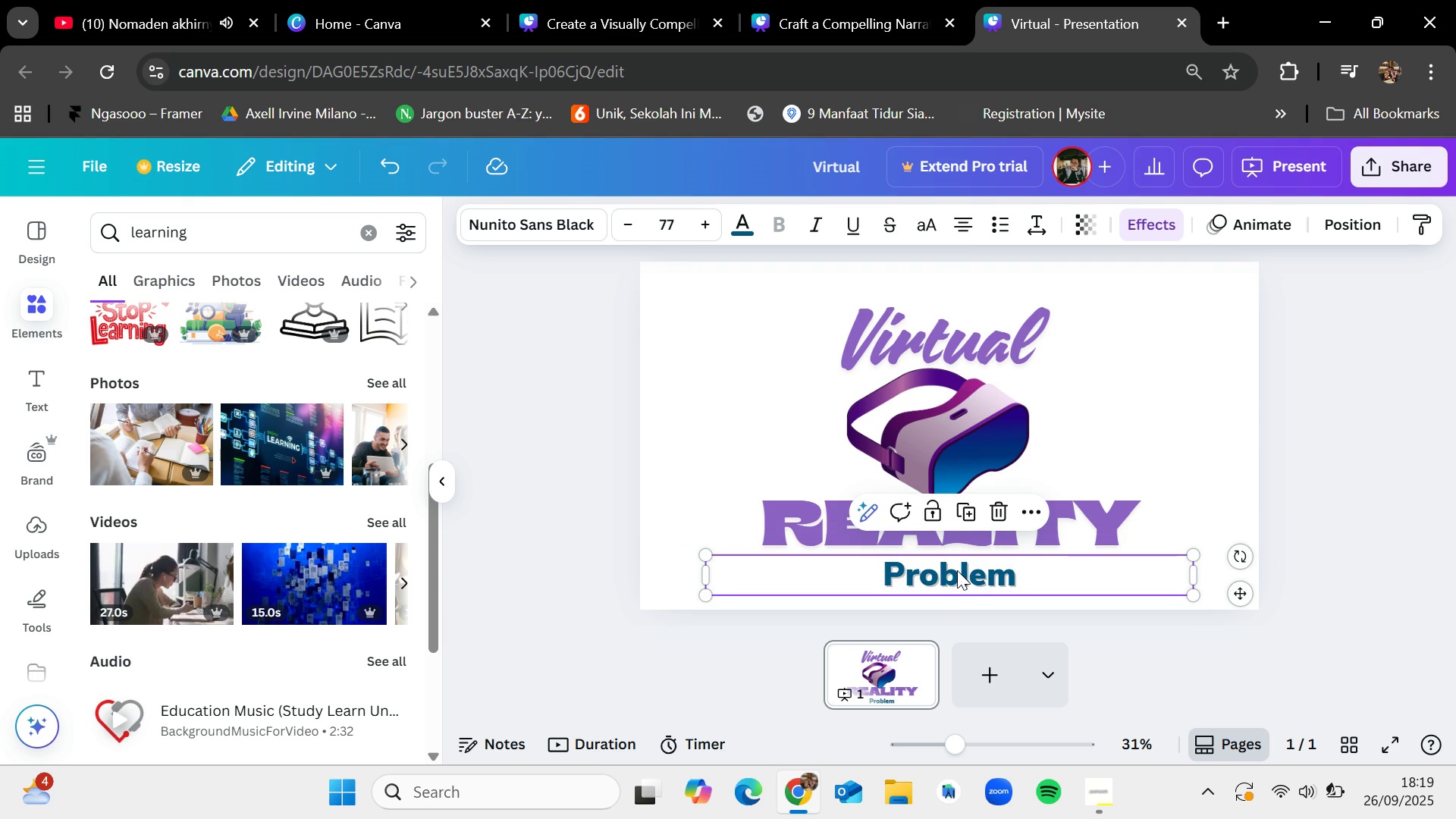 
double_click([957, 570])
 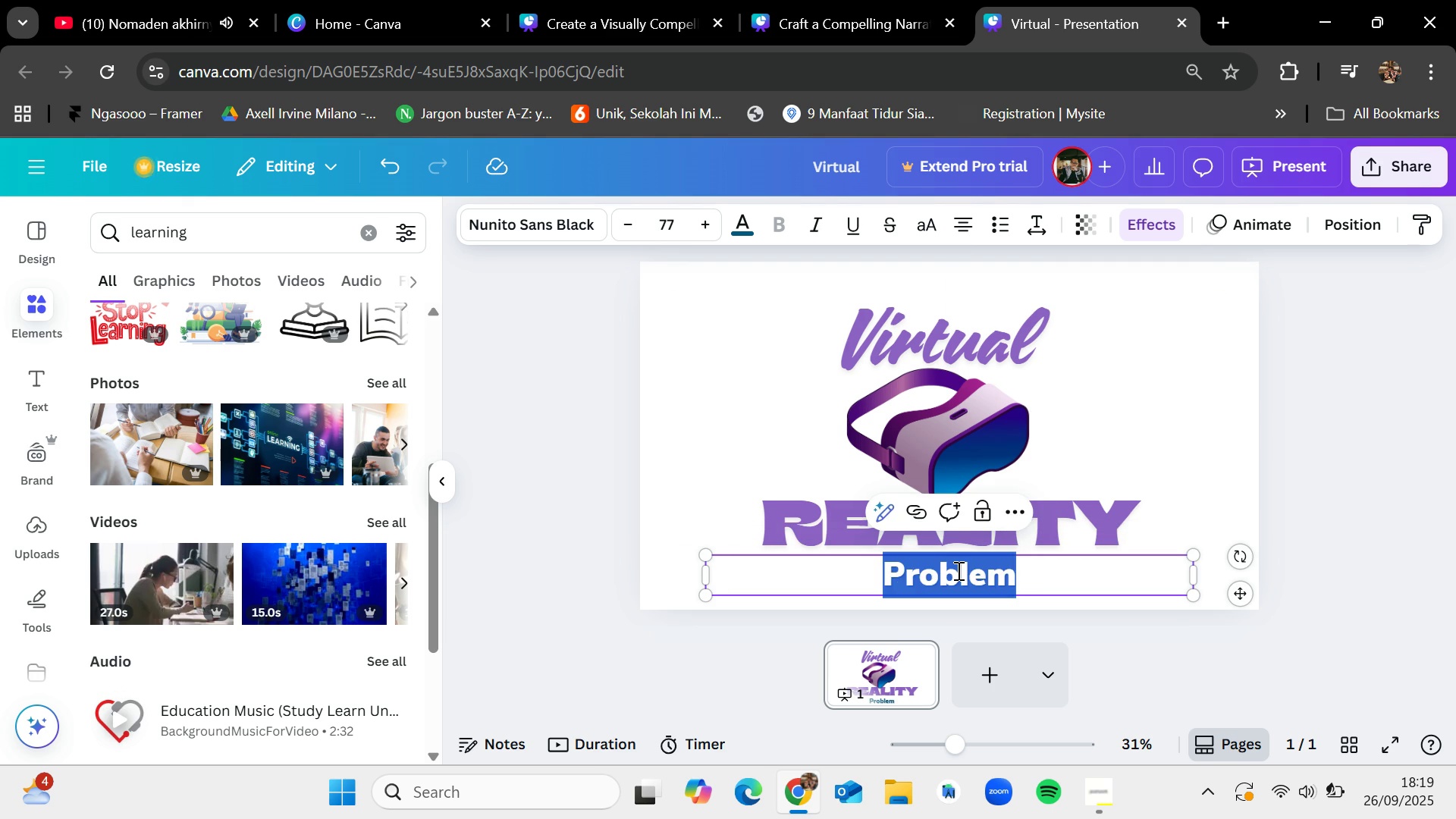 
key(Backspace)
type(Learning)
 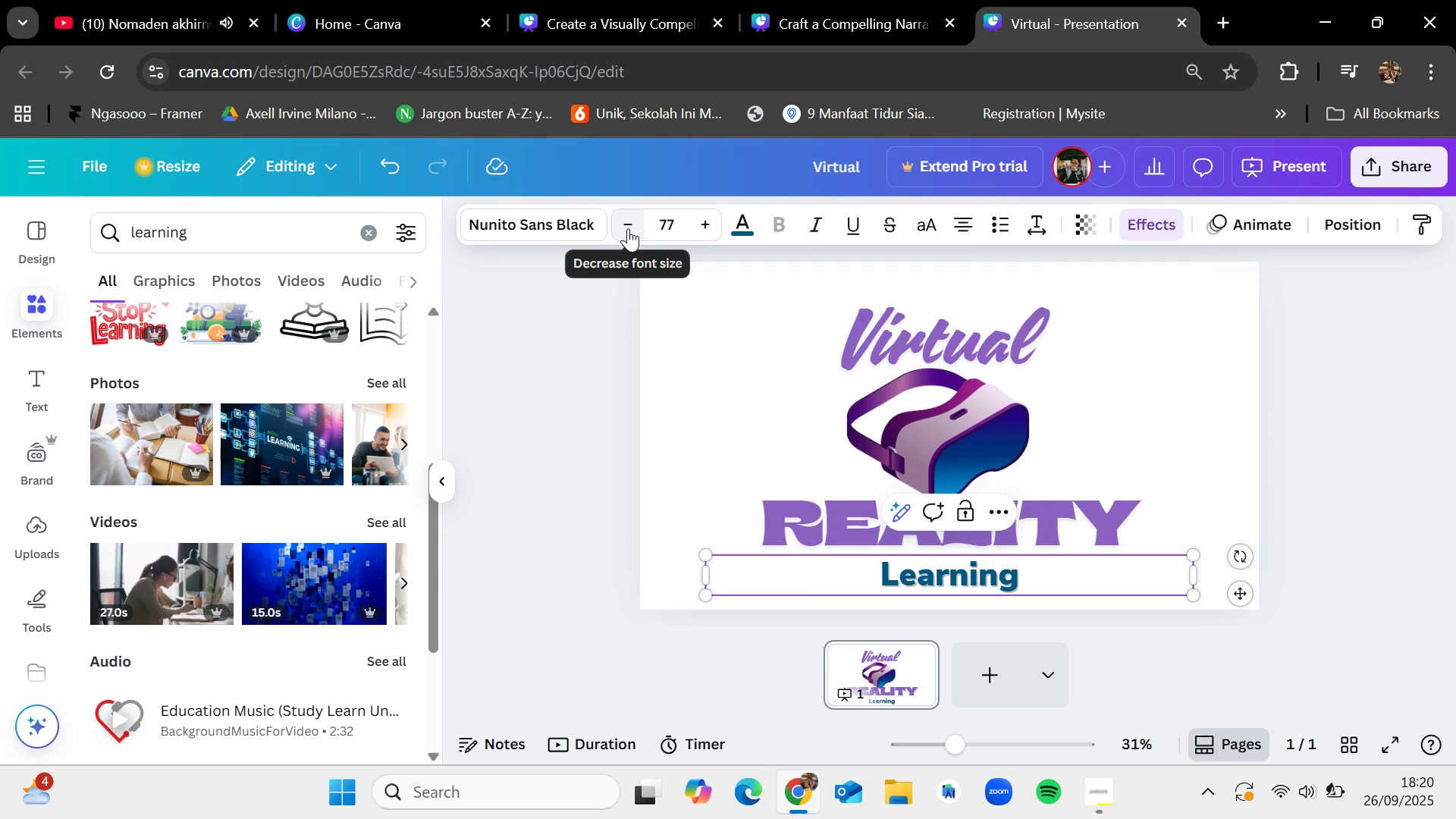 
double_click([628, 228])
 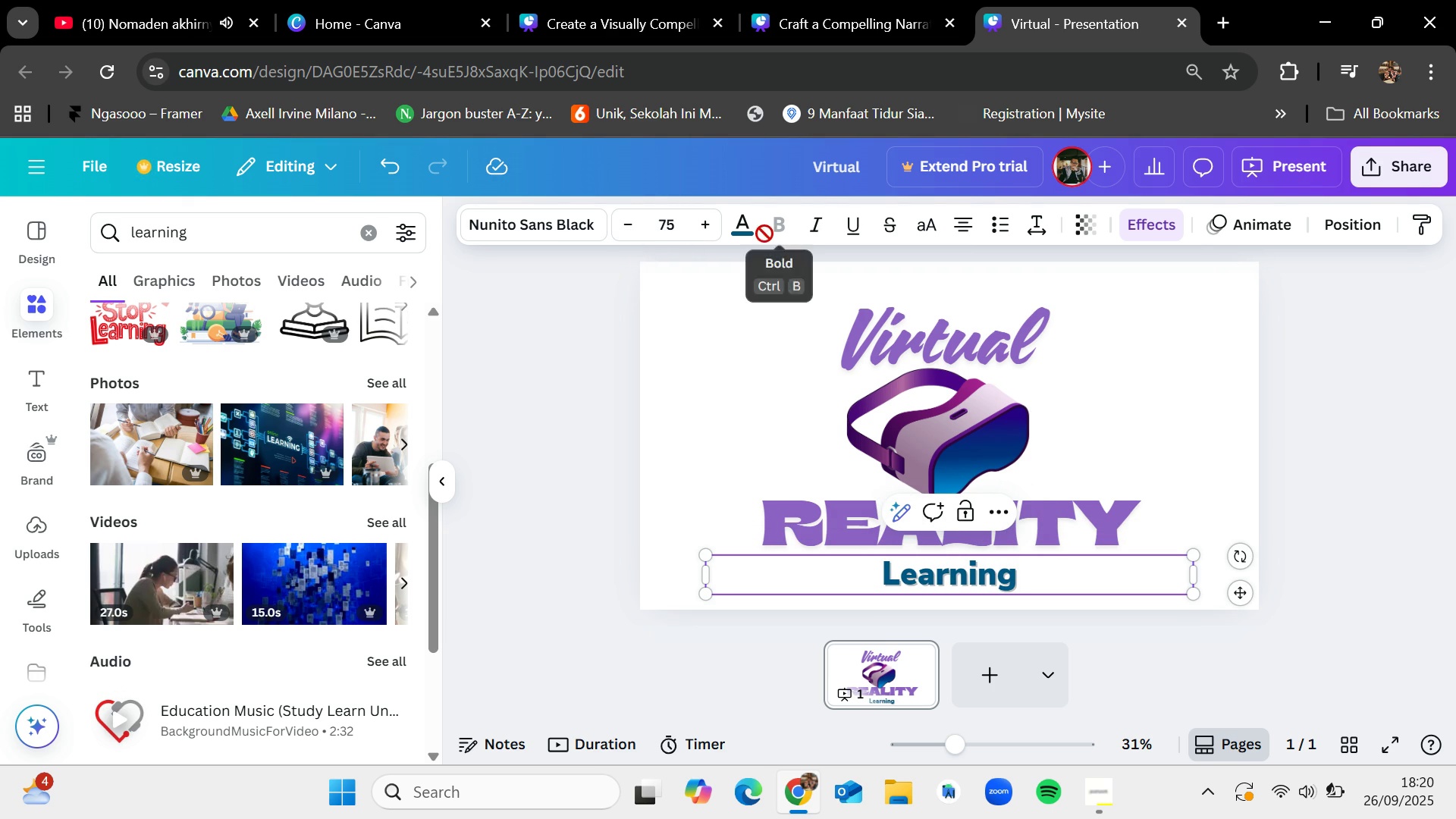 
left_click([762, 234])
 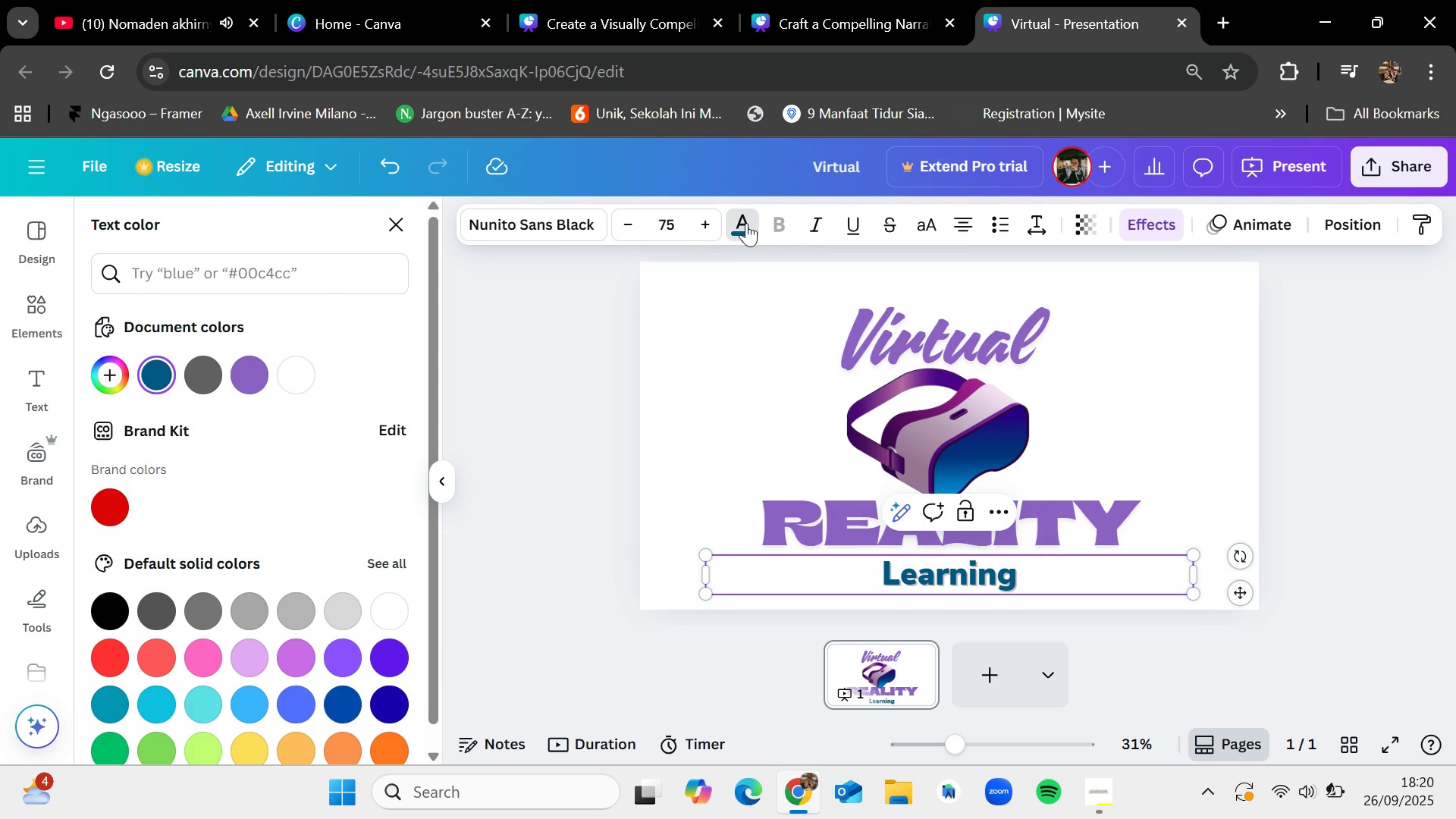 
left_click([240, 376])
 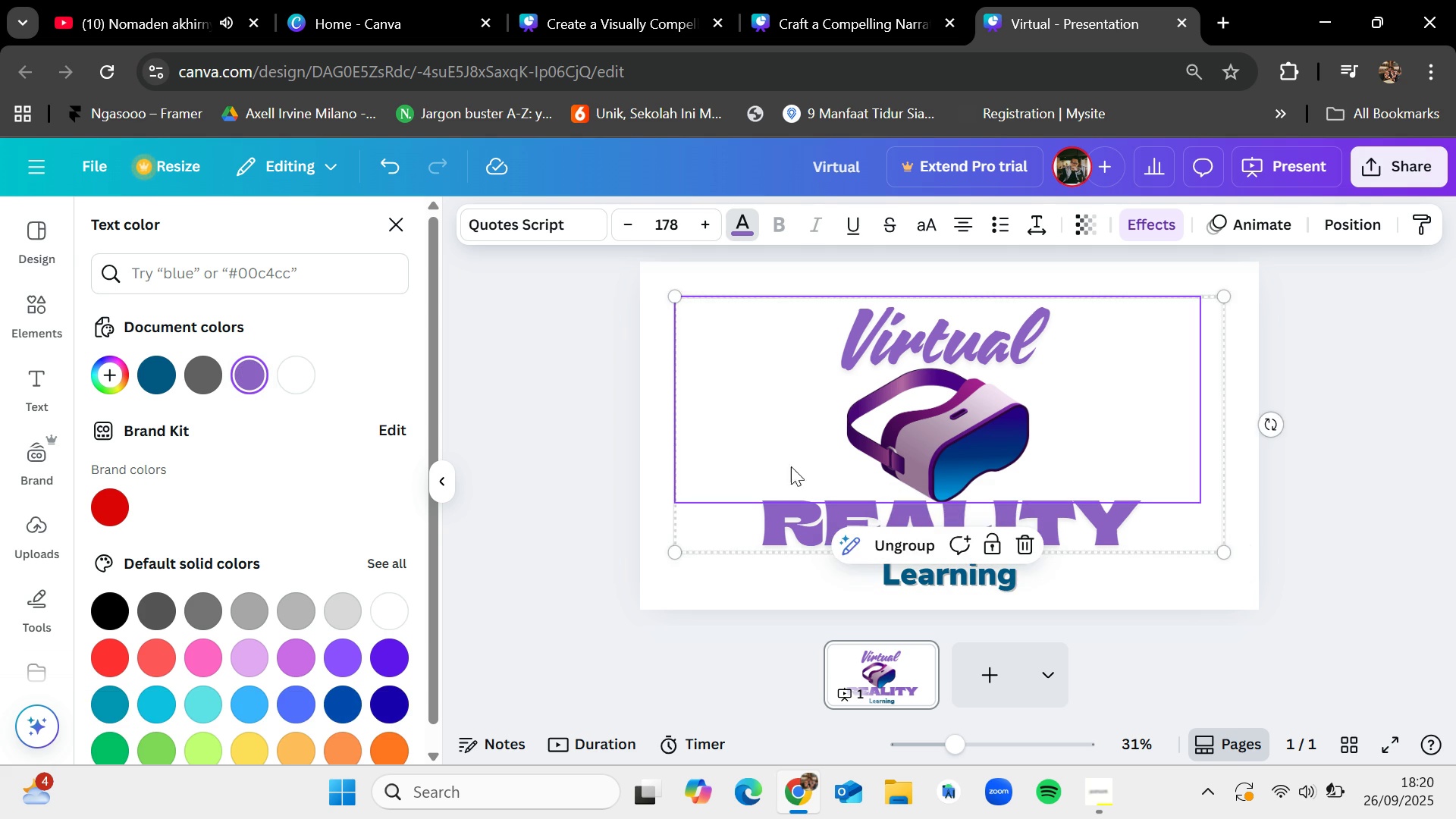 
left_click([912, 576])
 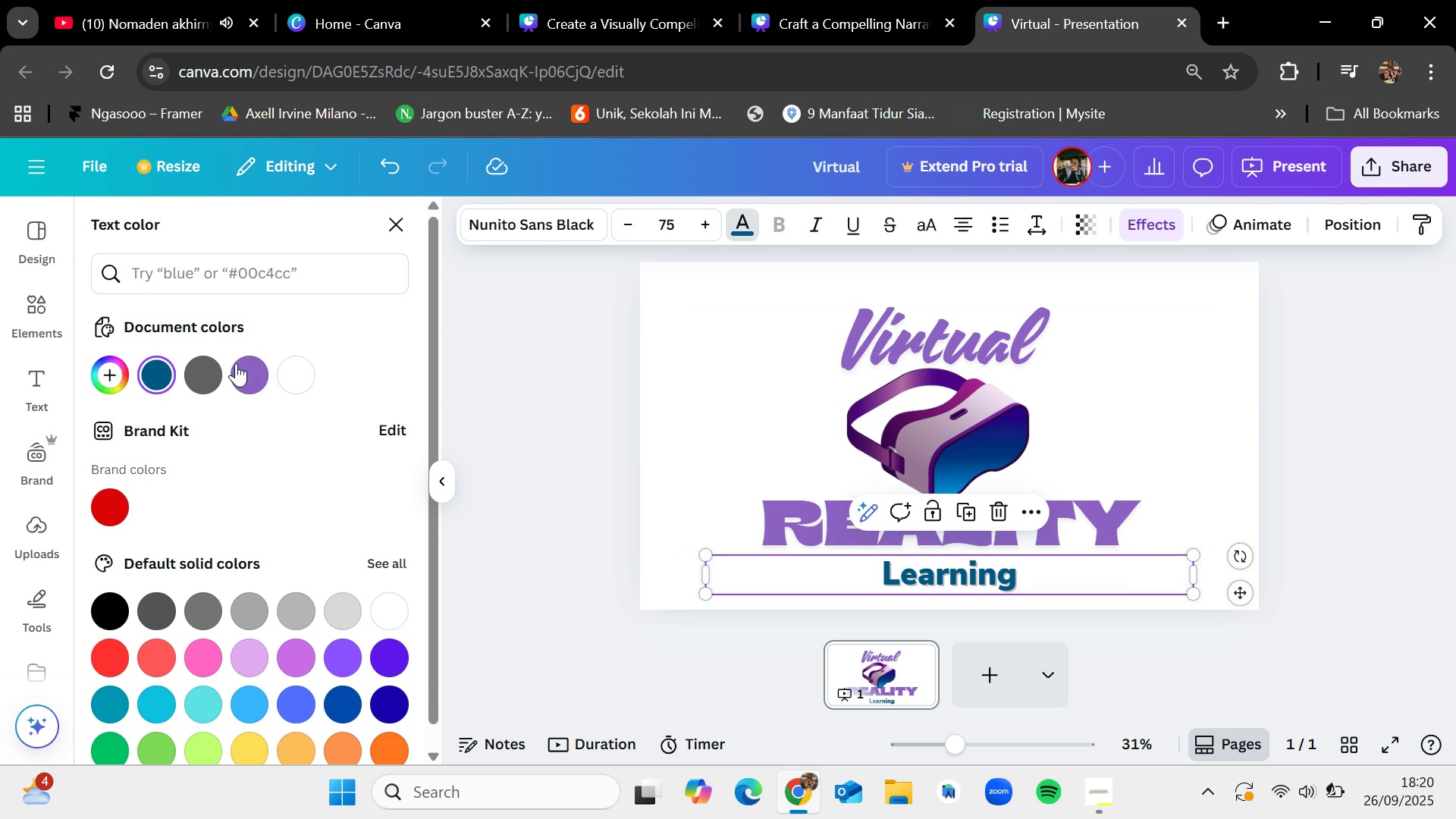 
left_click([237, 363])
 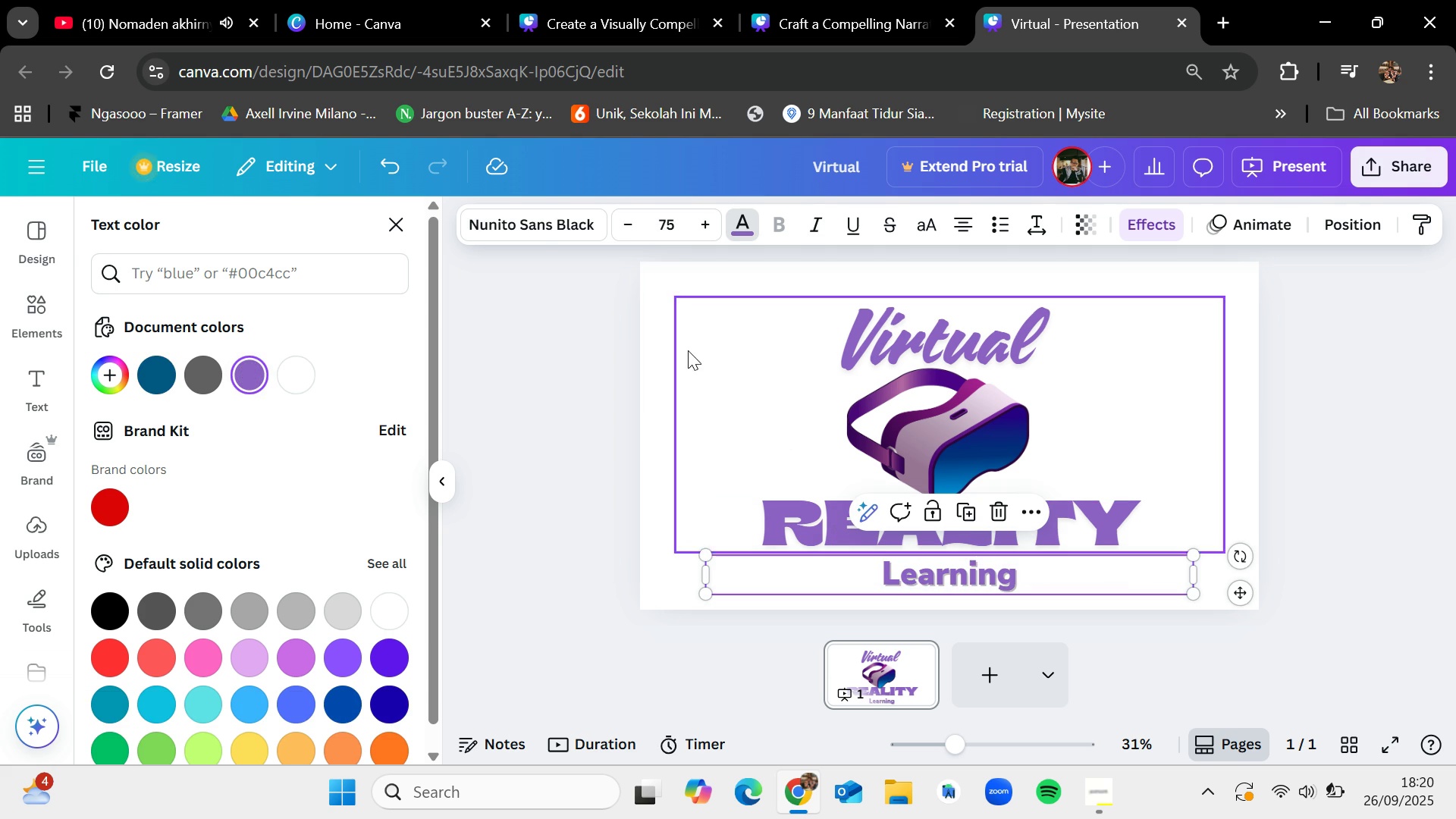 
left_click([688, 350])
 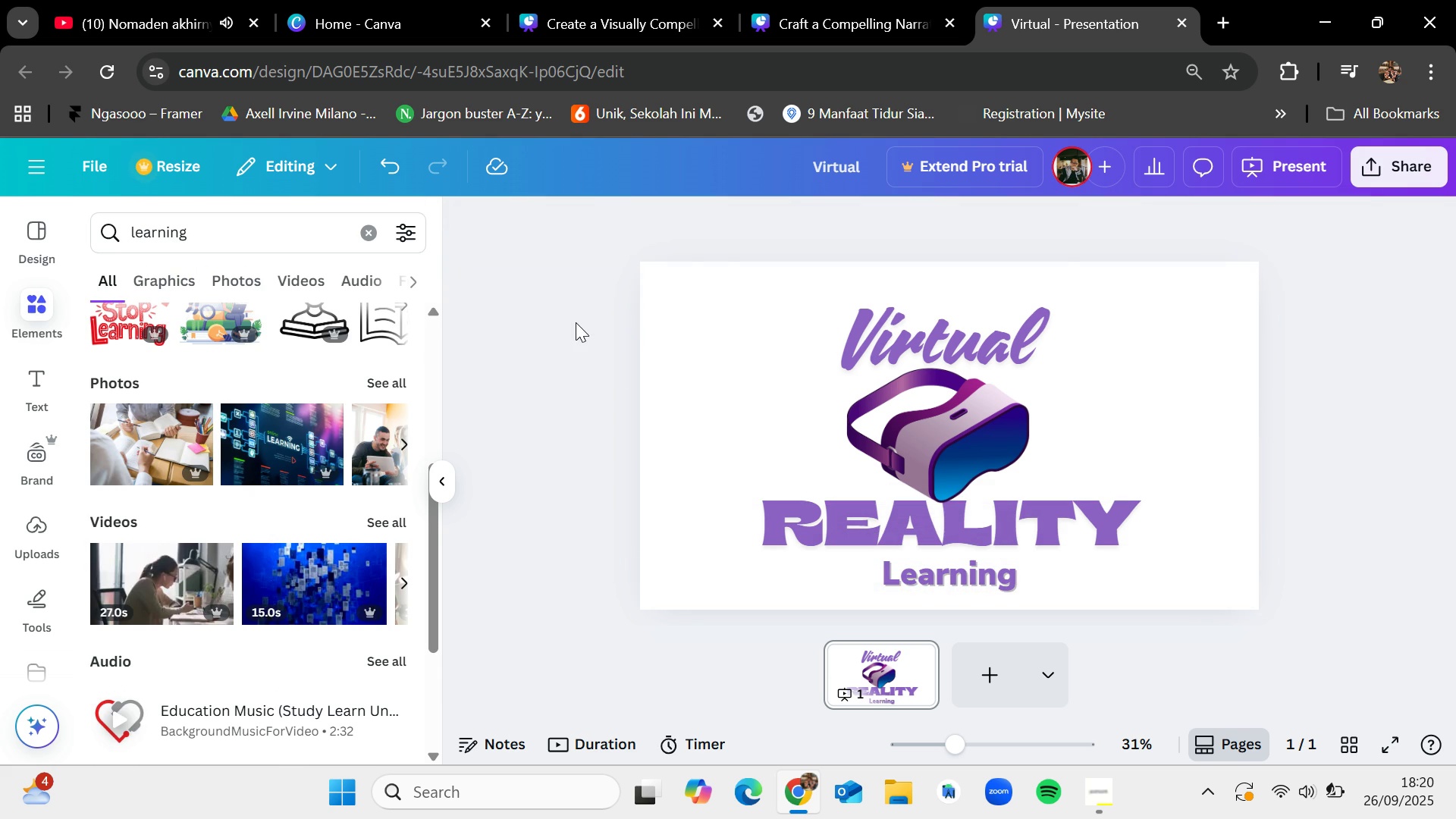 
left_click_drag(start_coordinate=[634, 325], to_coordinate=[1136, 579])
 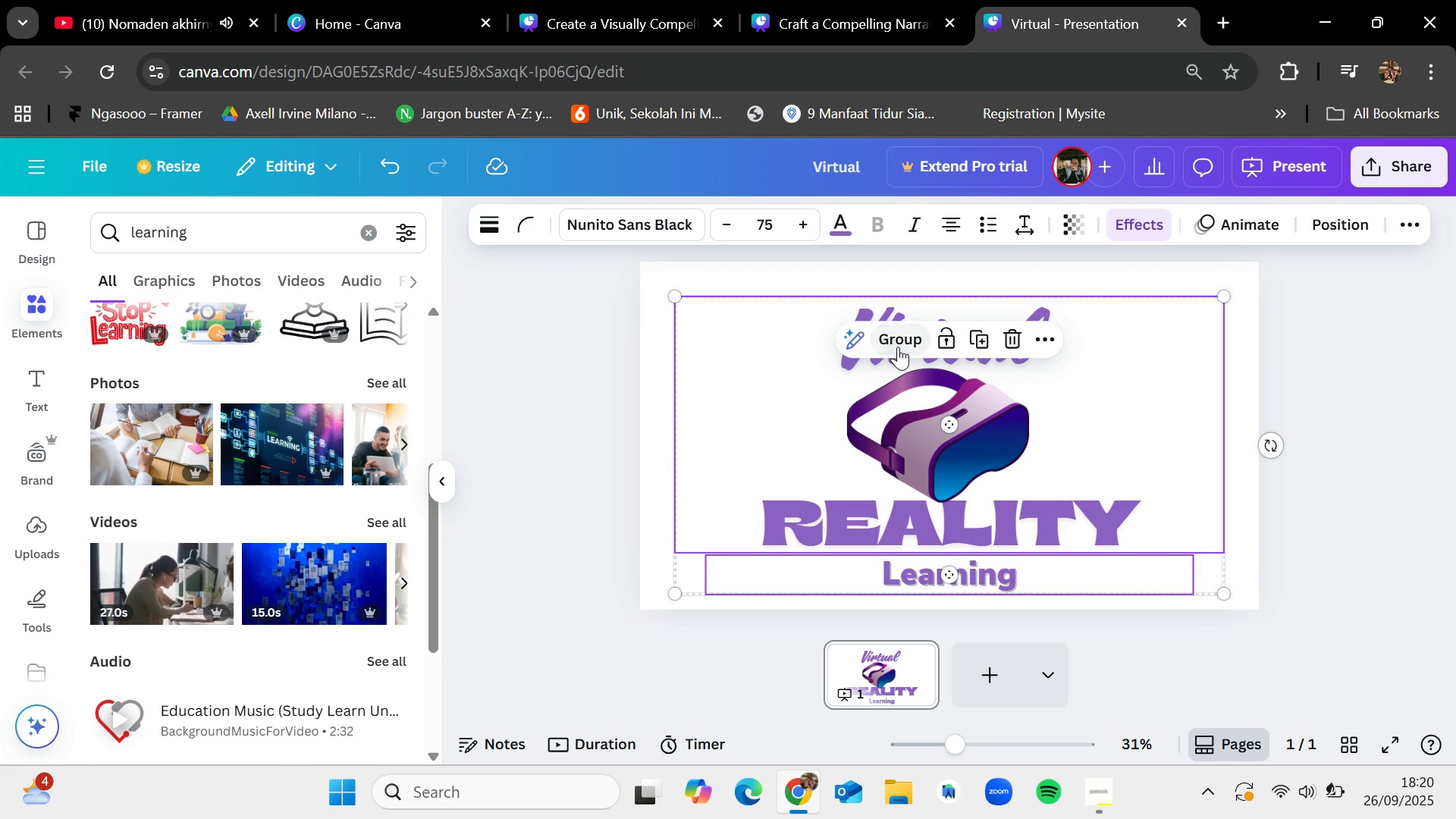 
left_click([898, 347])
 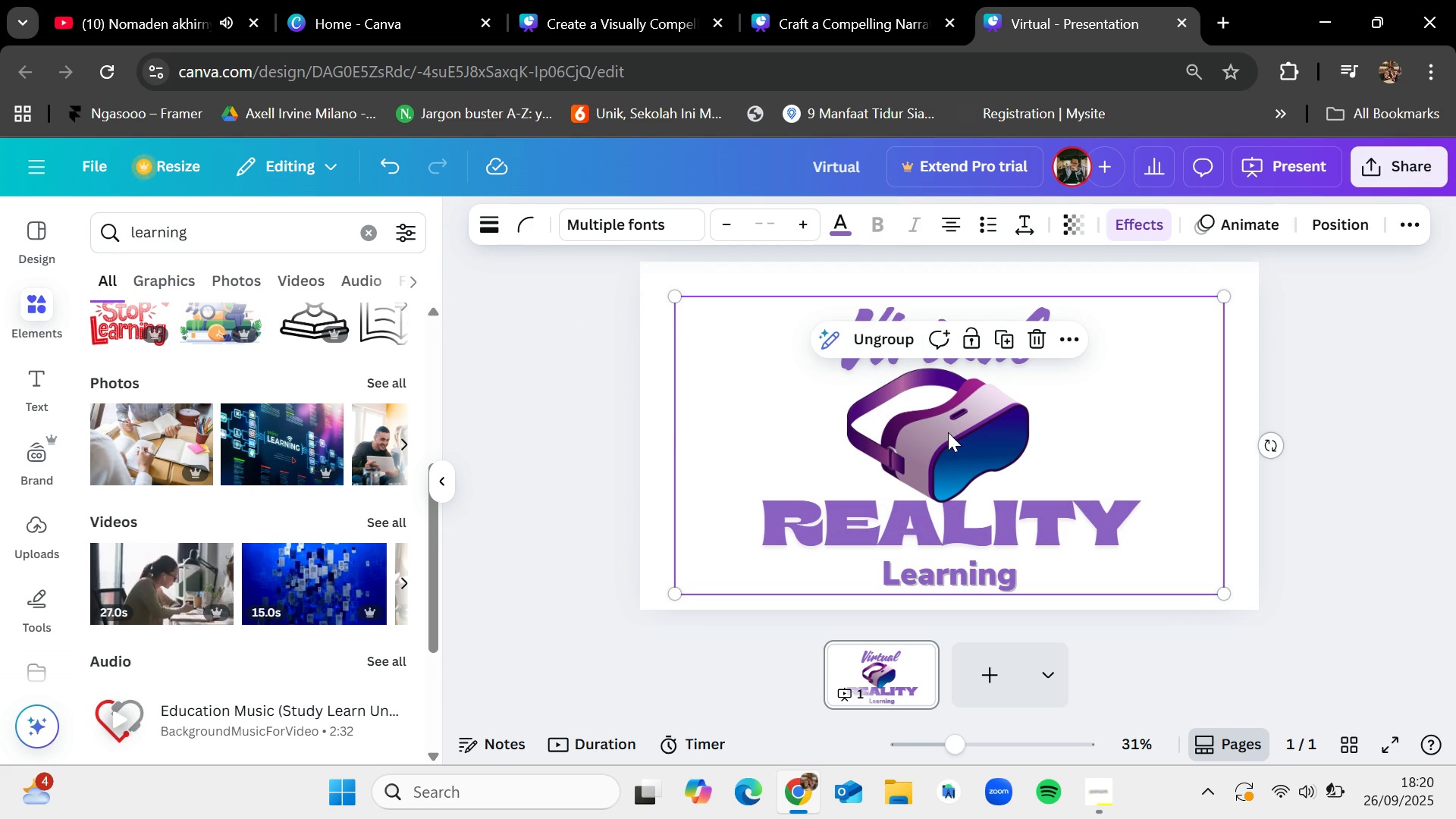 
left_click_drag(start_coordinate=[948, 432], to_coordinate=[949, 423])
 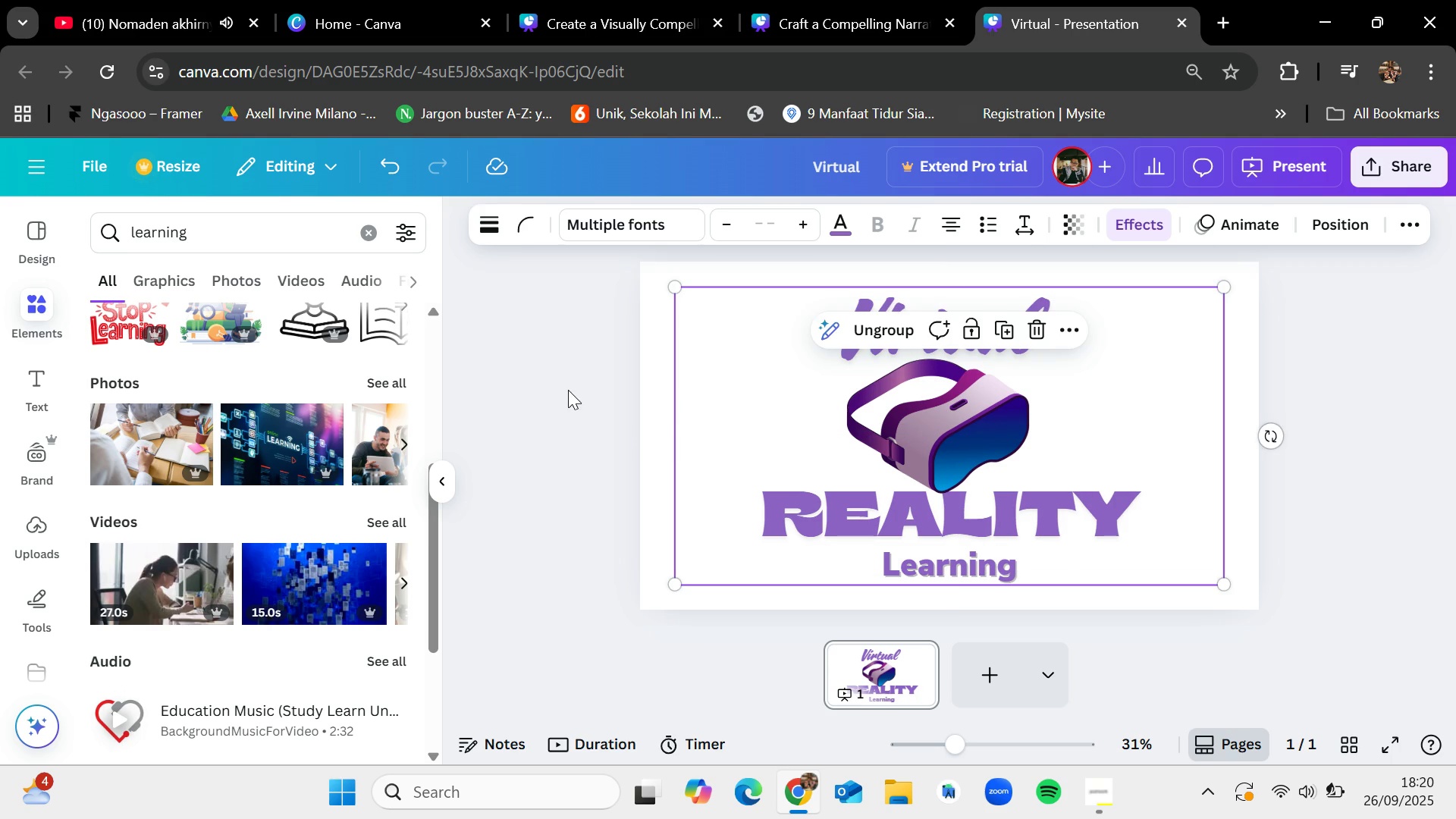 
left_click([568, 390])
 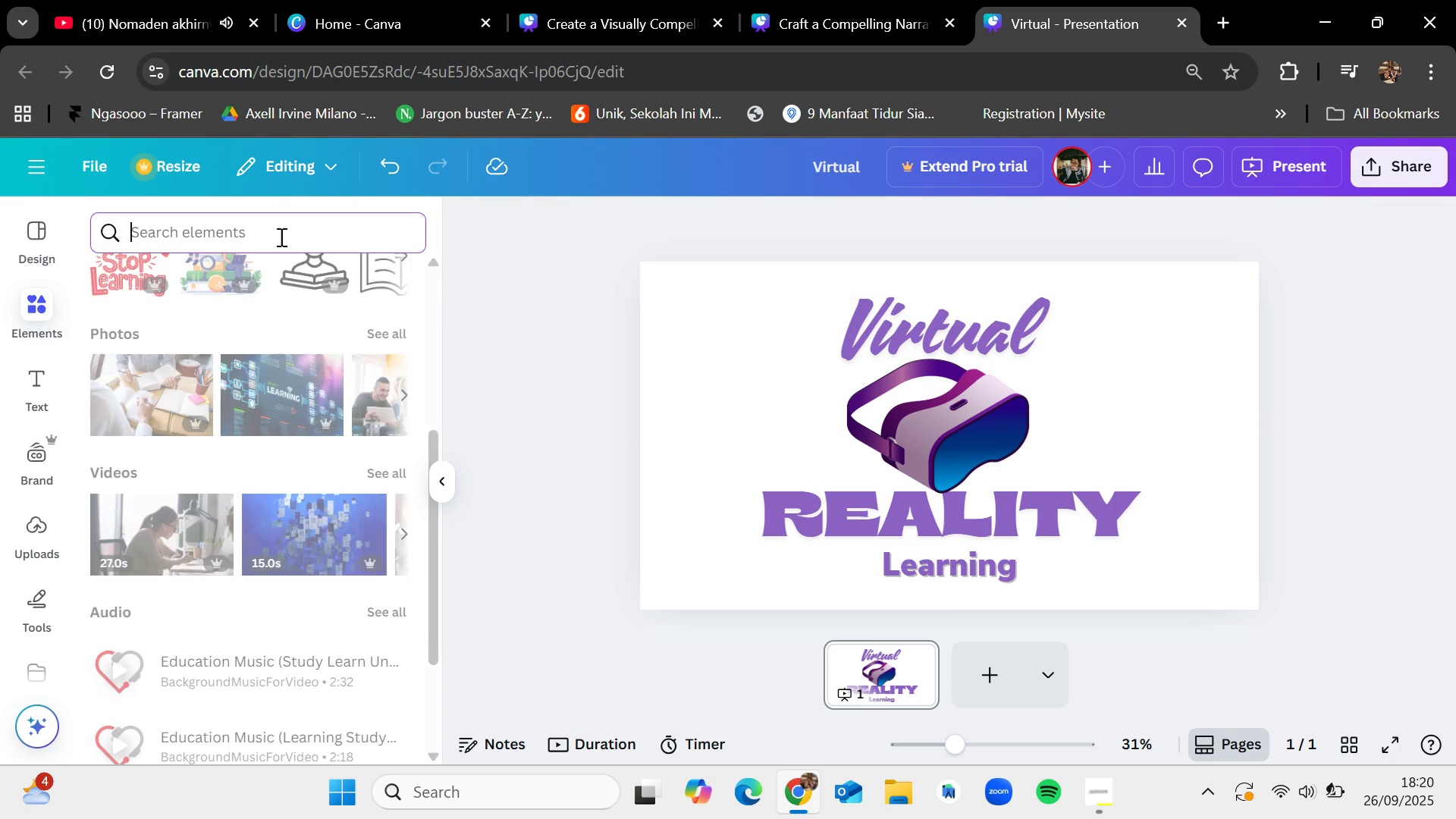 
left_click([268, 235])
 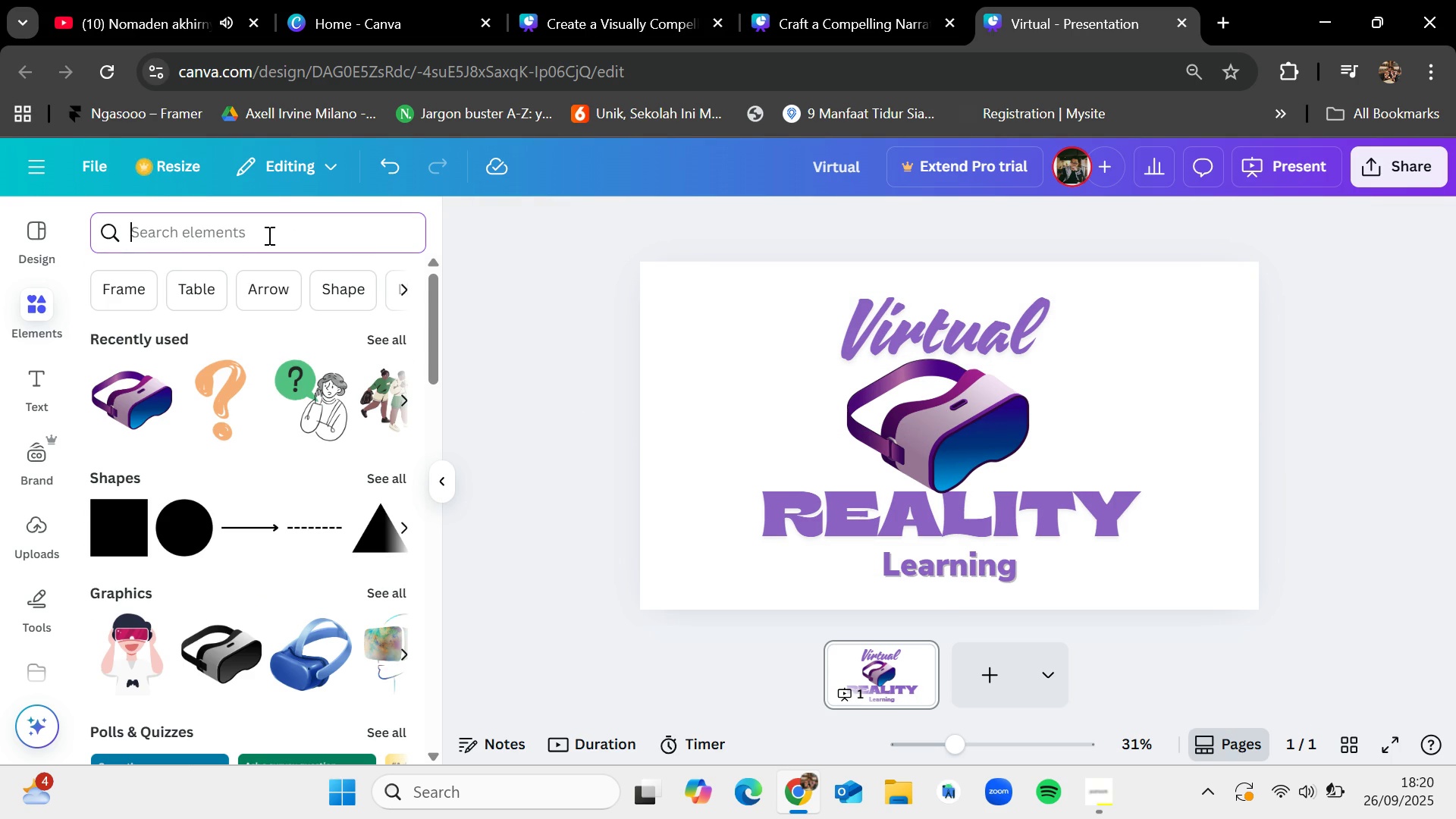 
type(learning)
 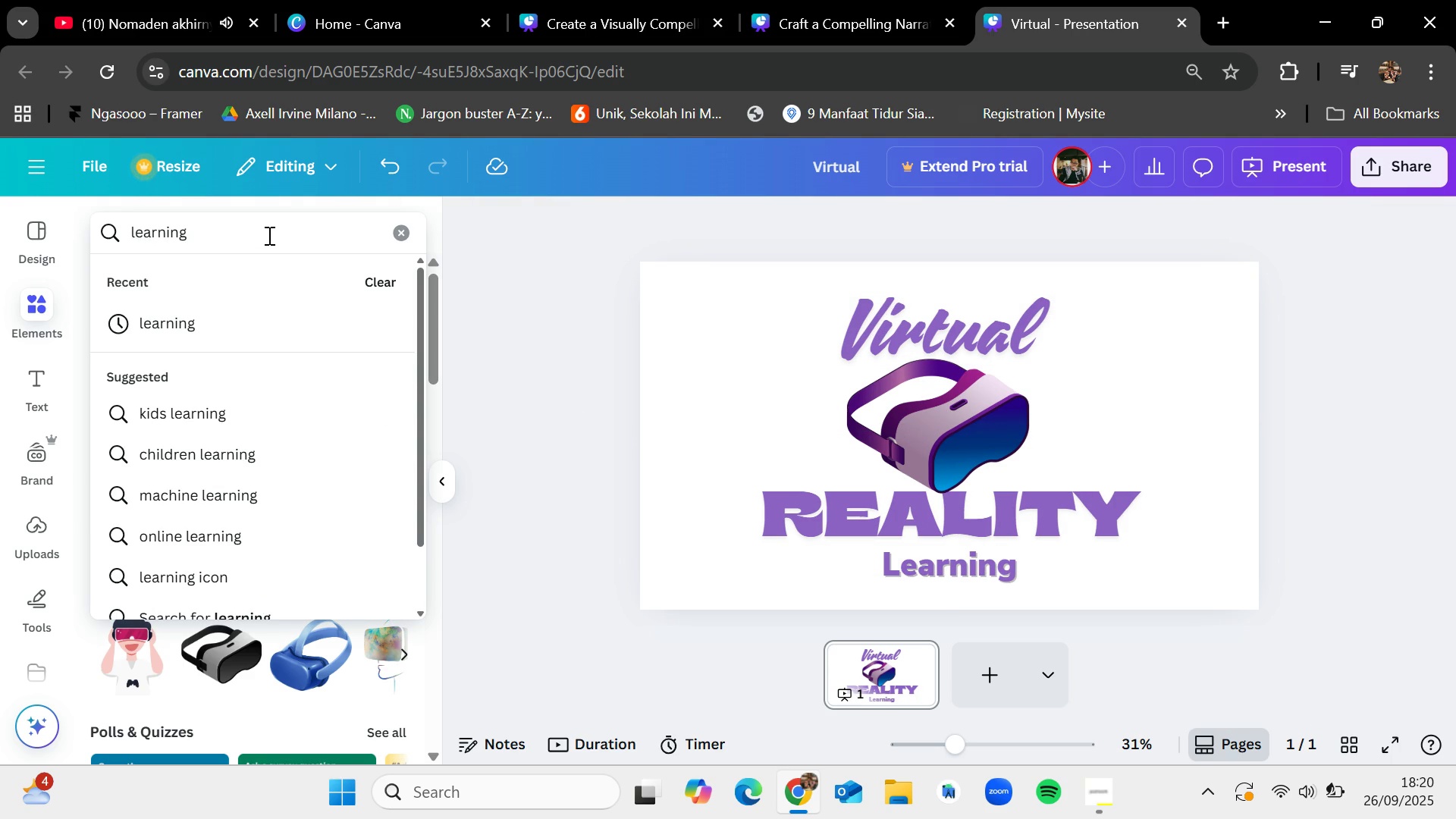 
hold_key(key=Backspace, duration=1.01)
 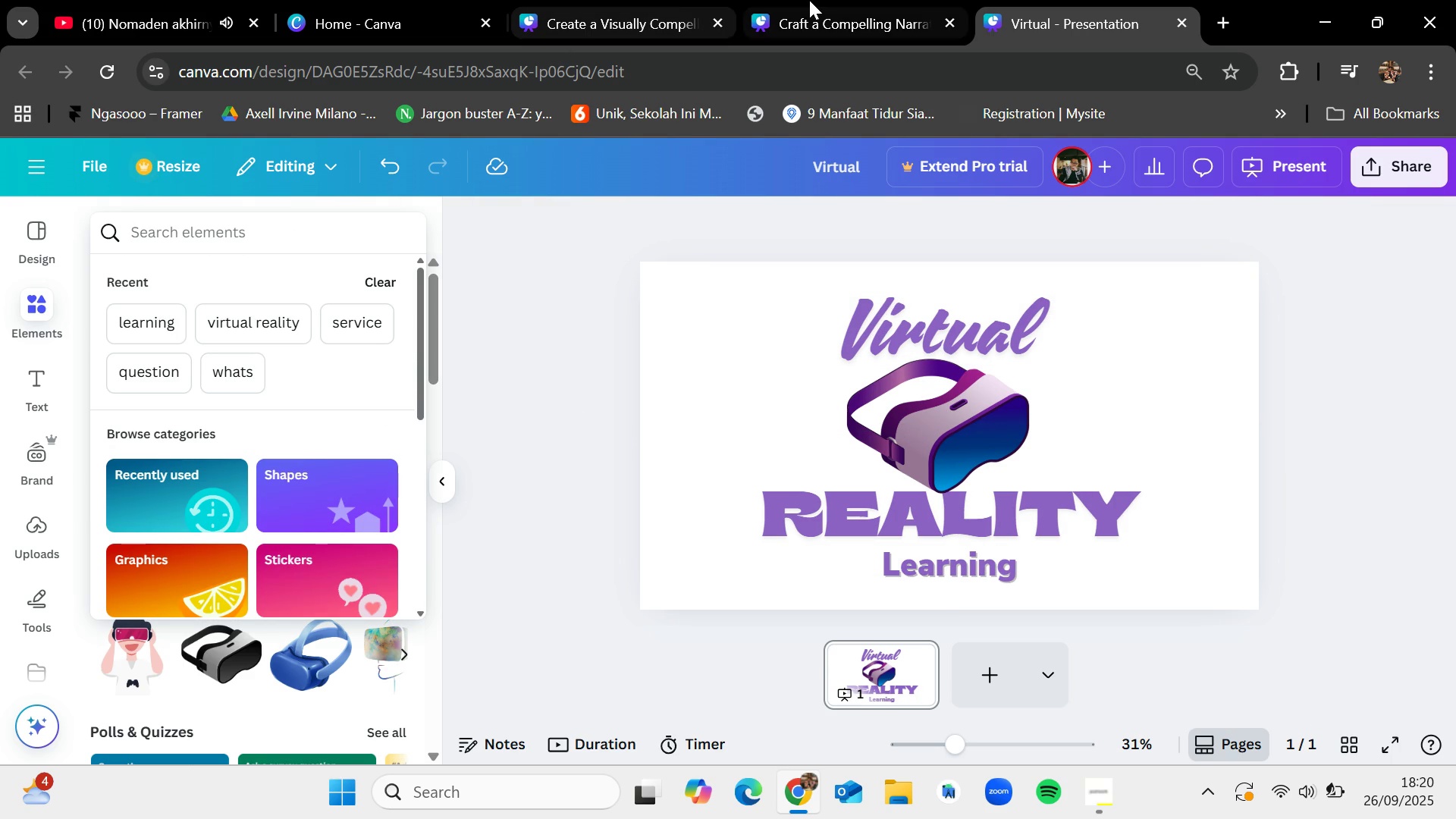 
left_click([814, 0])
 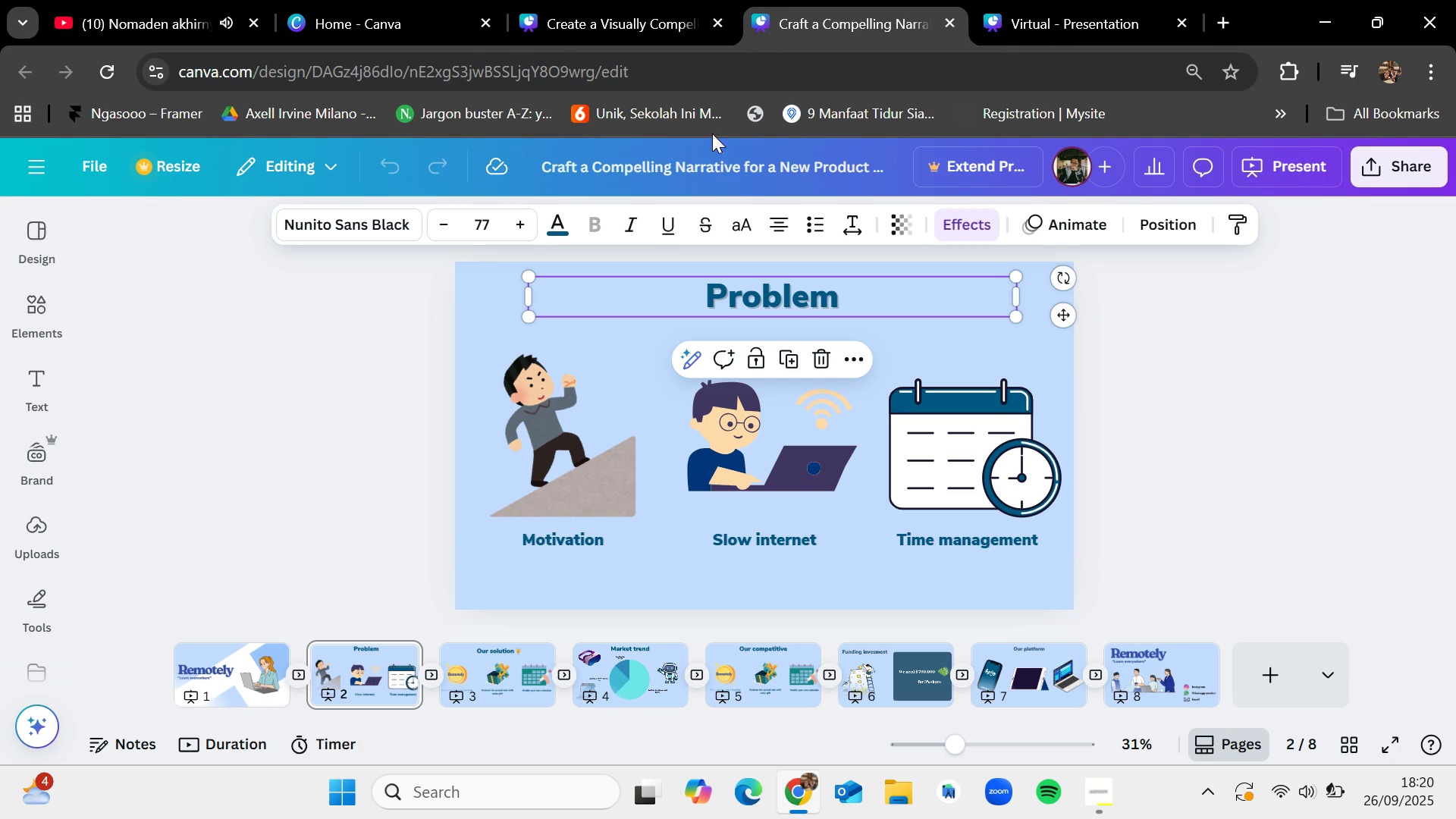 
left_click([1043, 0])
 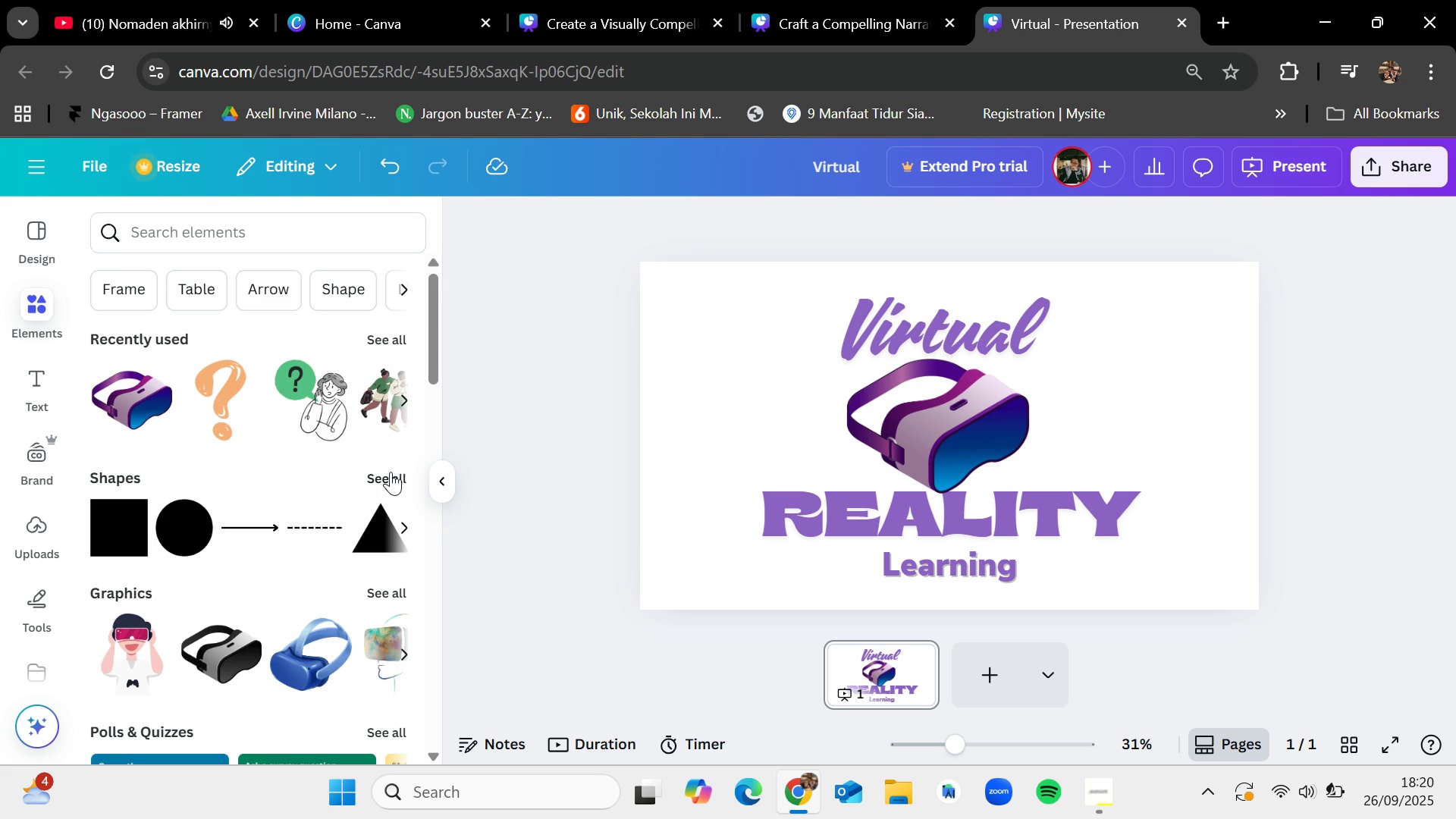 
left_click([392, 475])
 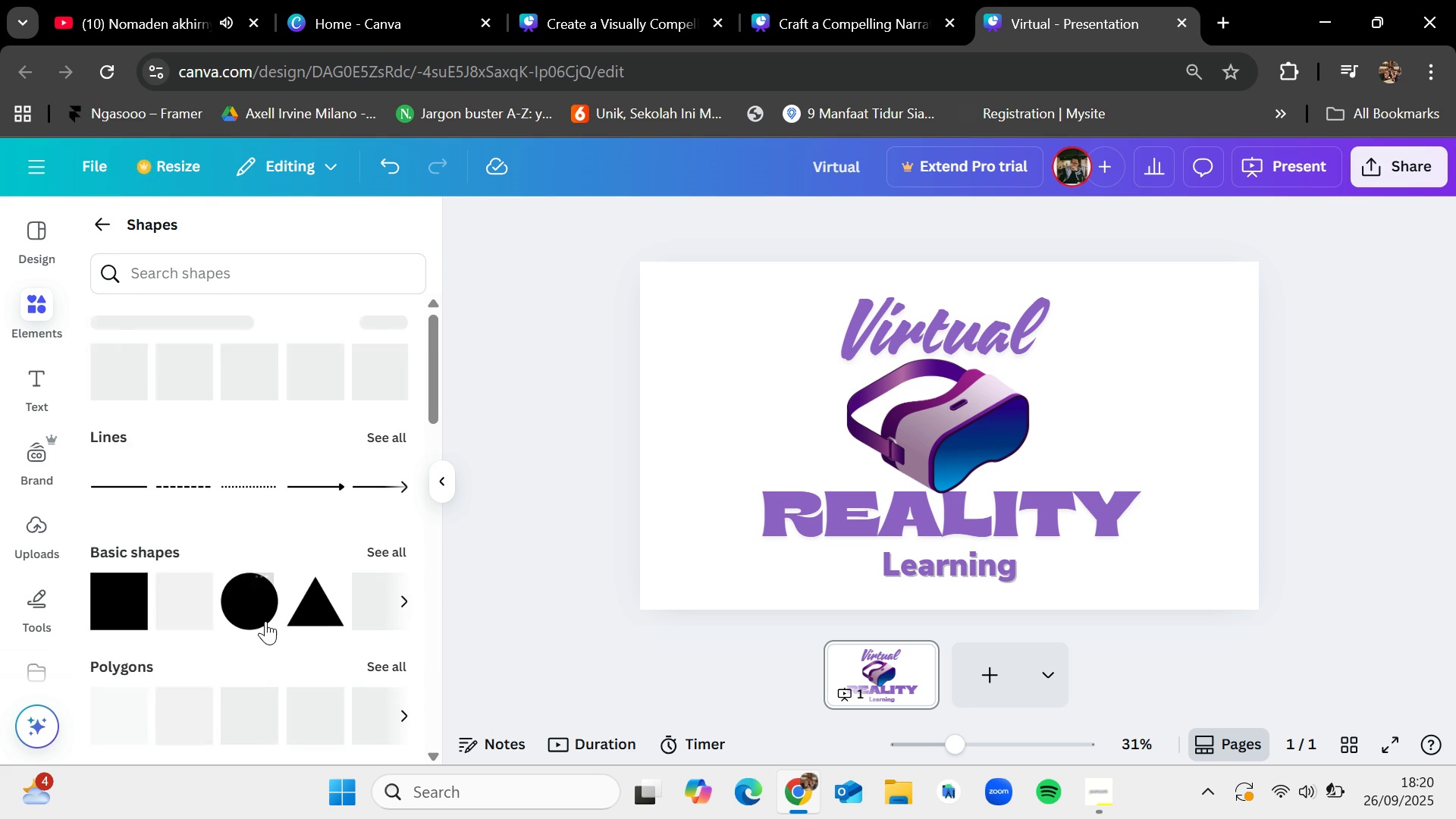 
scroll: coordinate [265, 622], scroll_direction: down, amount: 2.0
 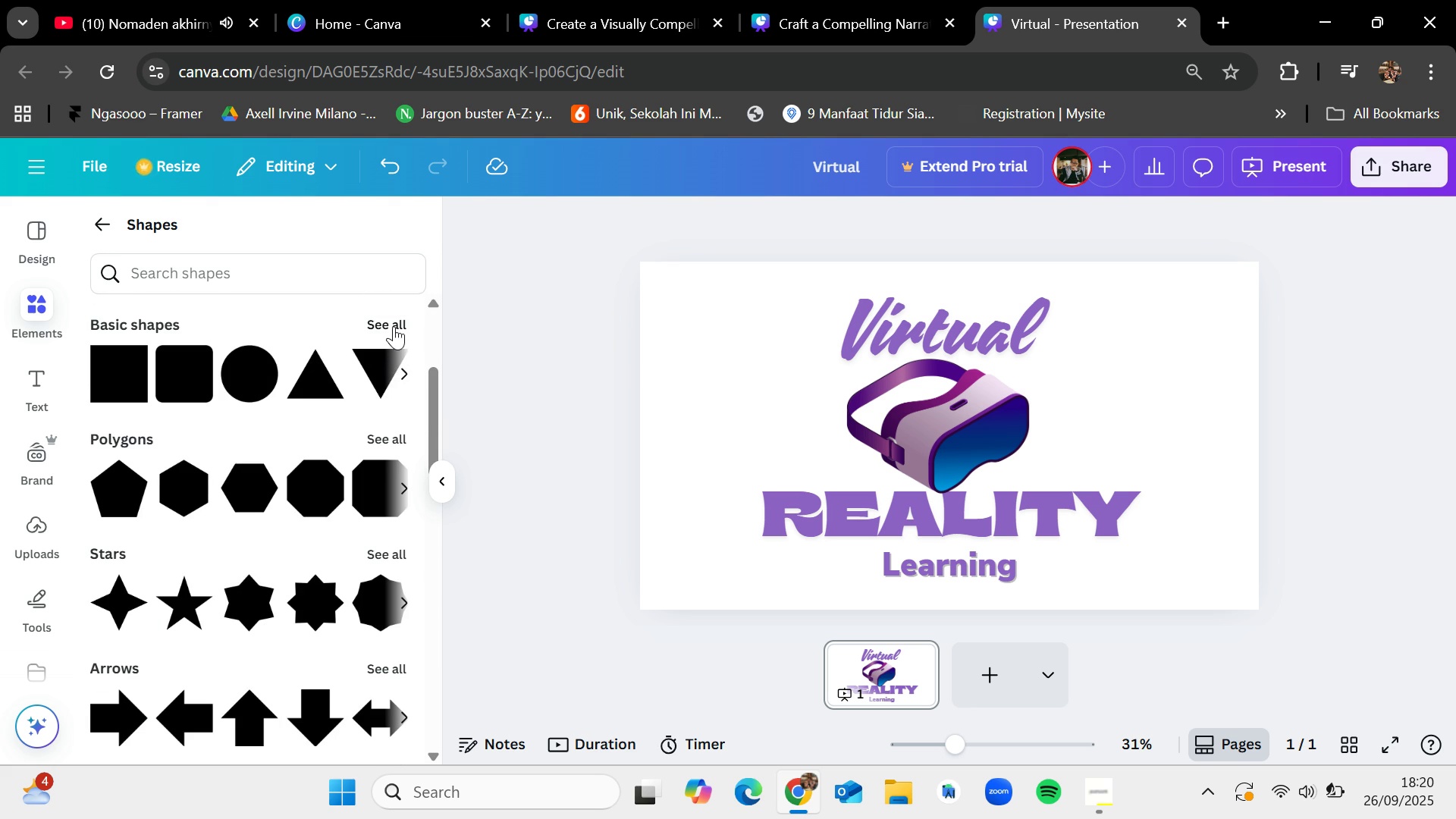 
left_click([394, 326])
 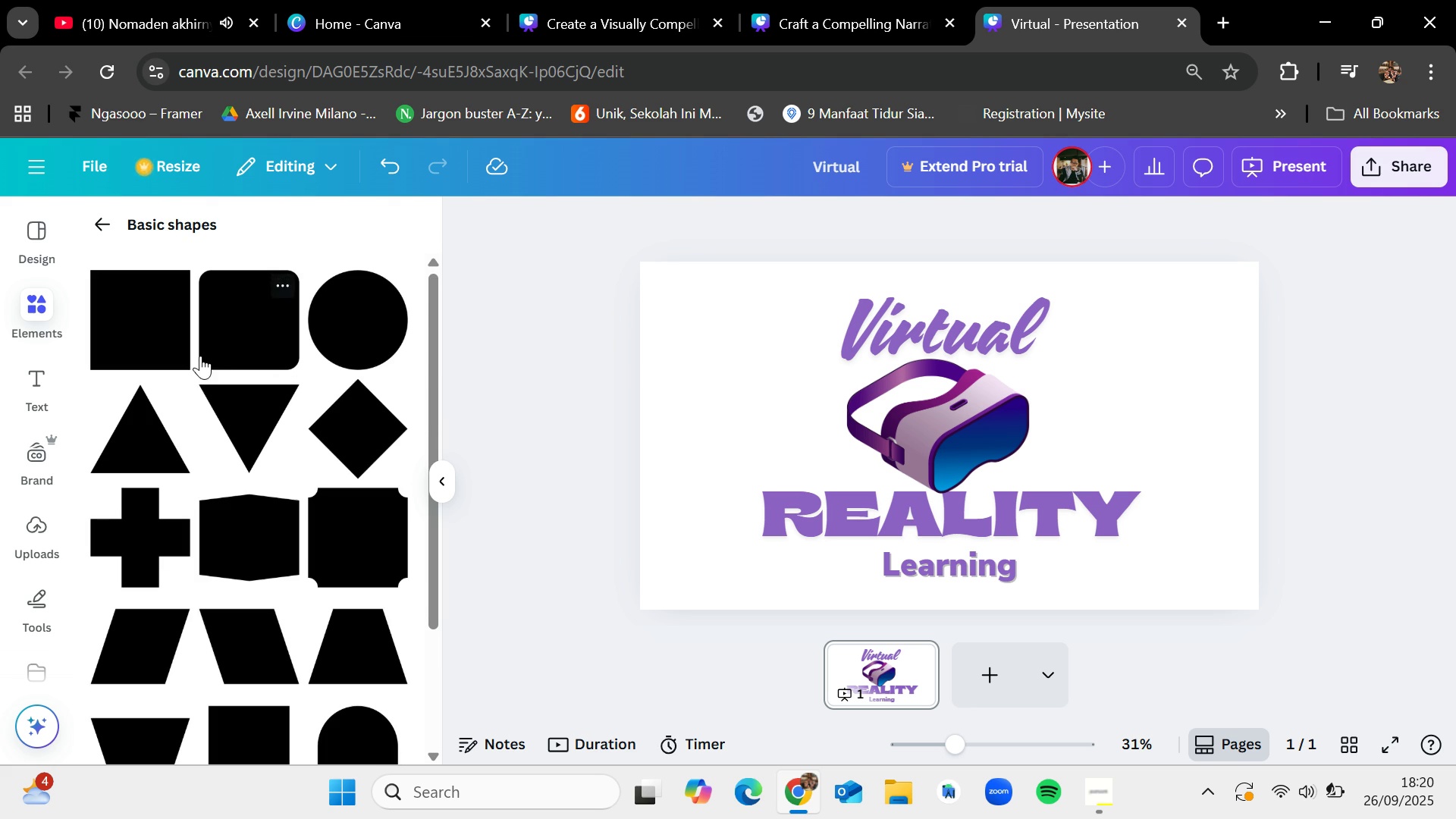 
left_click_drag(start_coordinate=[362, 316], to_coordinate=[665, 293])
 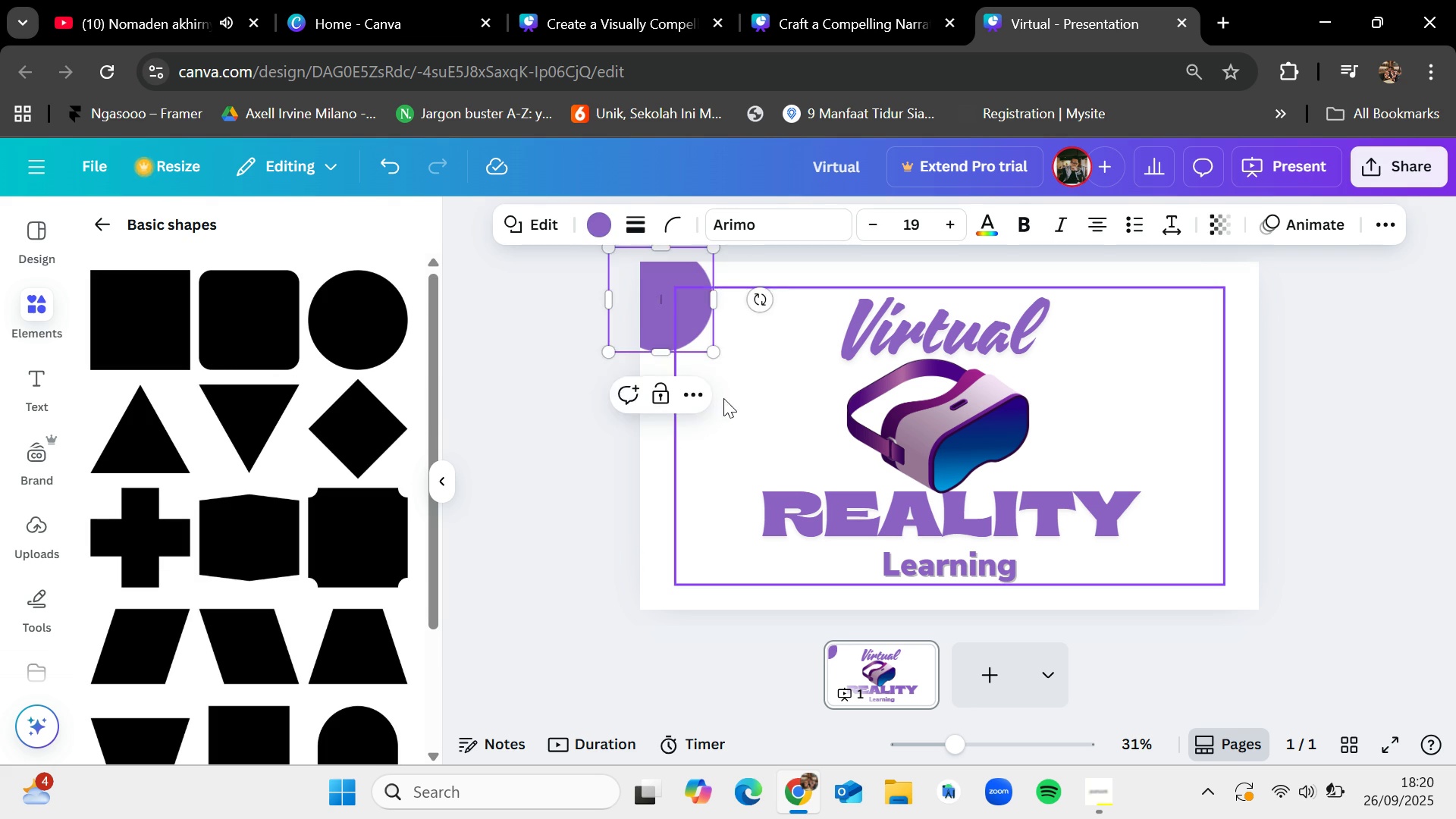 
left_click([725, 401])
 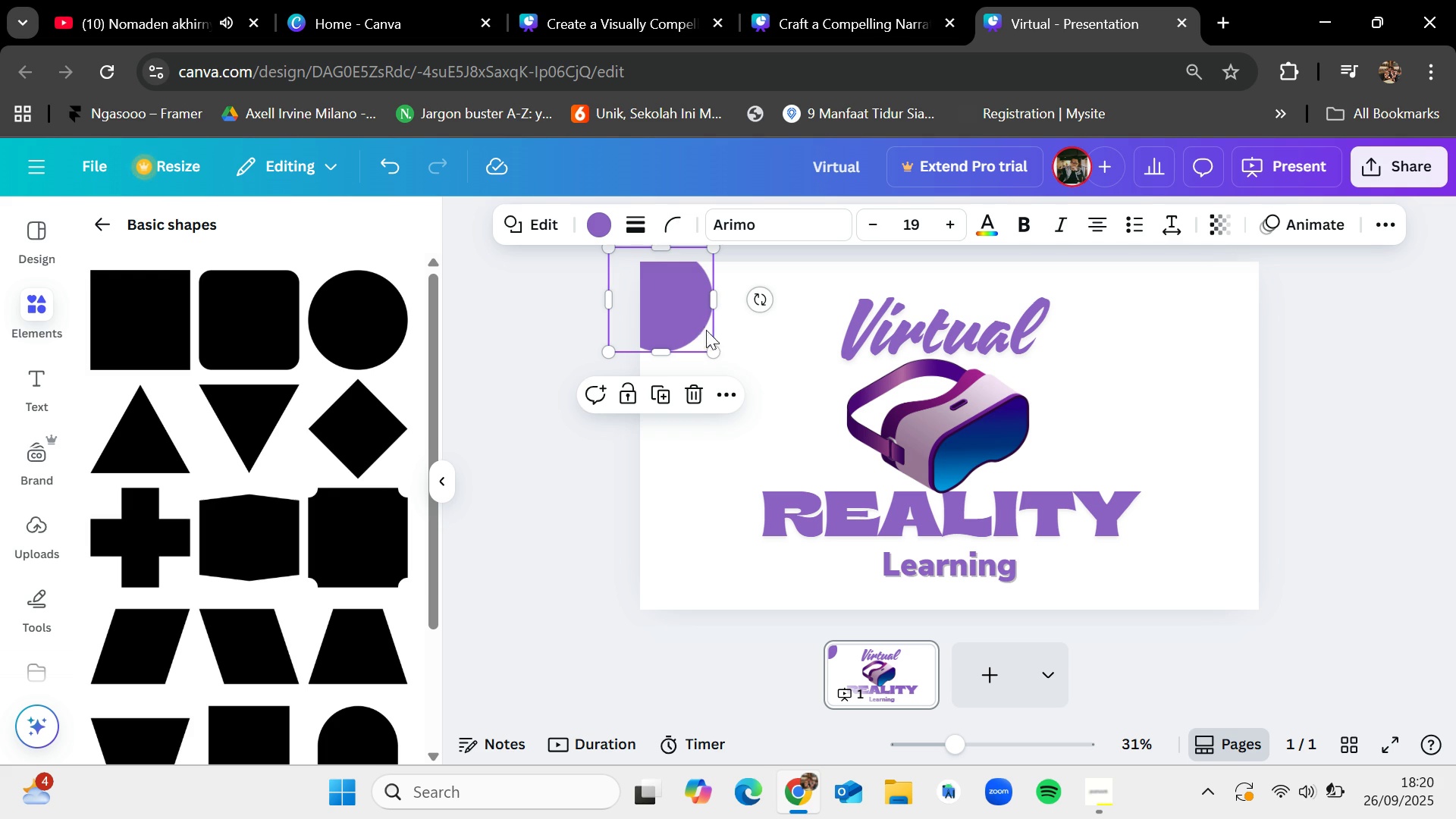 
left_click_drag(start_coordinate=[716, 352], to_coordinate=[741, 359])
 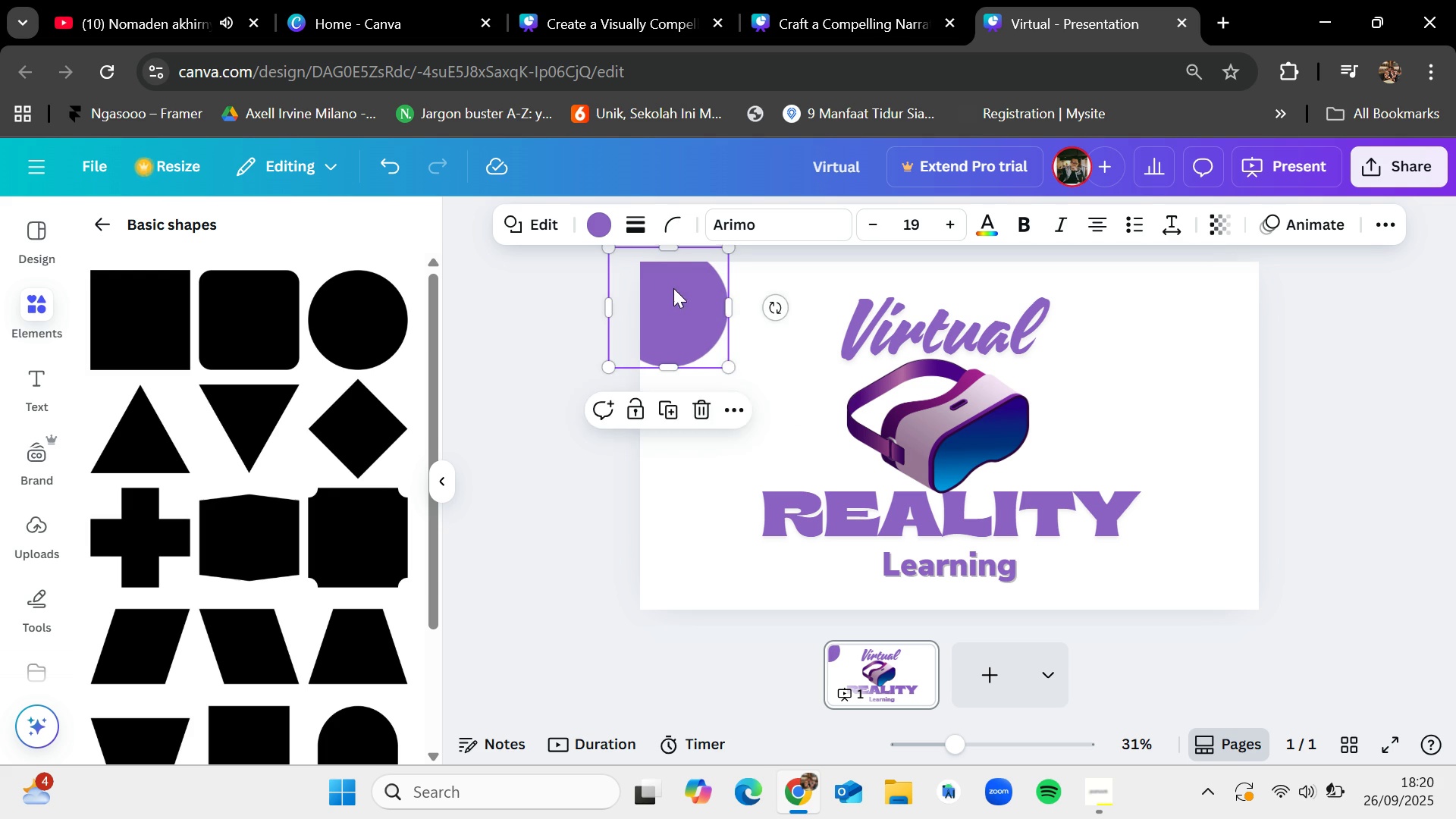 
left_click_drag(start_coordinate=[673, 287], to_coordinate=[690, 290])
 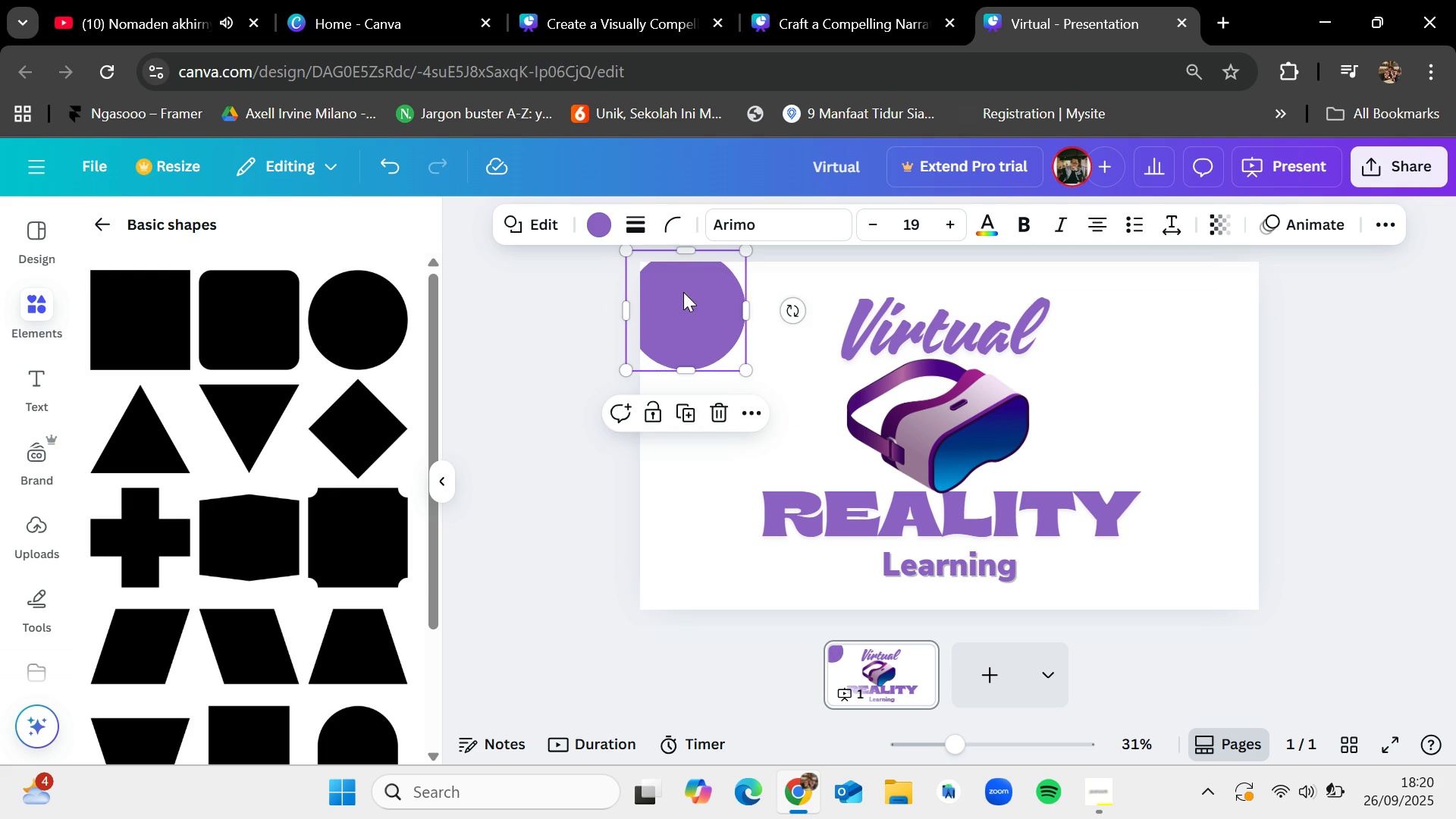 
left_click_drag(start_coordinate=[683, 292], to_coordinate=[673, 285])
 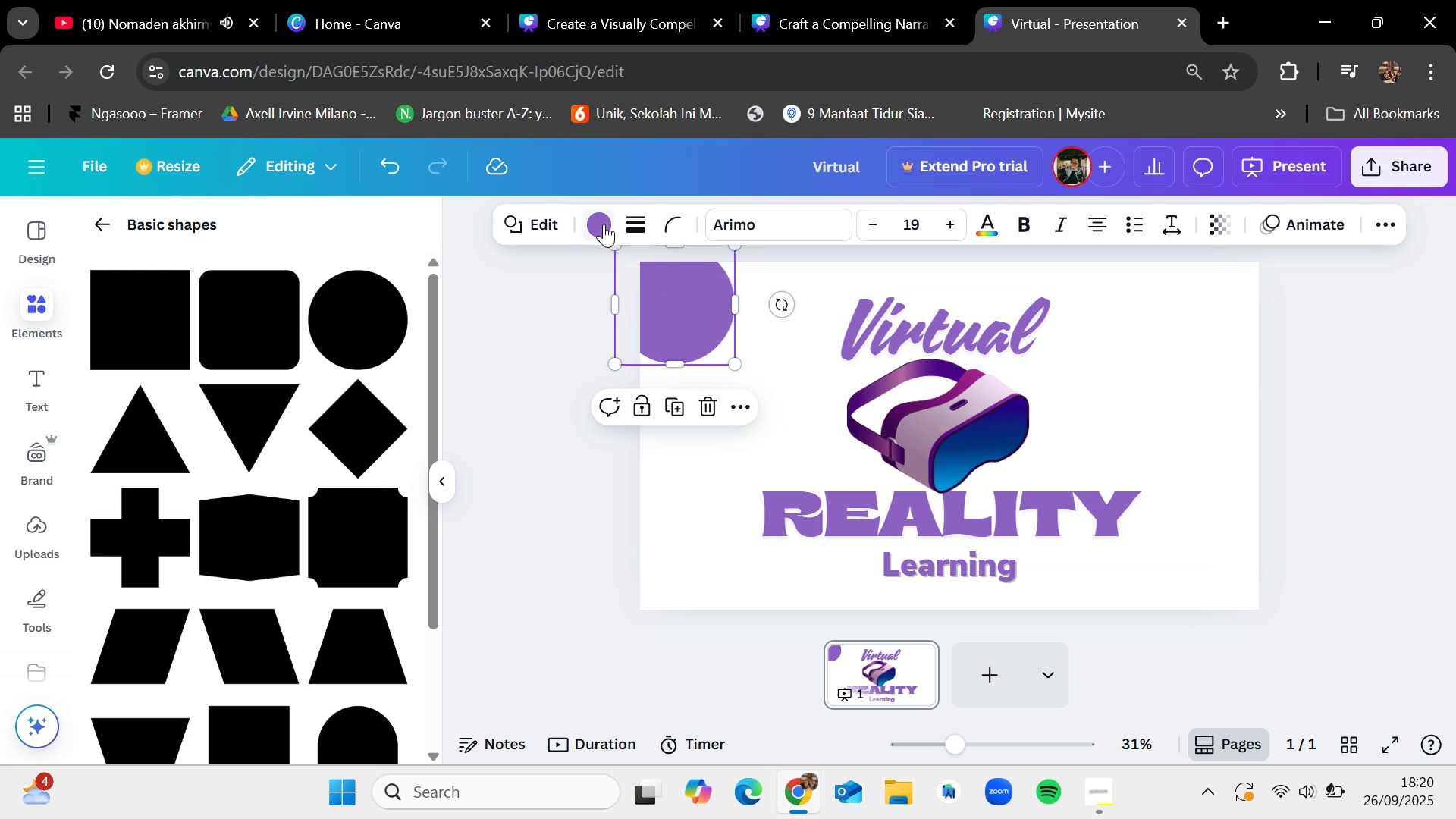 
left_click([604, 224])
 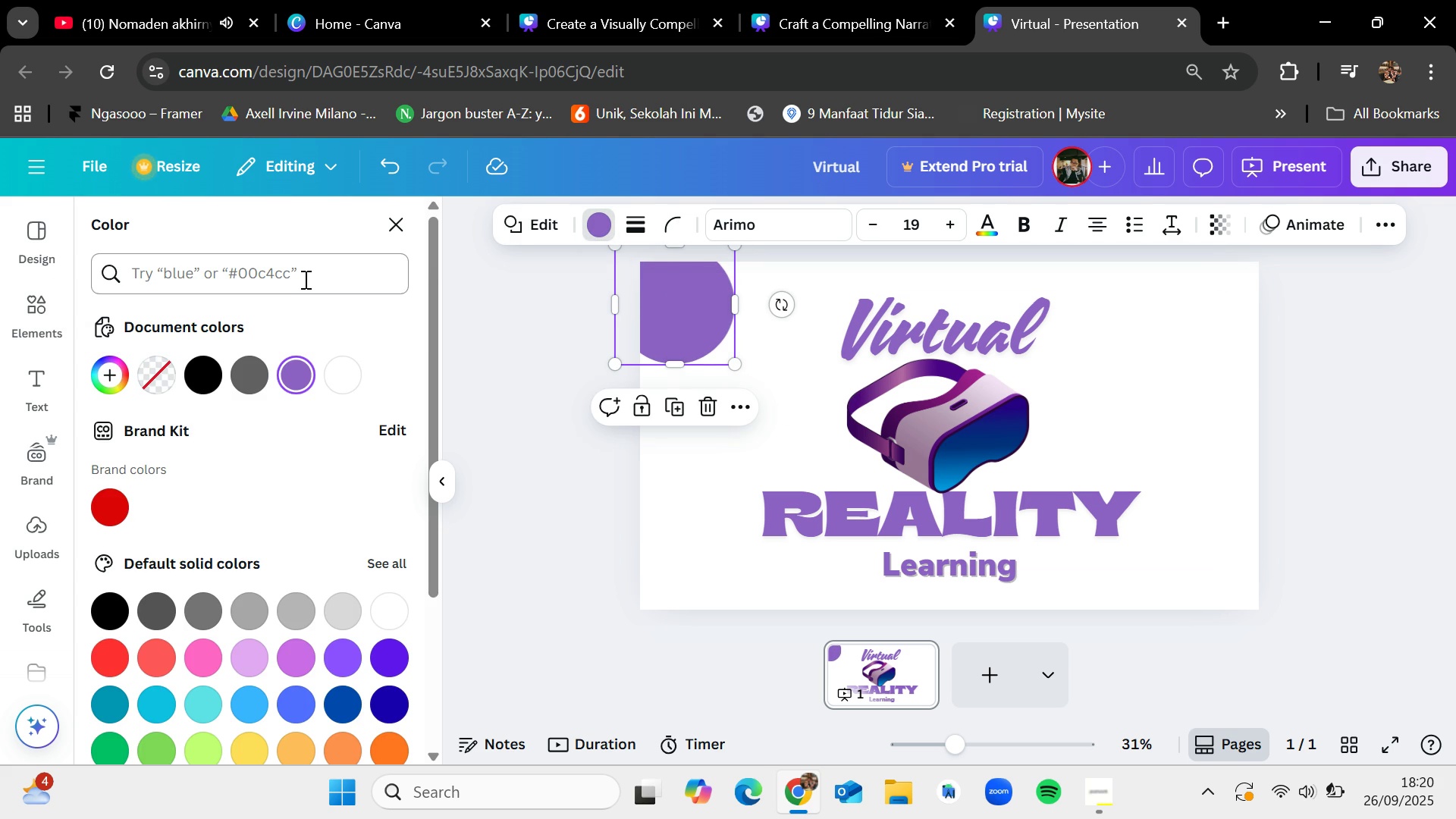 
left_click([304, 279])
 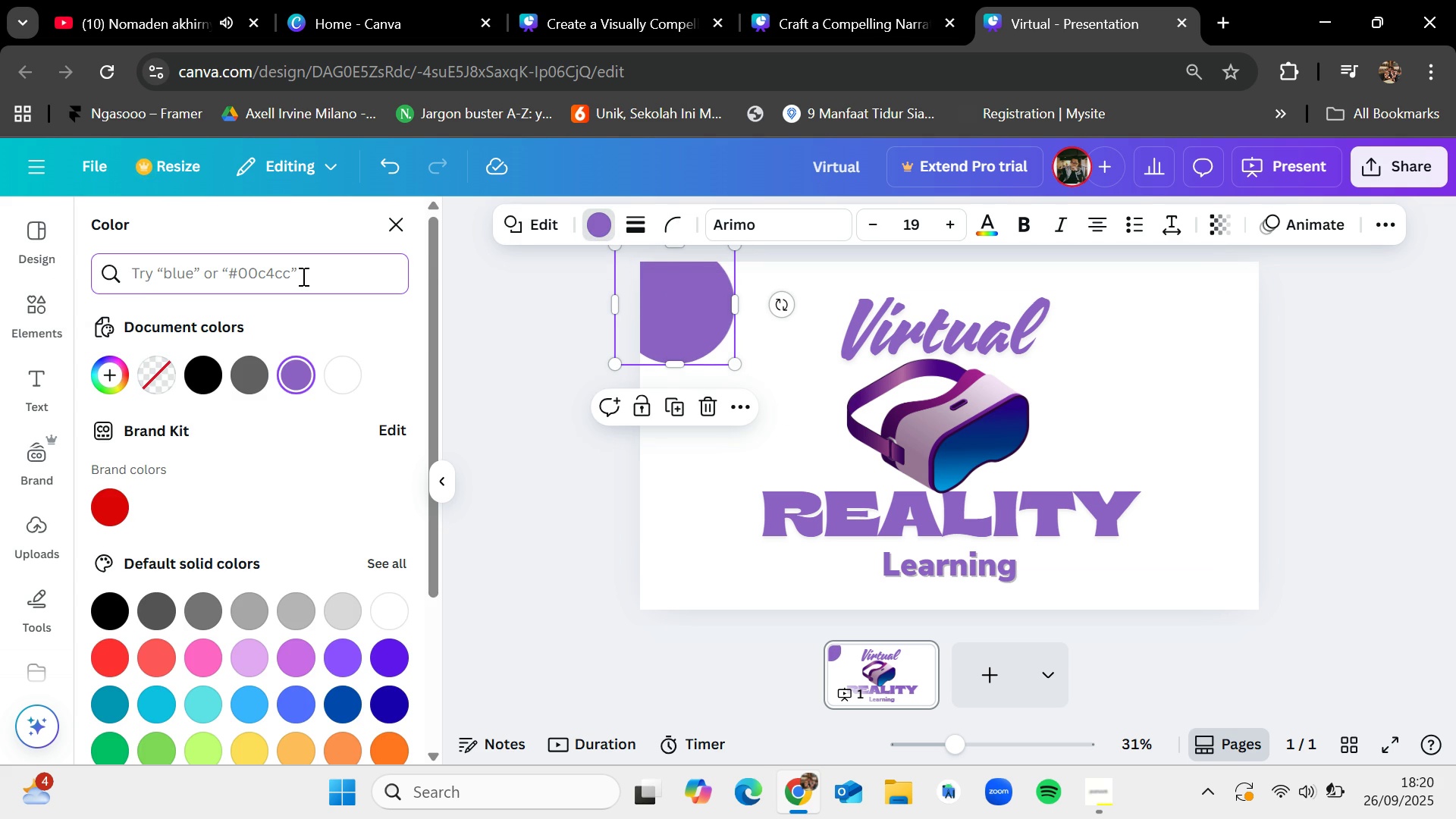 
type(purple)
 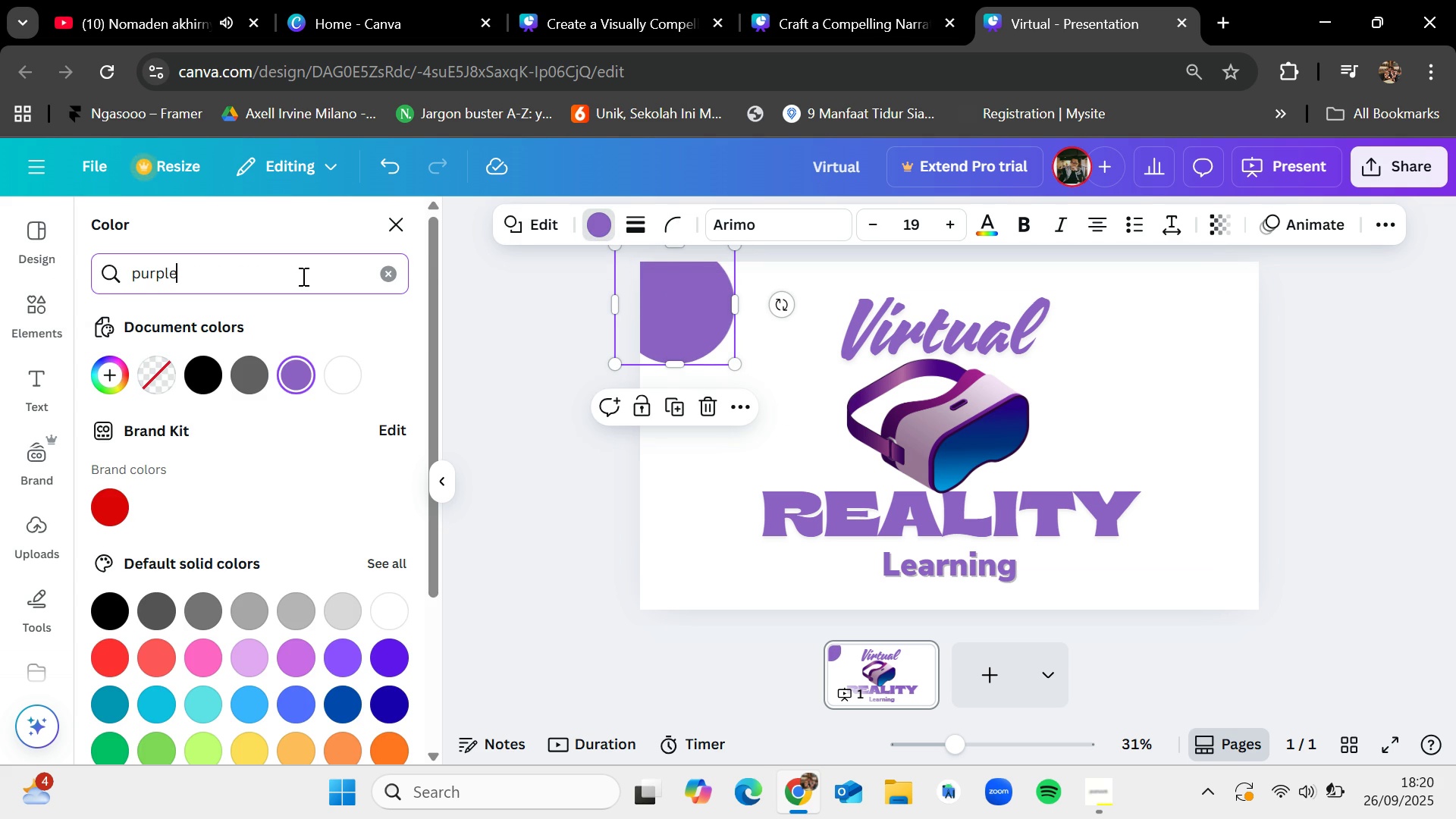 
key(Enter)
 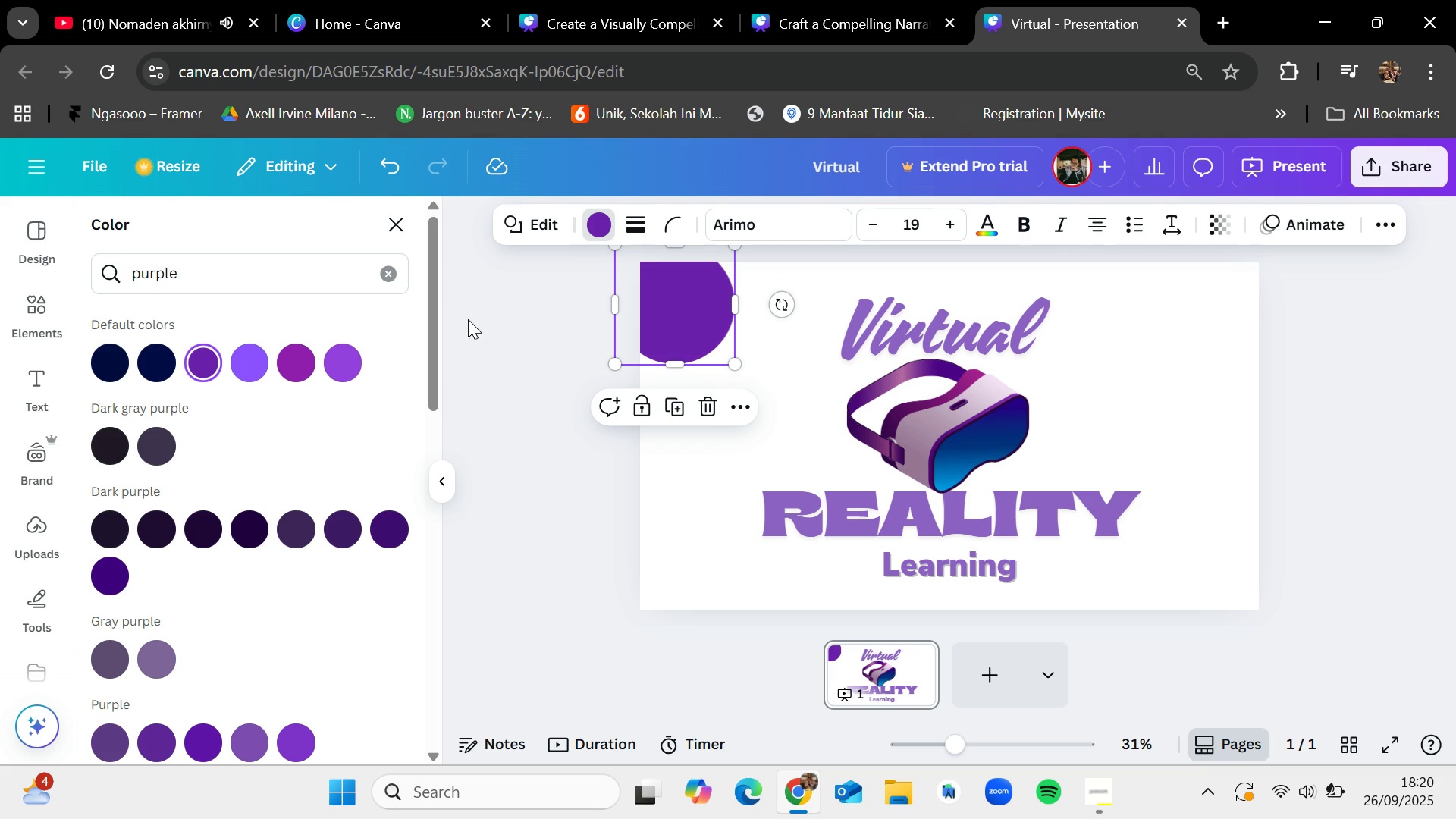 
left_click([587, 545])
 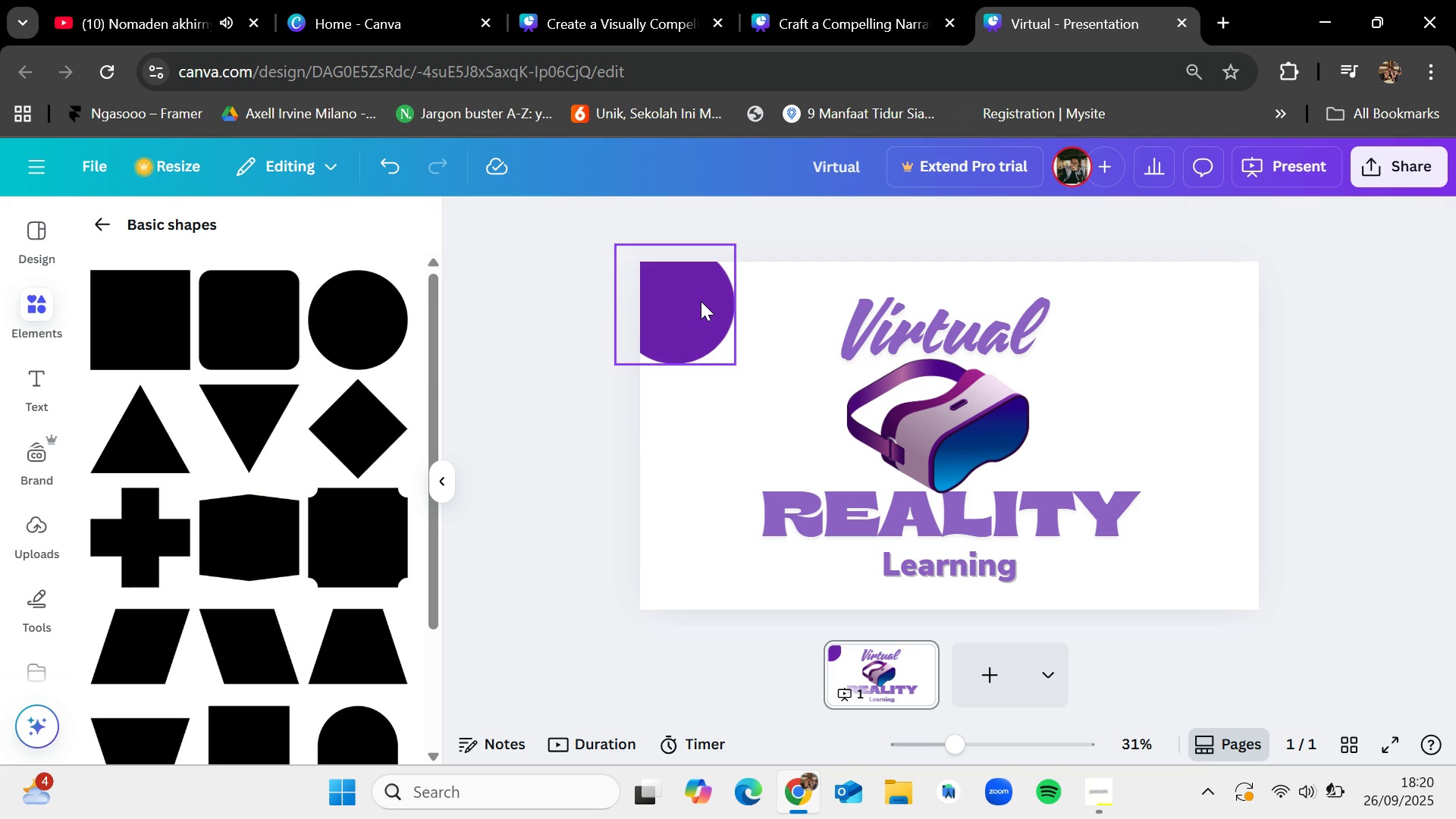 
key(Control+C)
 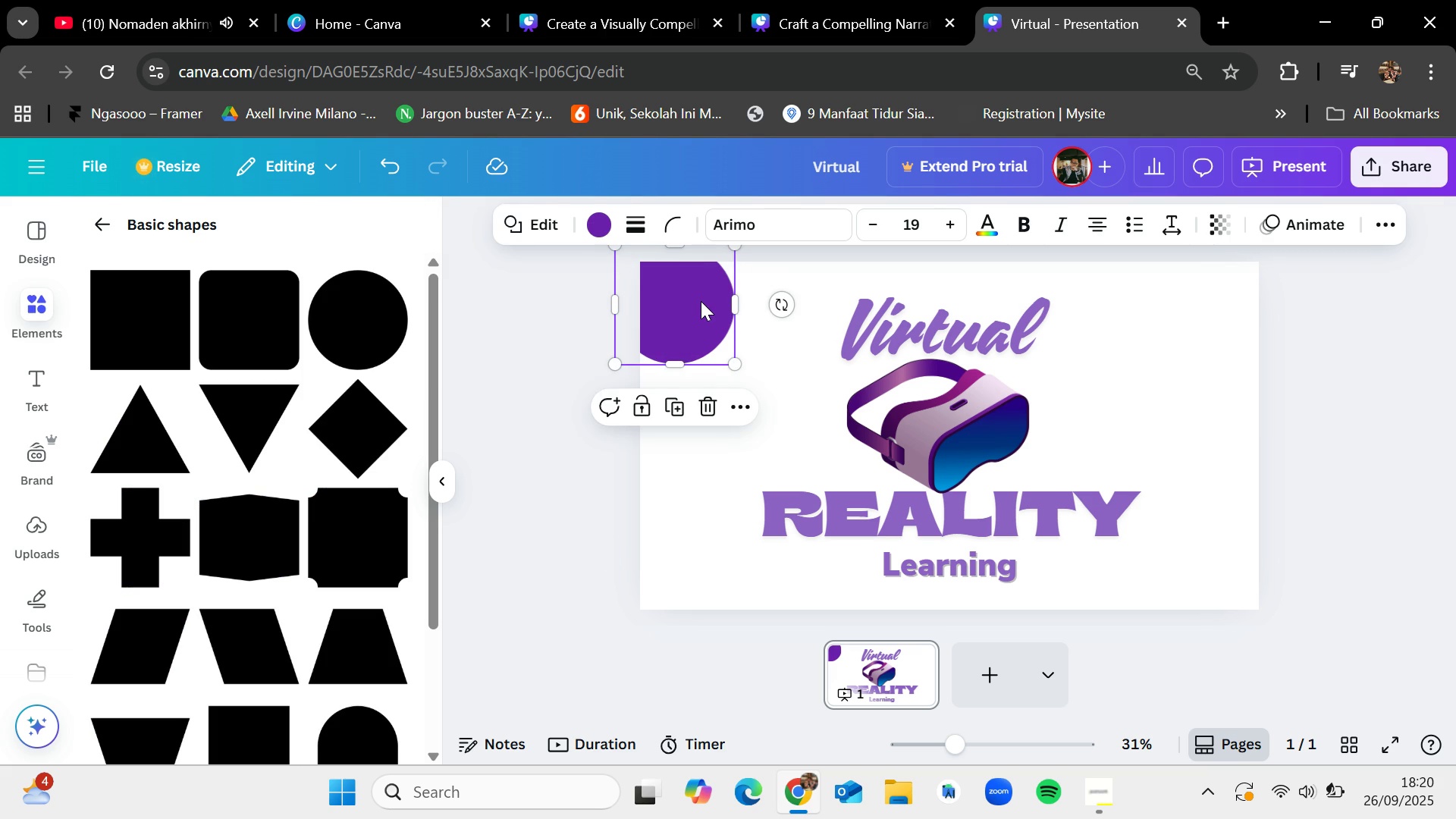 
key(Control+V)
 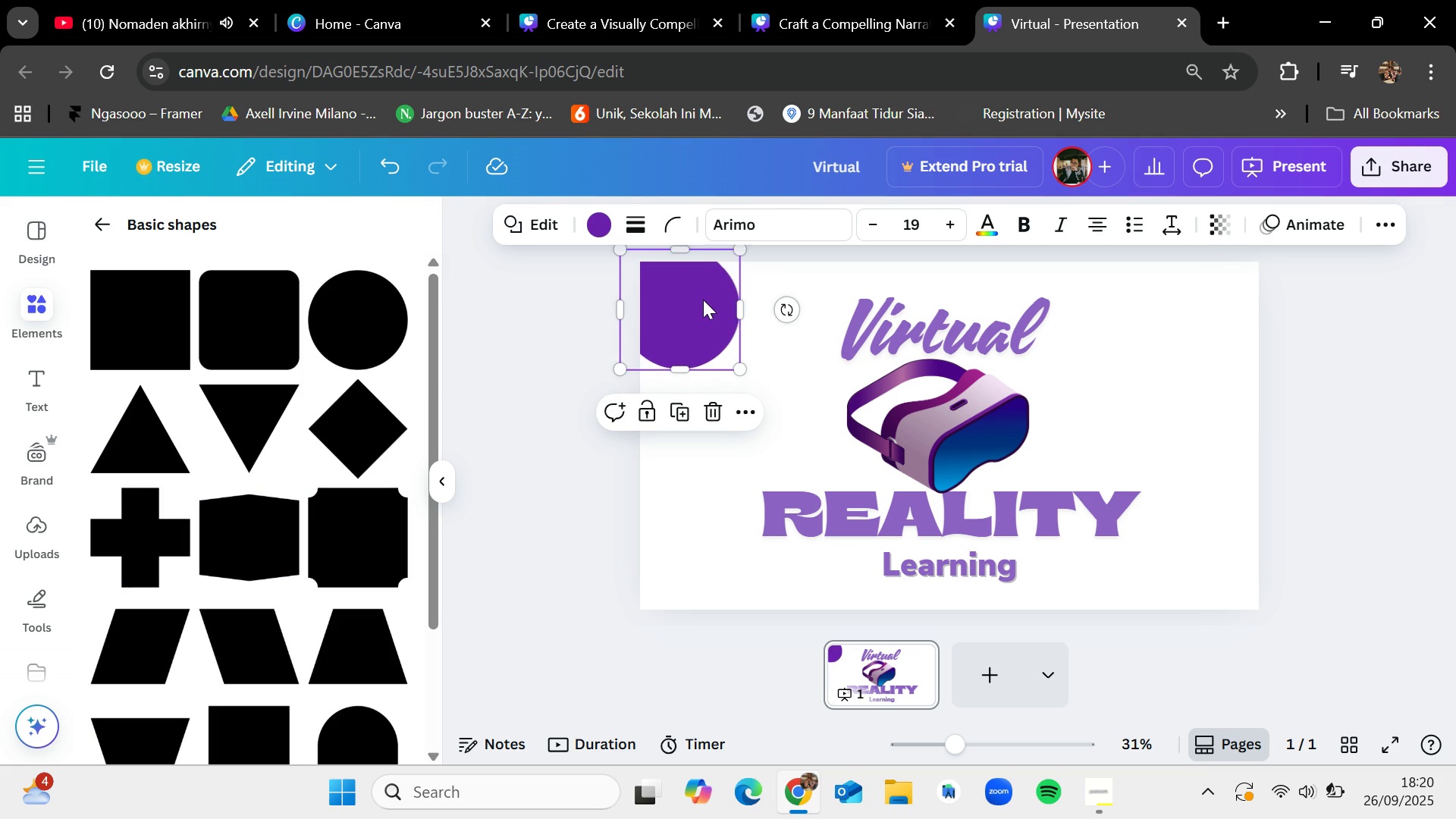 
left_click_drag(start_coordinate=[703, 300], to_coordinate=[1235, 568])
 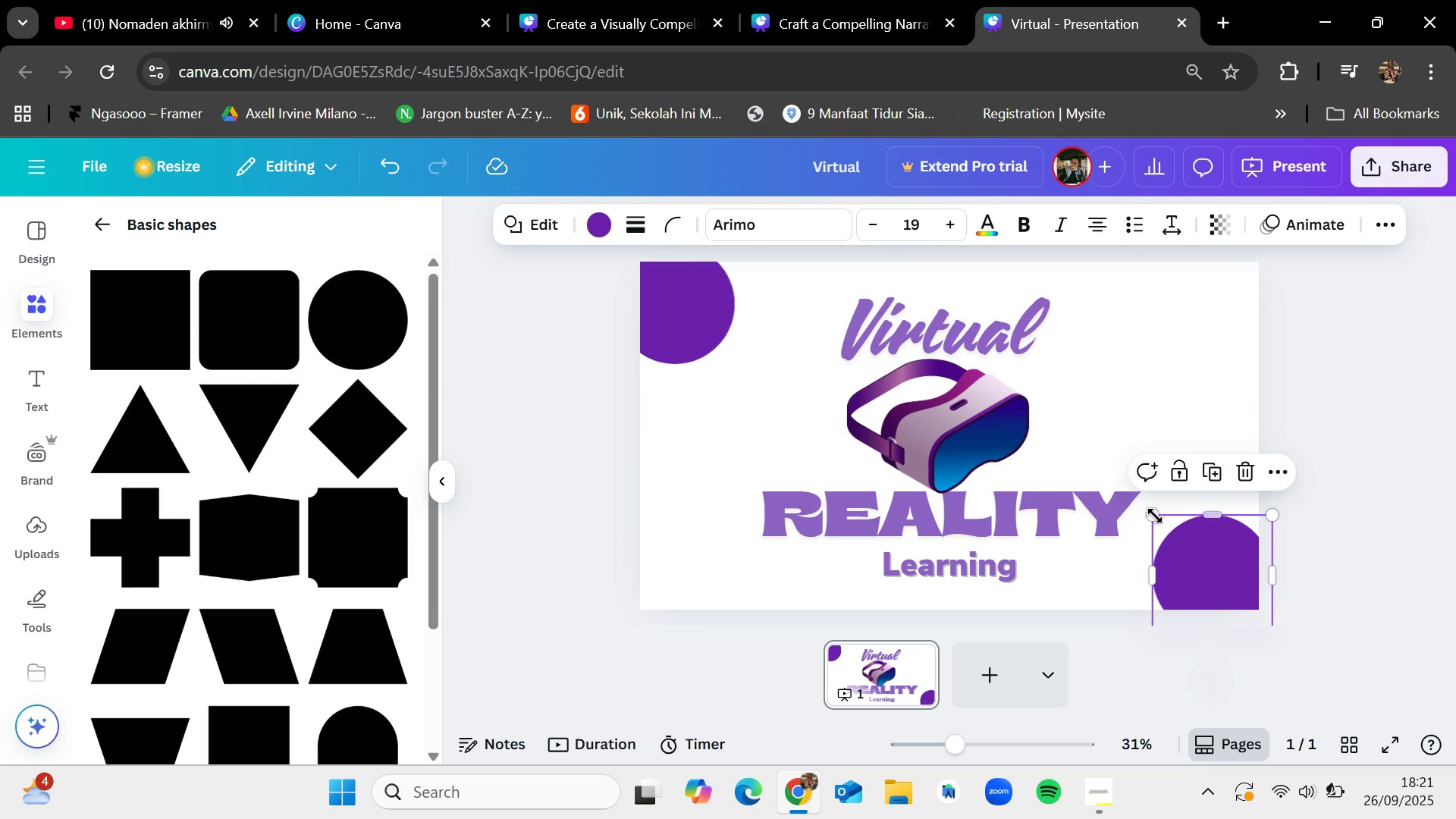 
left_click_drag(start_coordinate=[1153, 515], to_coordinate=[1066, 450])
 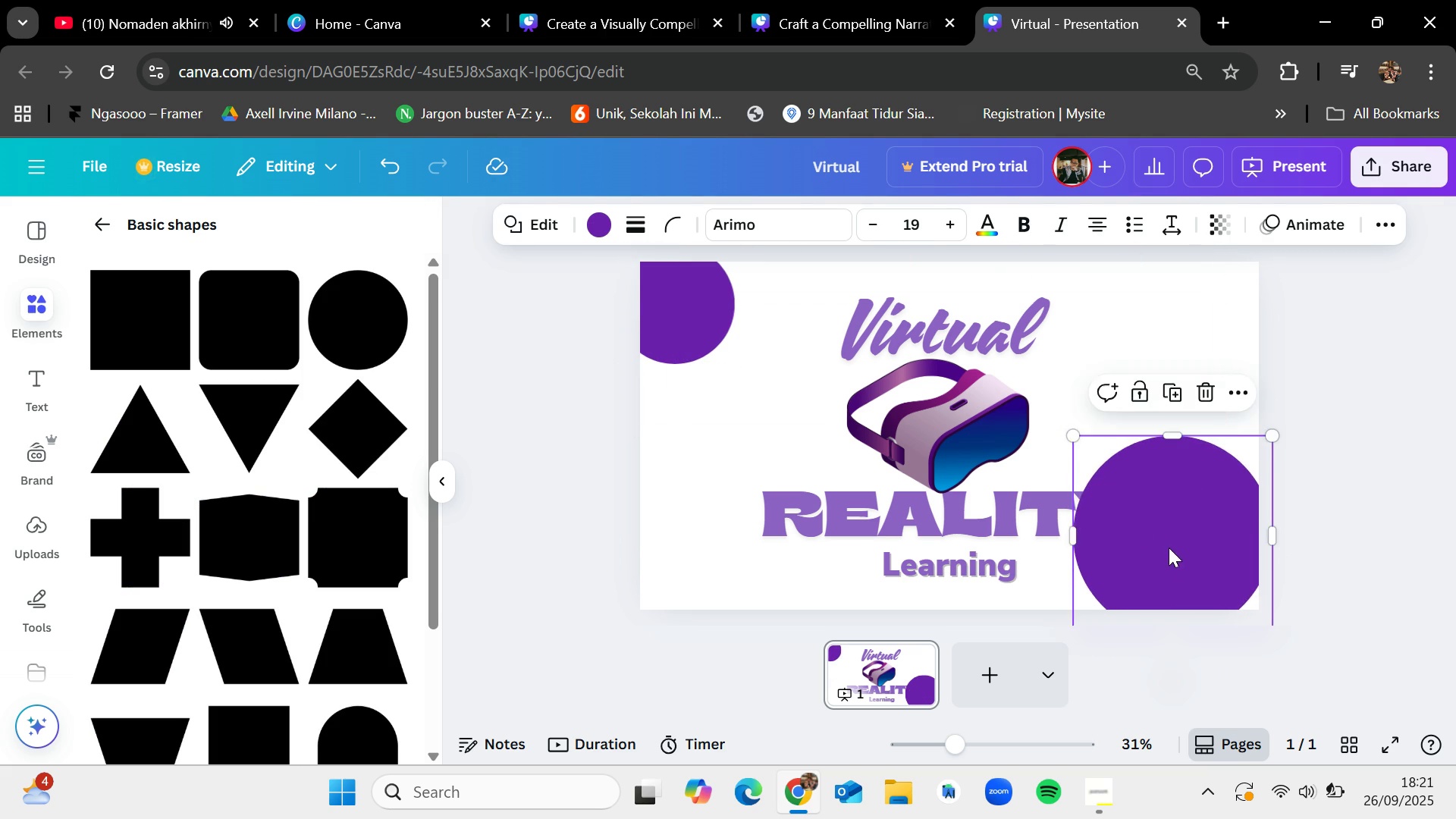 
left_click_drag(start_coordinate=[1169, 548], to_coordinate=[1232, 595])
 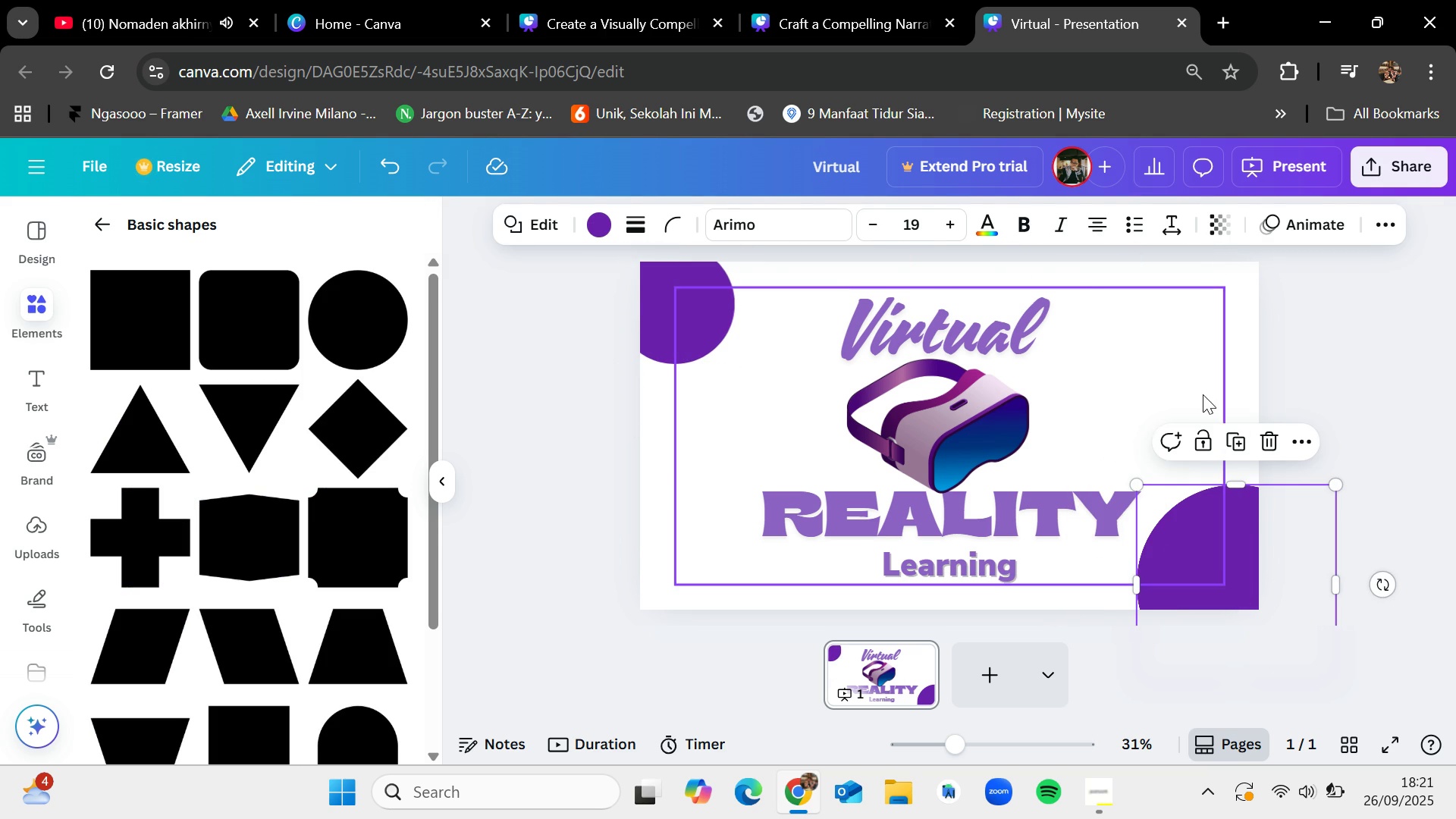 
left_click([1203, 394])
 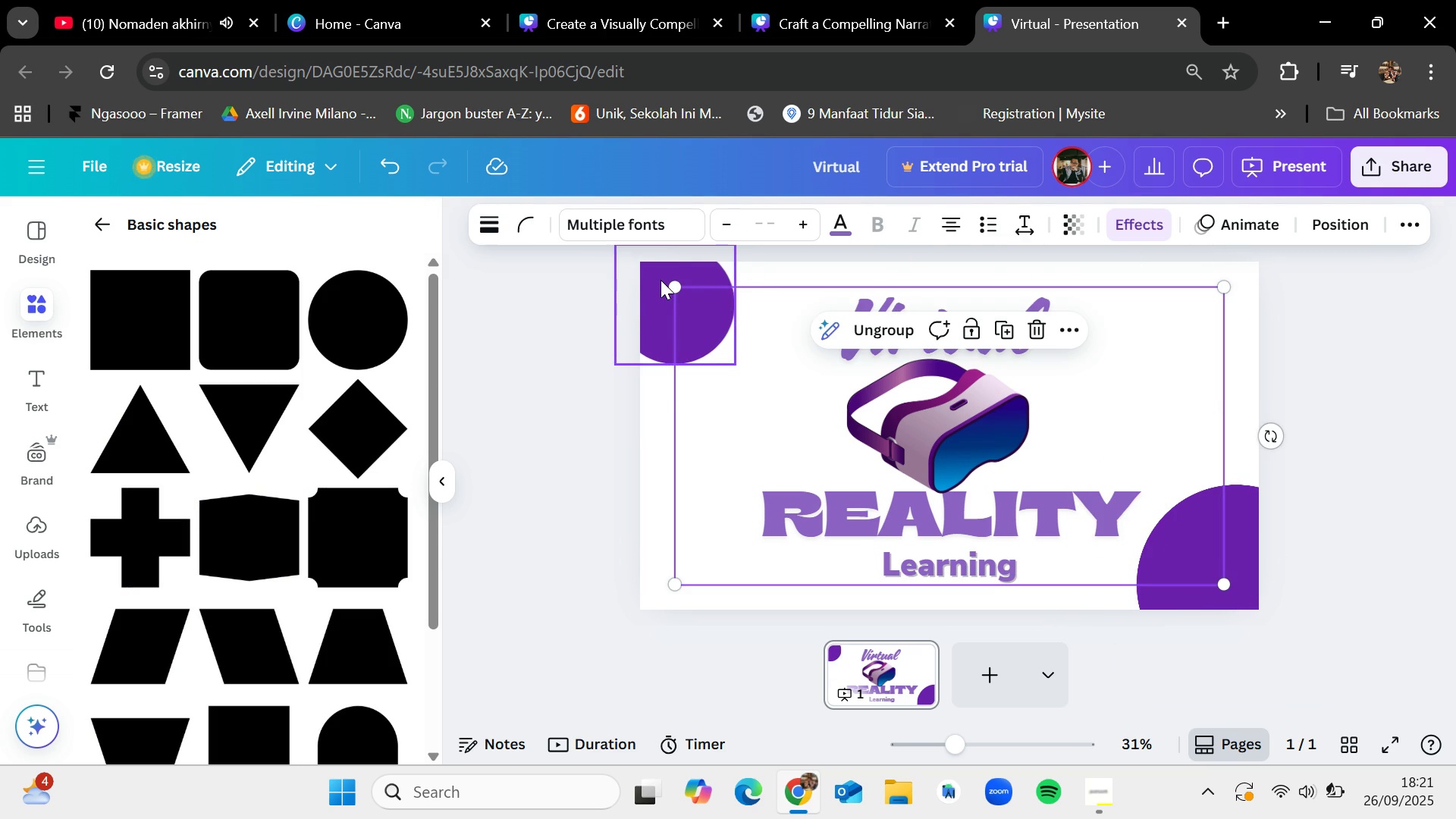 
left_click([661, 278])
 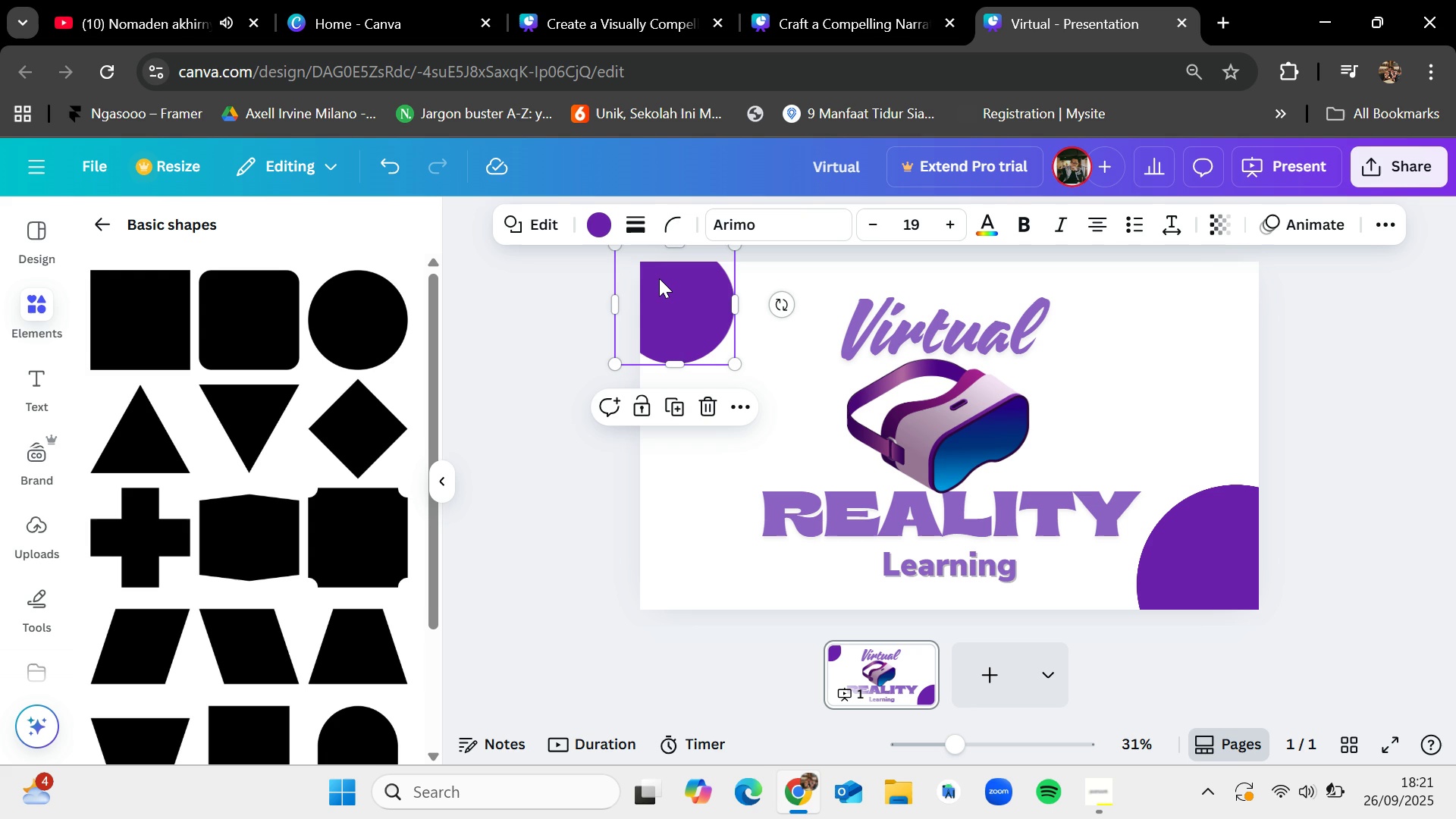 
key(Control+C)
 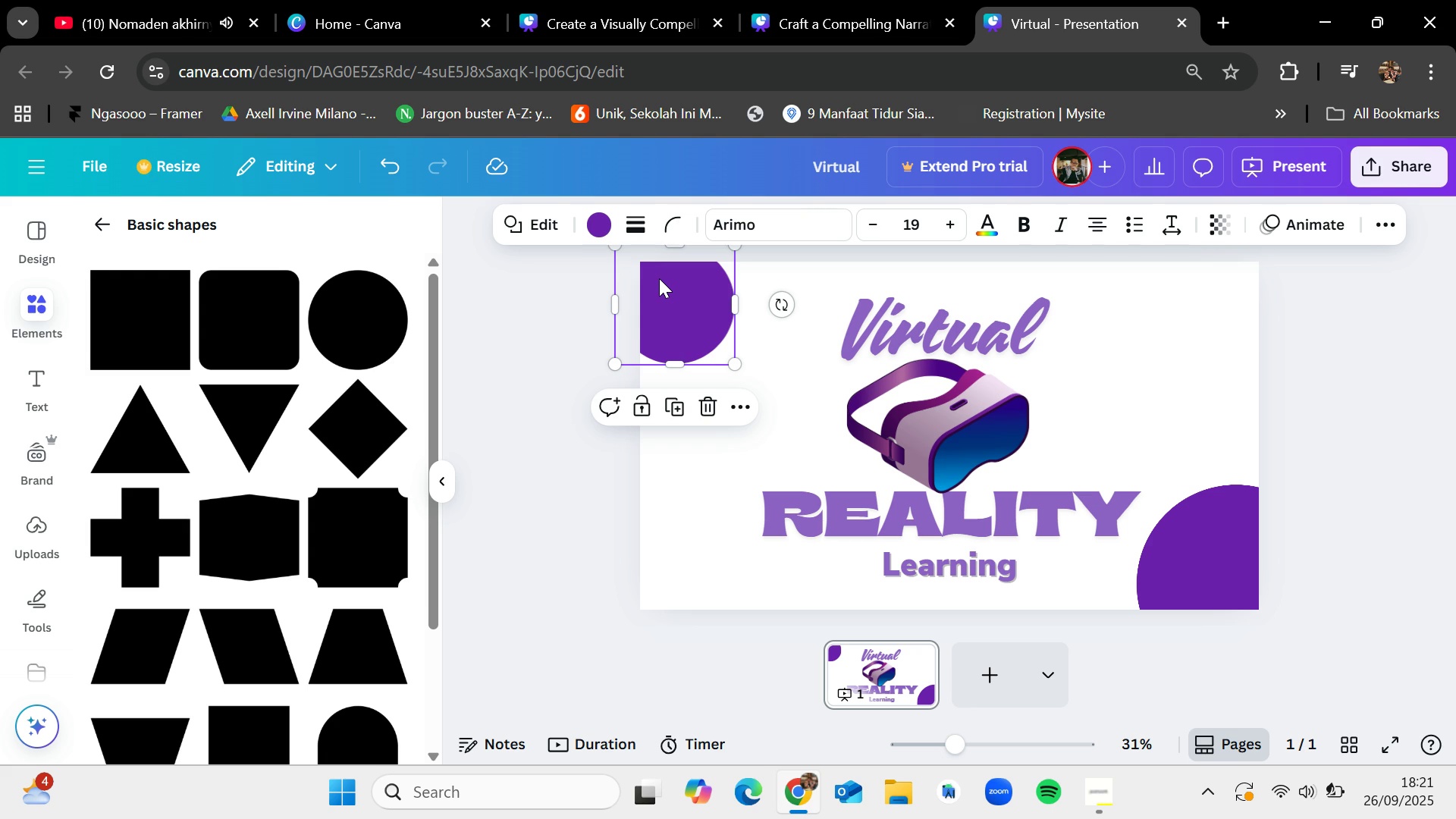 
key(Control+V)
 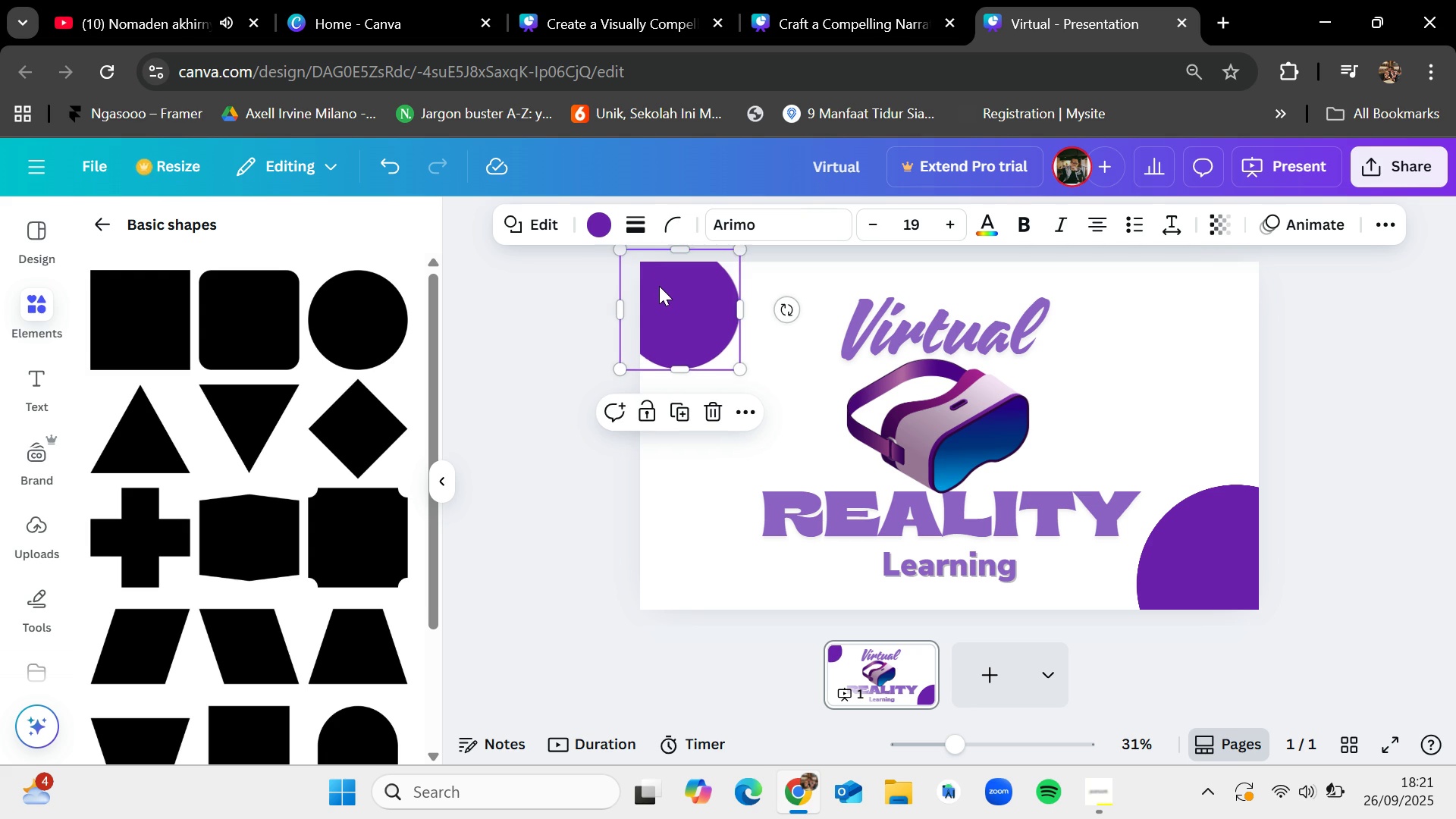 
left_click_drag(start_coordinate=[664, 292], to_coordinate=[1154, 238])
 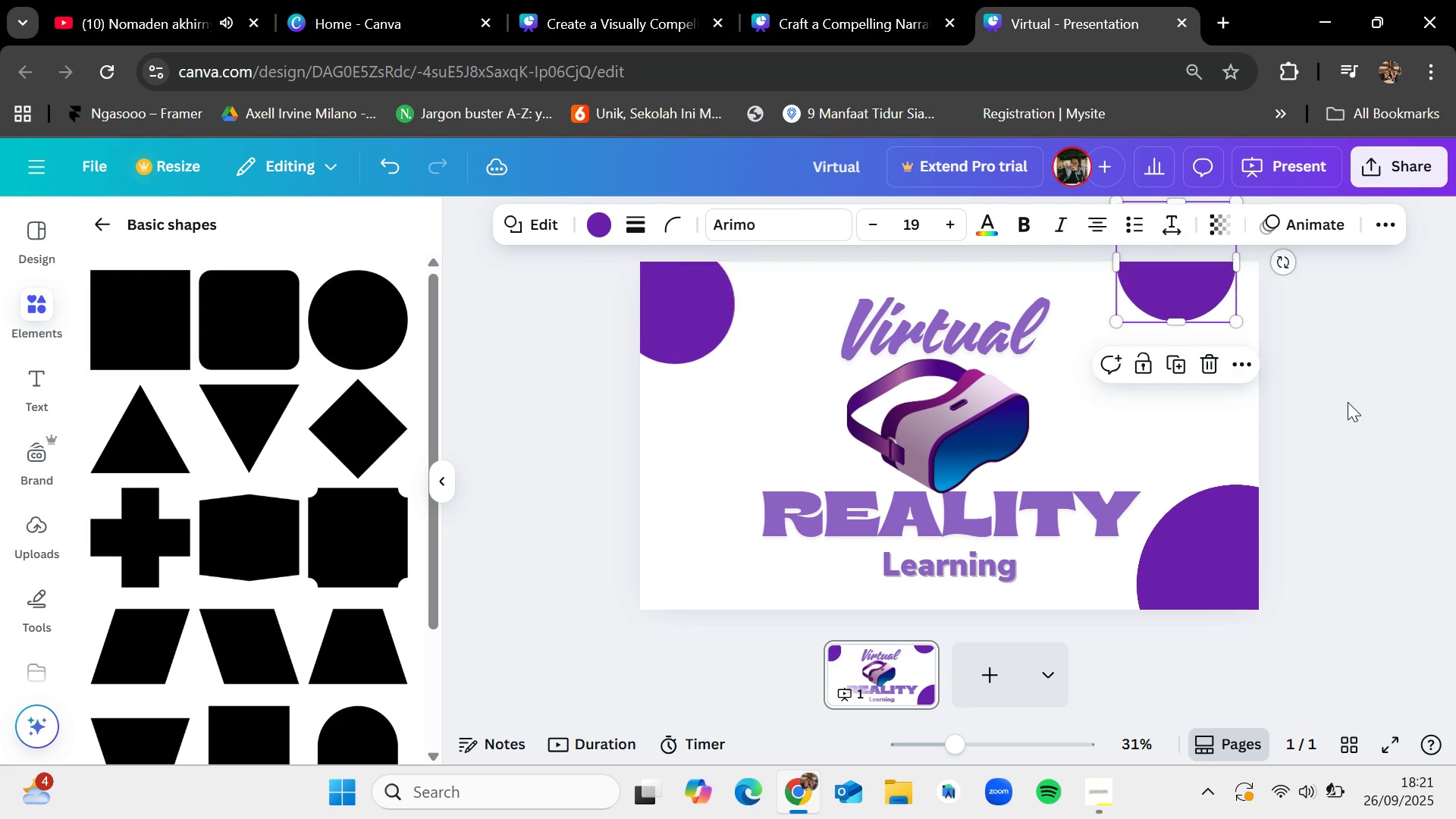 
left_click([1348, 402])
 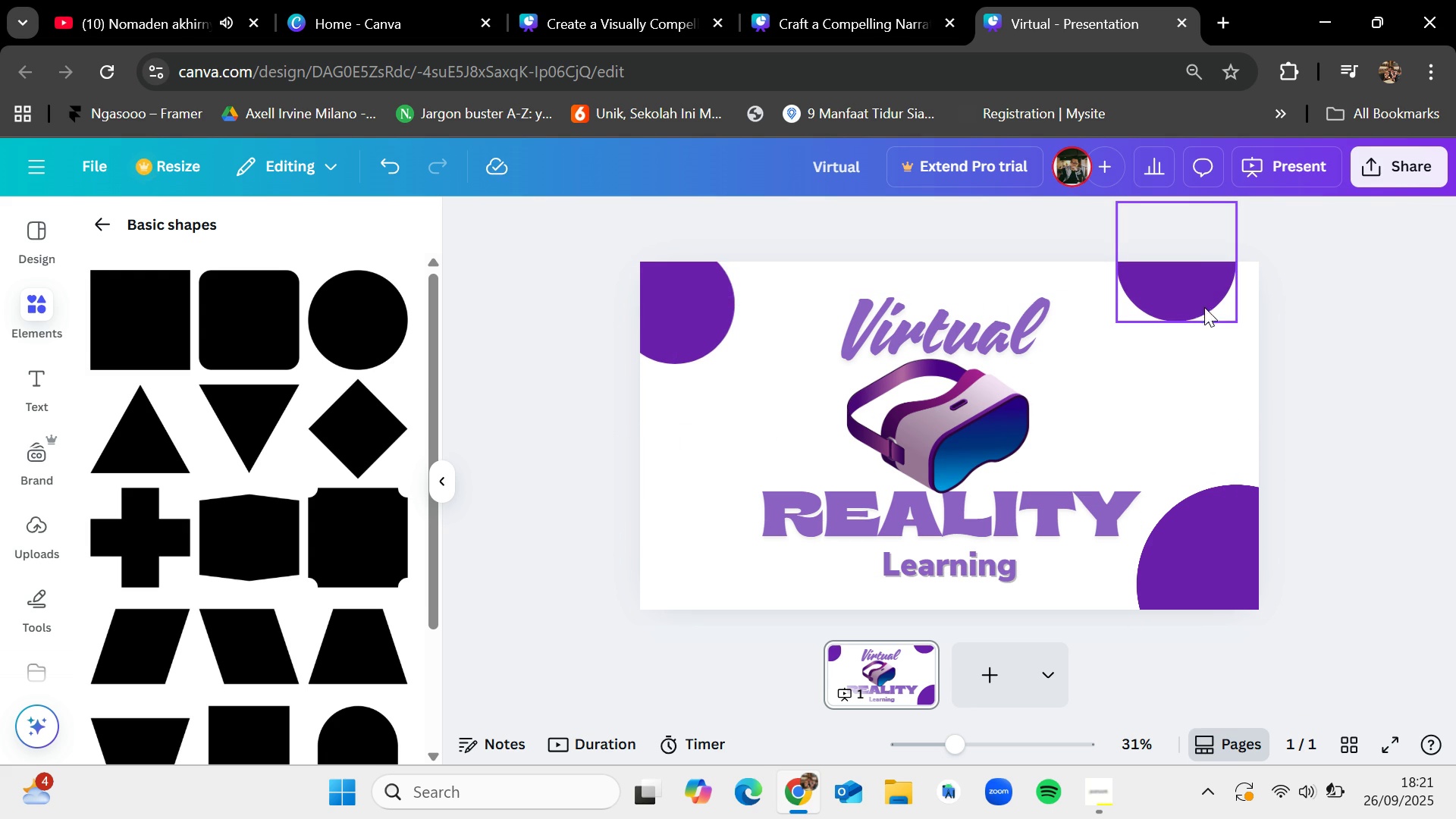 
left_click([1190, 291])
 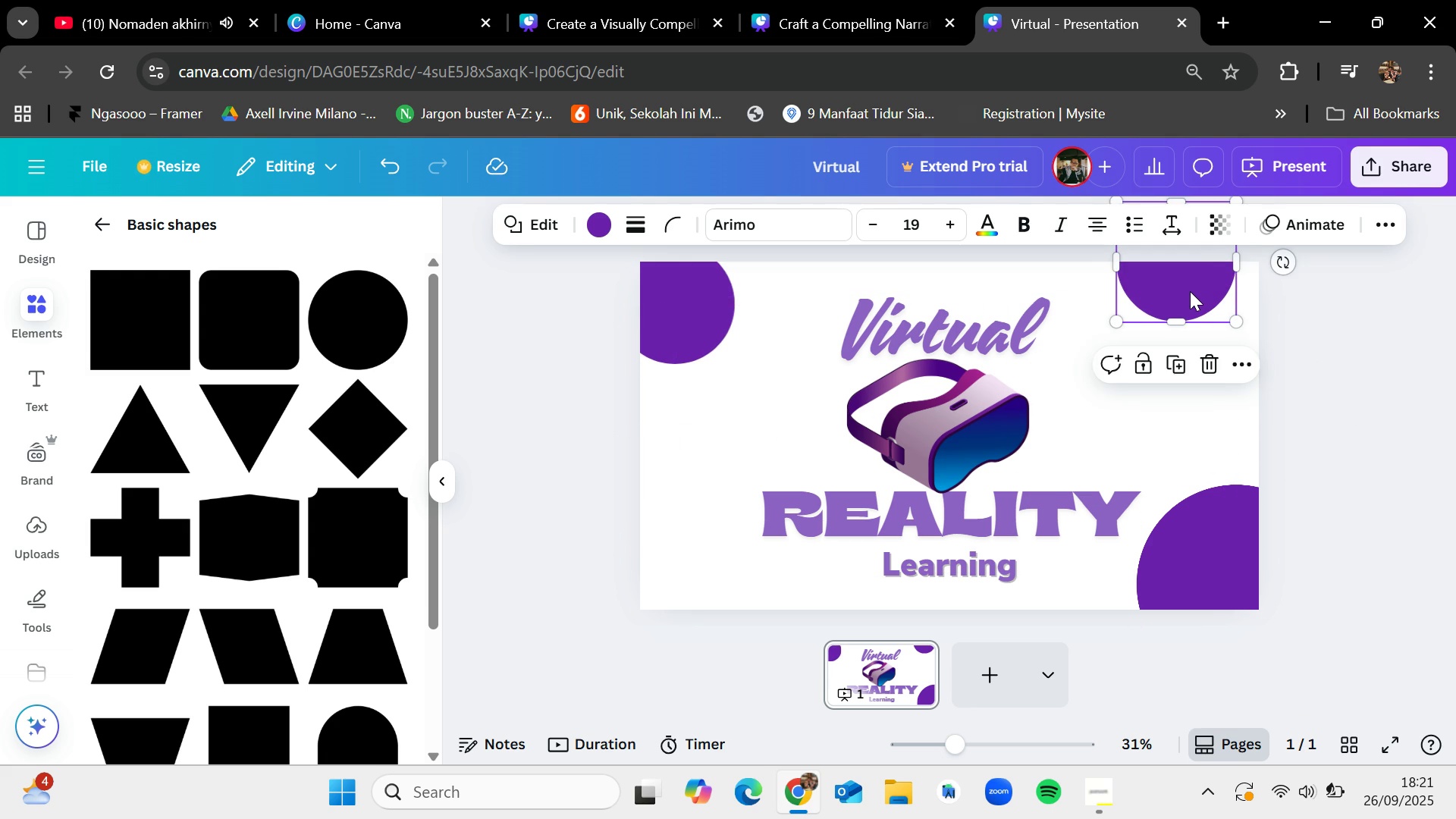 
key(Control+C)
 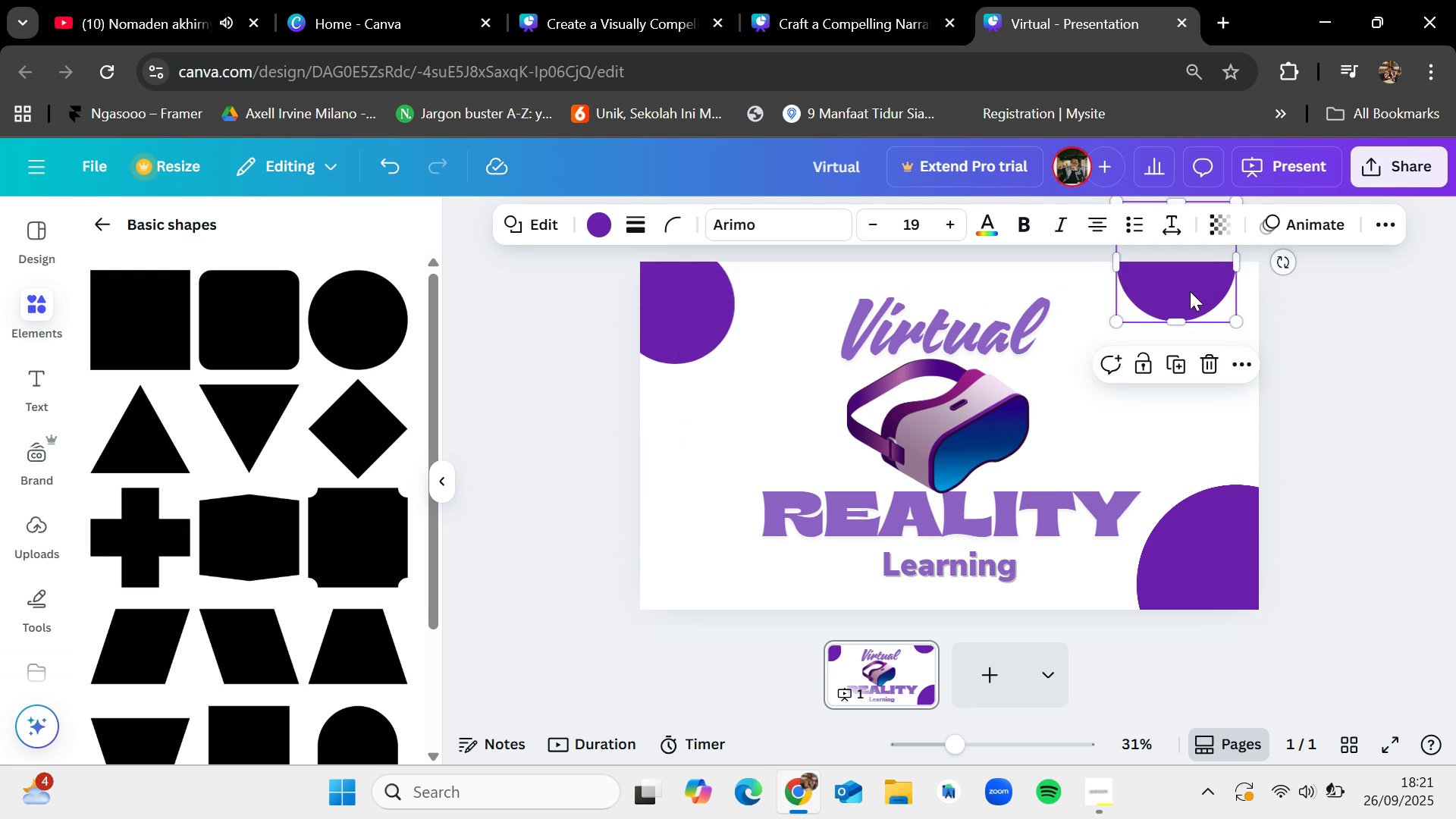 
key(Control+V)
 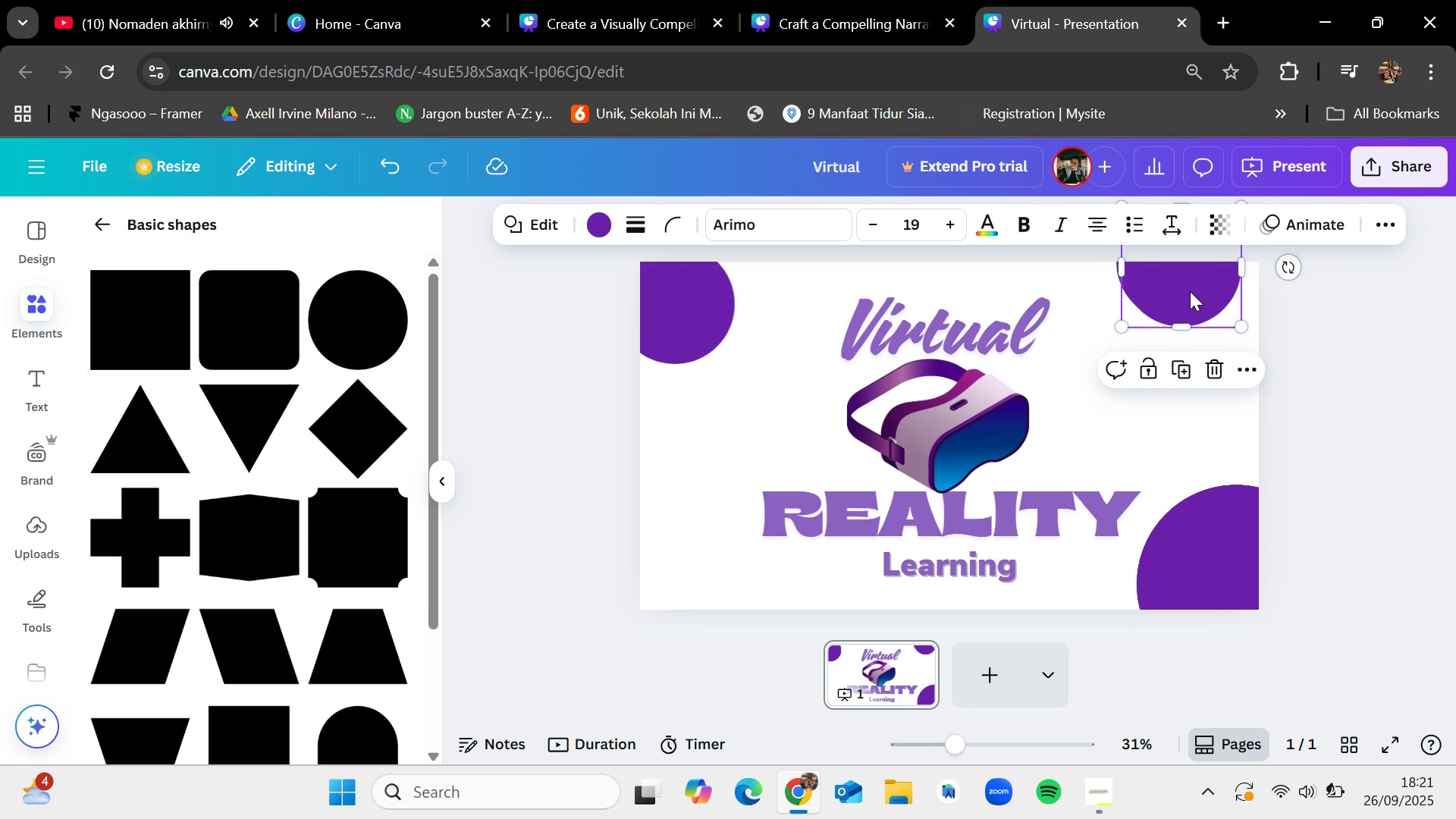 
left_click_drag(start_coordinate=[1190, 291], to_coordinate=[705, 544])
 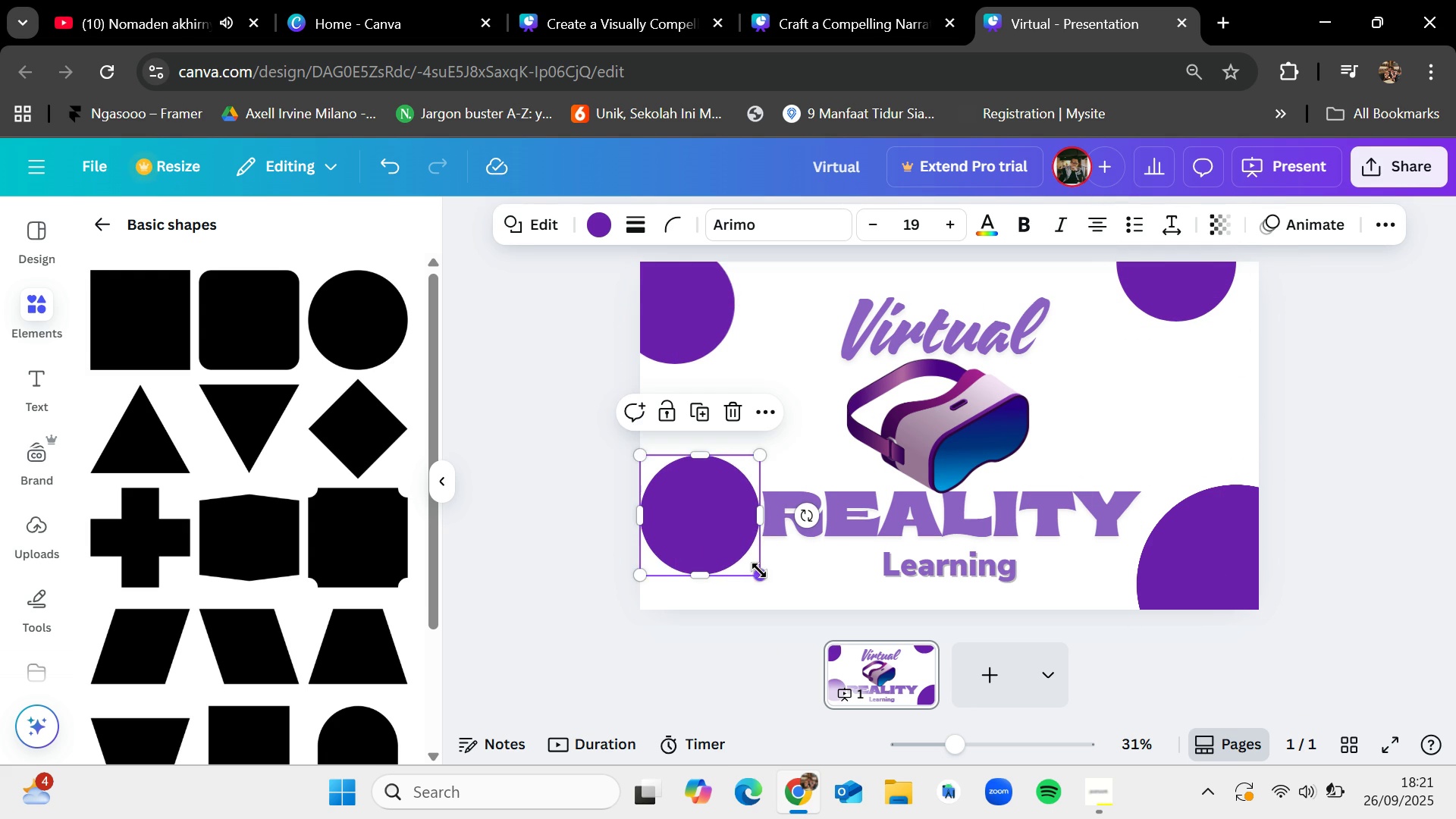 
left_click_drag(start_coordinate=[758, 570], to_coordinate=[676, 507])
 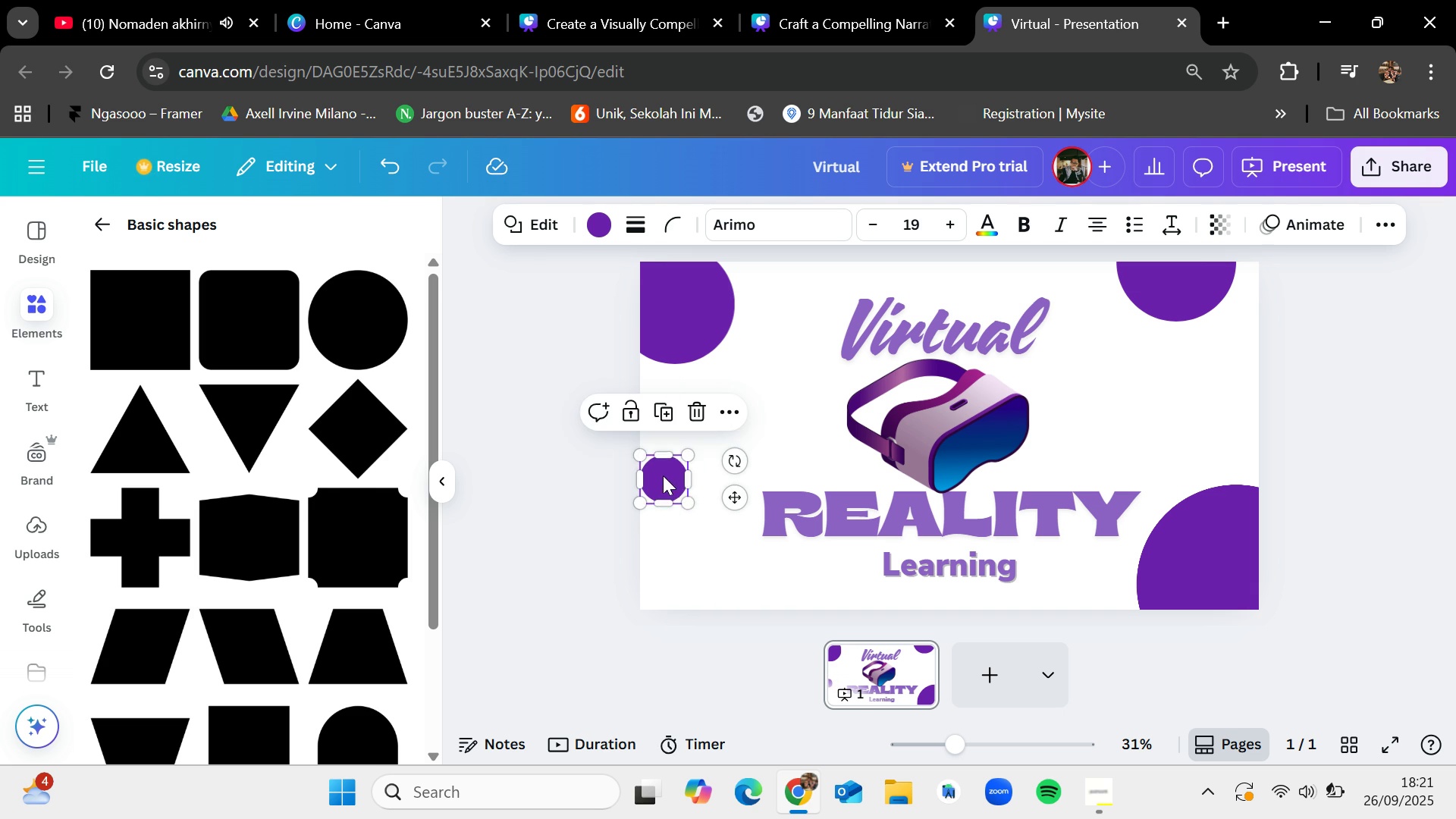 
left_click_drag(start_coordinate=[662, 474], to_coordinate=[710, 539])
 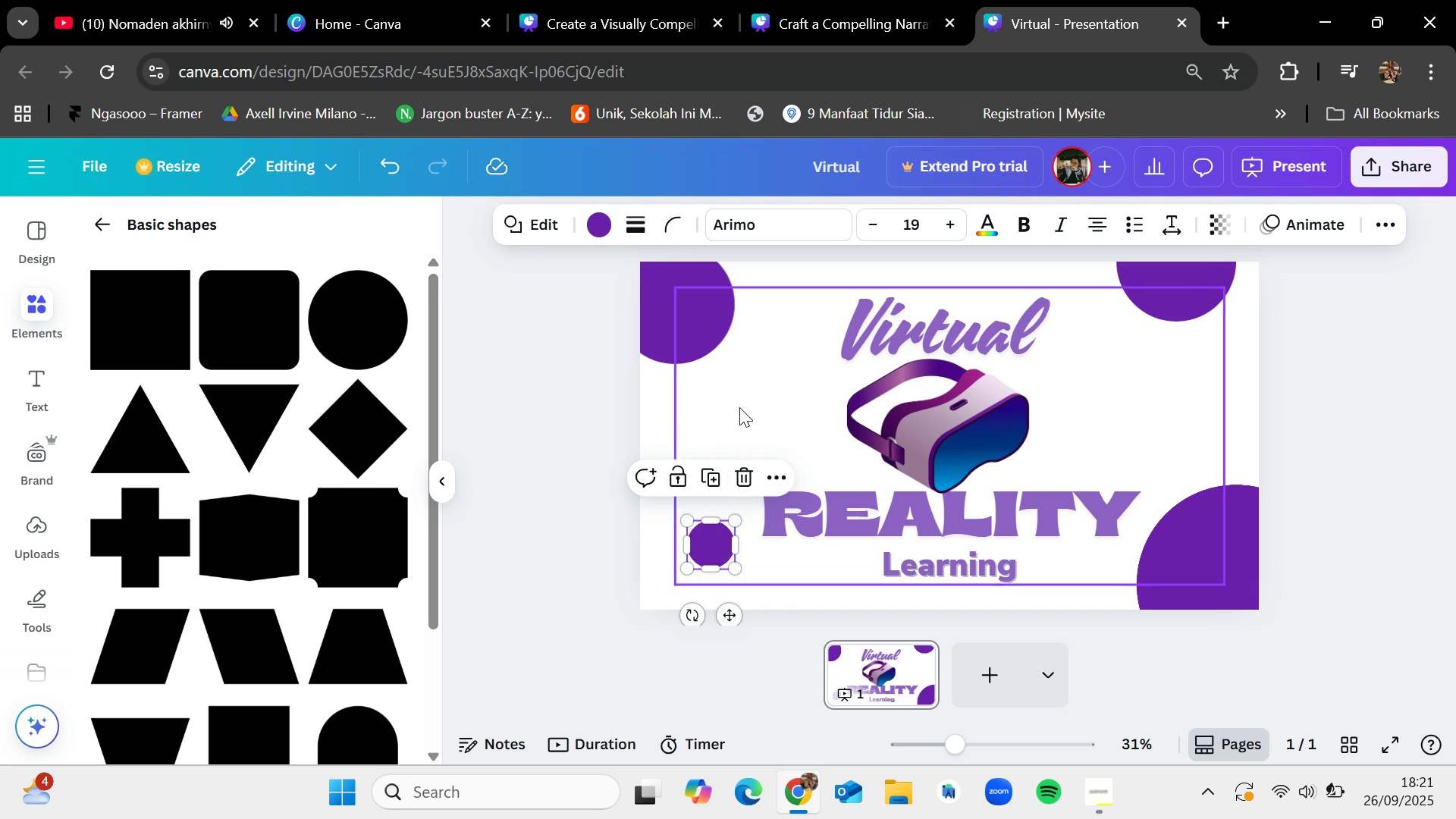 
left_click([739, 407])
 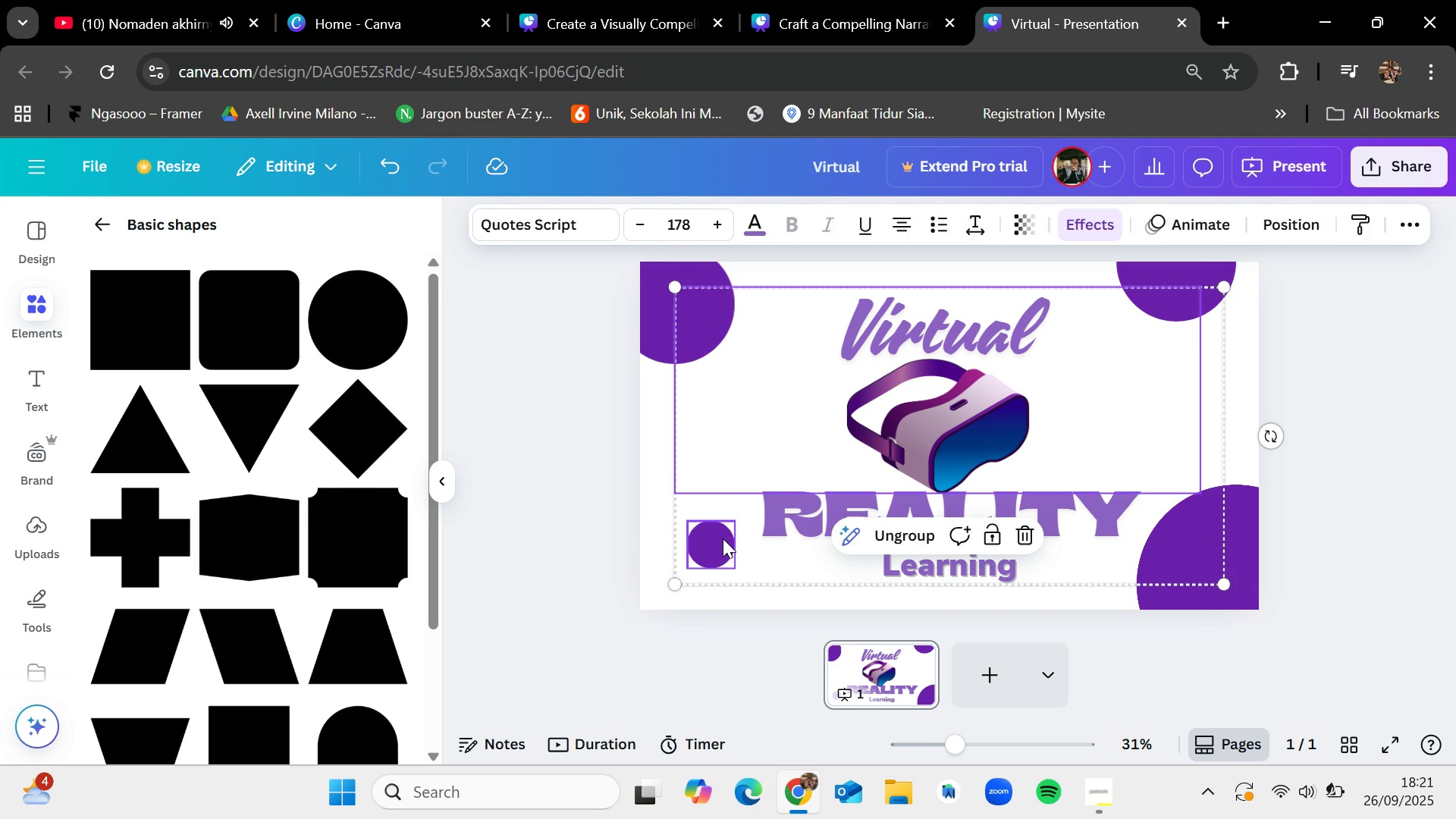 
left_click([722, 539])
 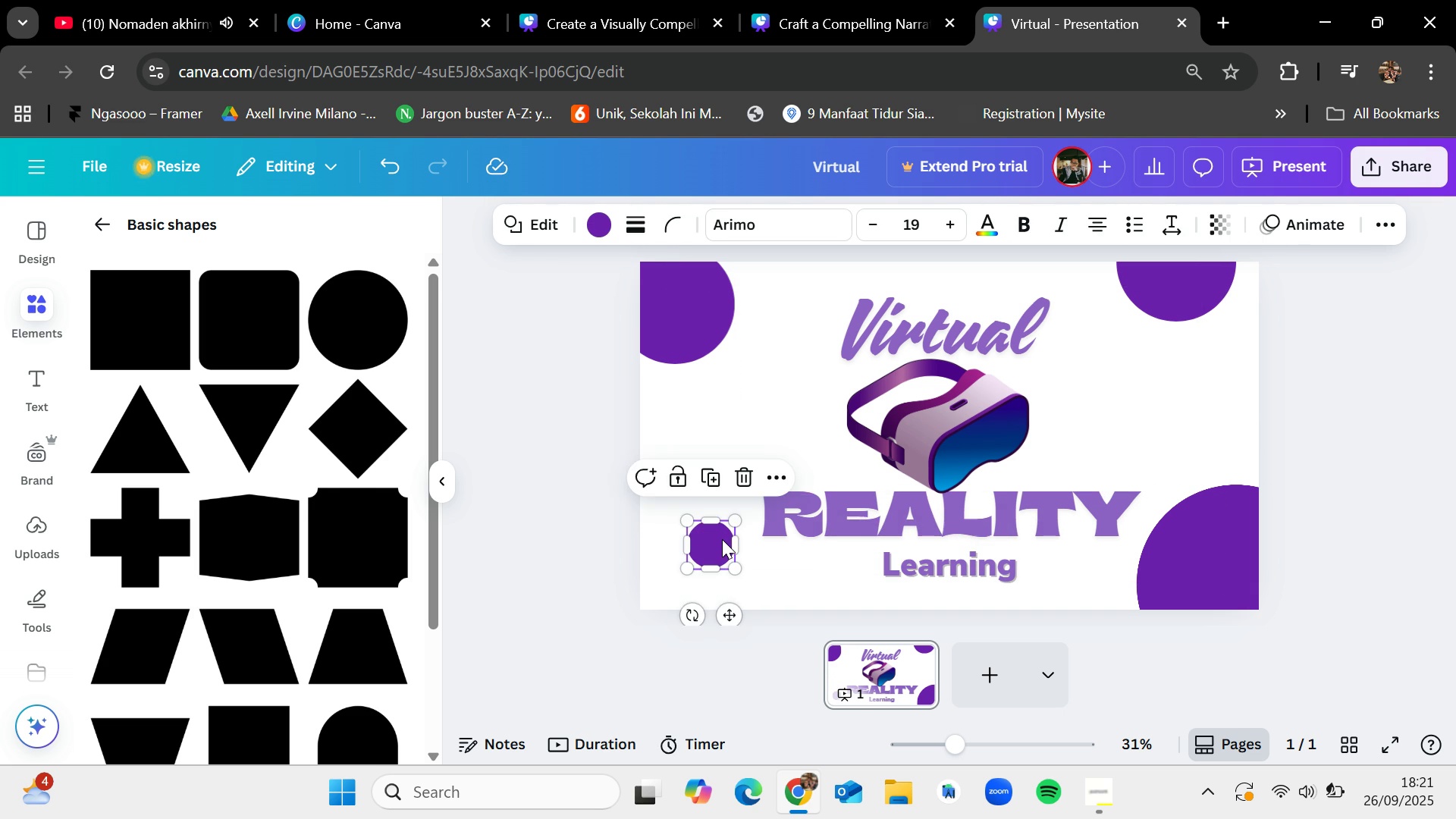 
key(Control+C)
 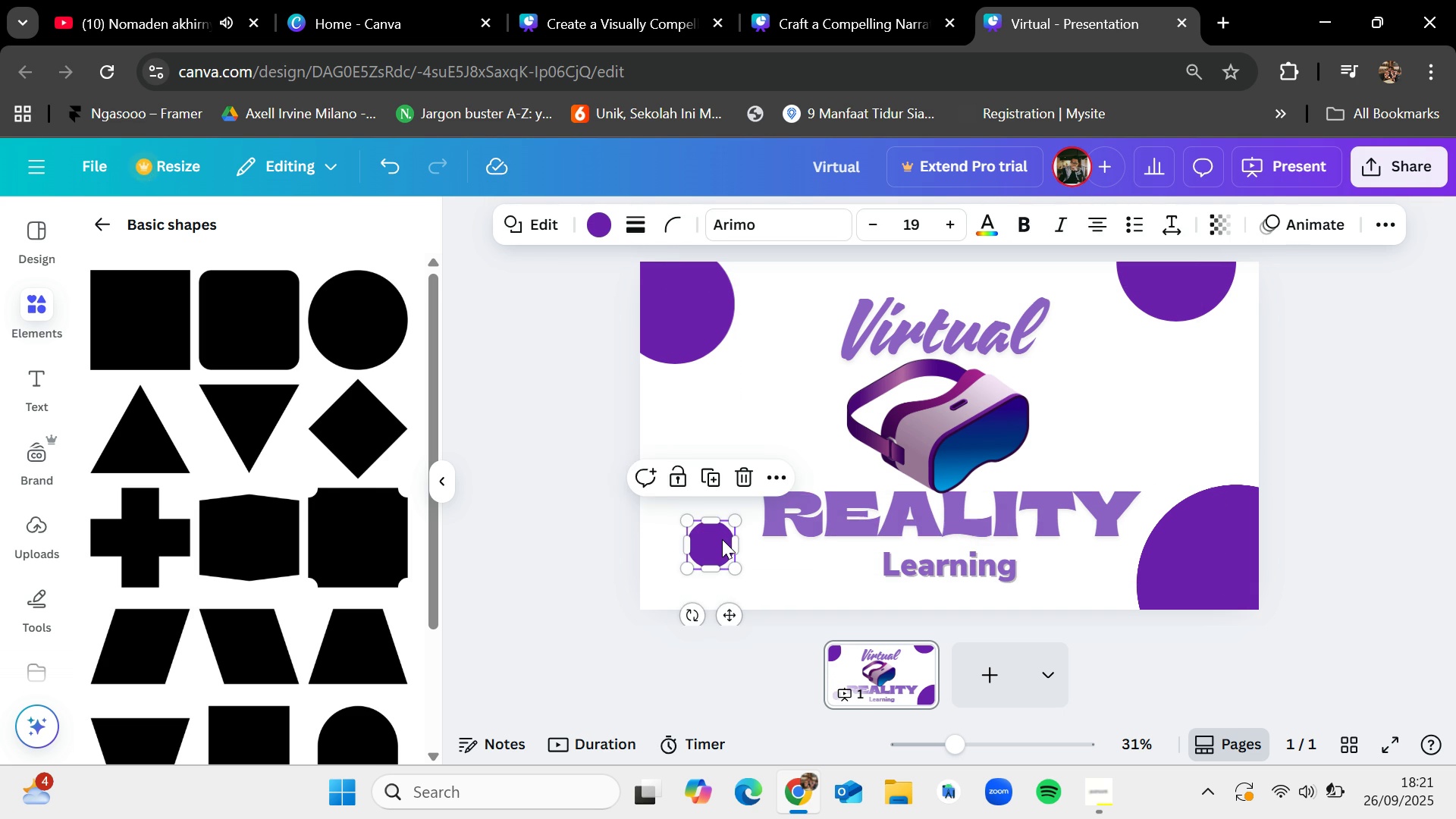 
key(Control+V)
 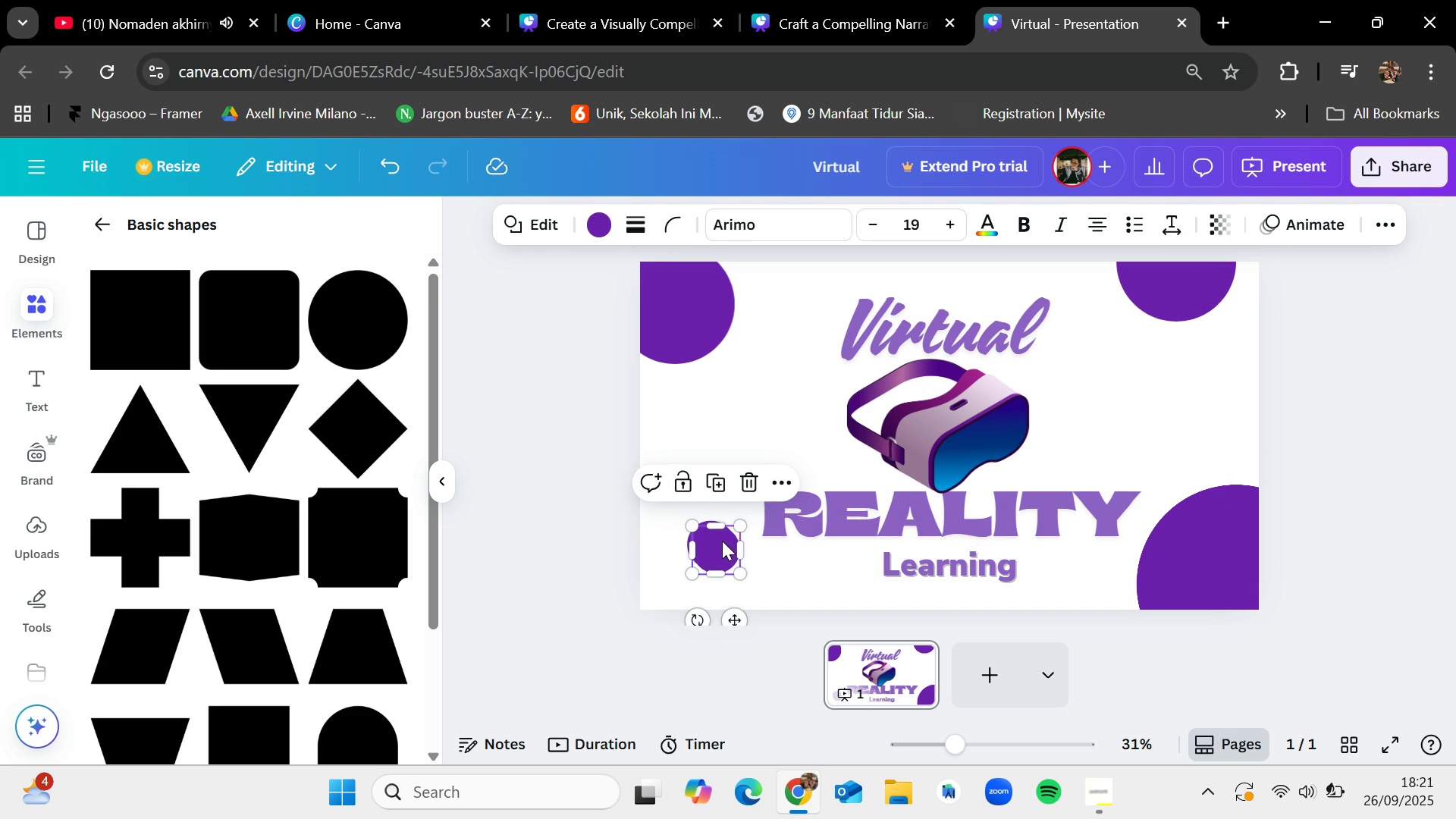 
left_click_drag(start_coordinate=[722, 542], to_coordinate=[1164, 429])
 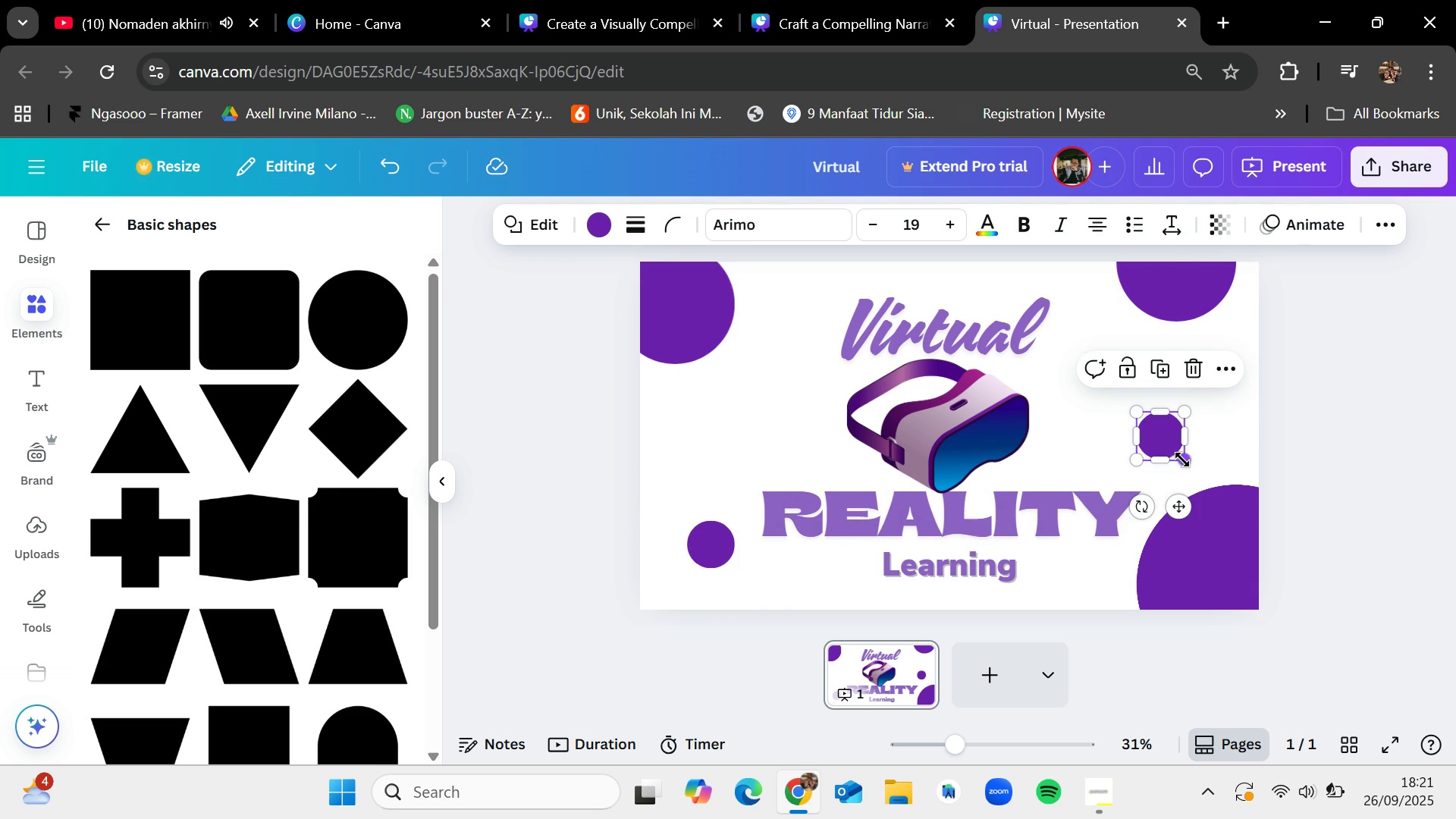 
left_click_drag(start_coordinate=[1183, 460], to_coordinate=[1164, 444])
 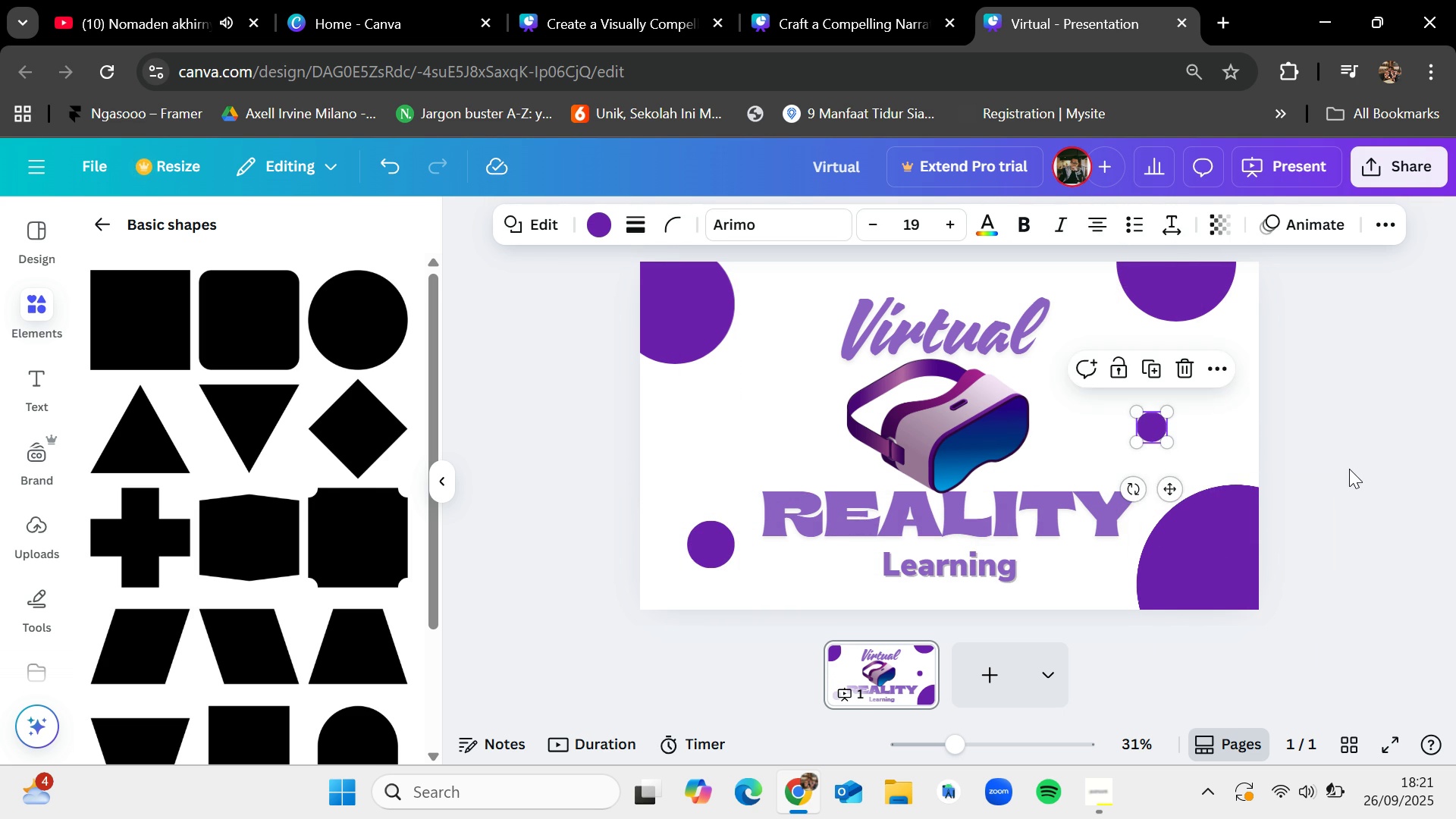 
left_click([1349, 467])
 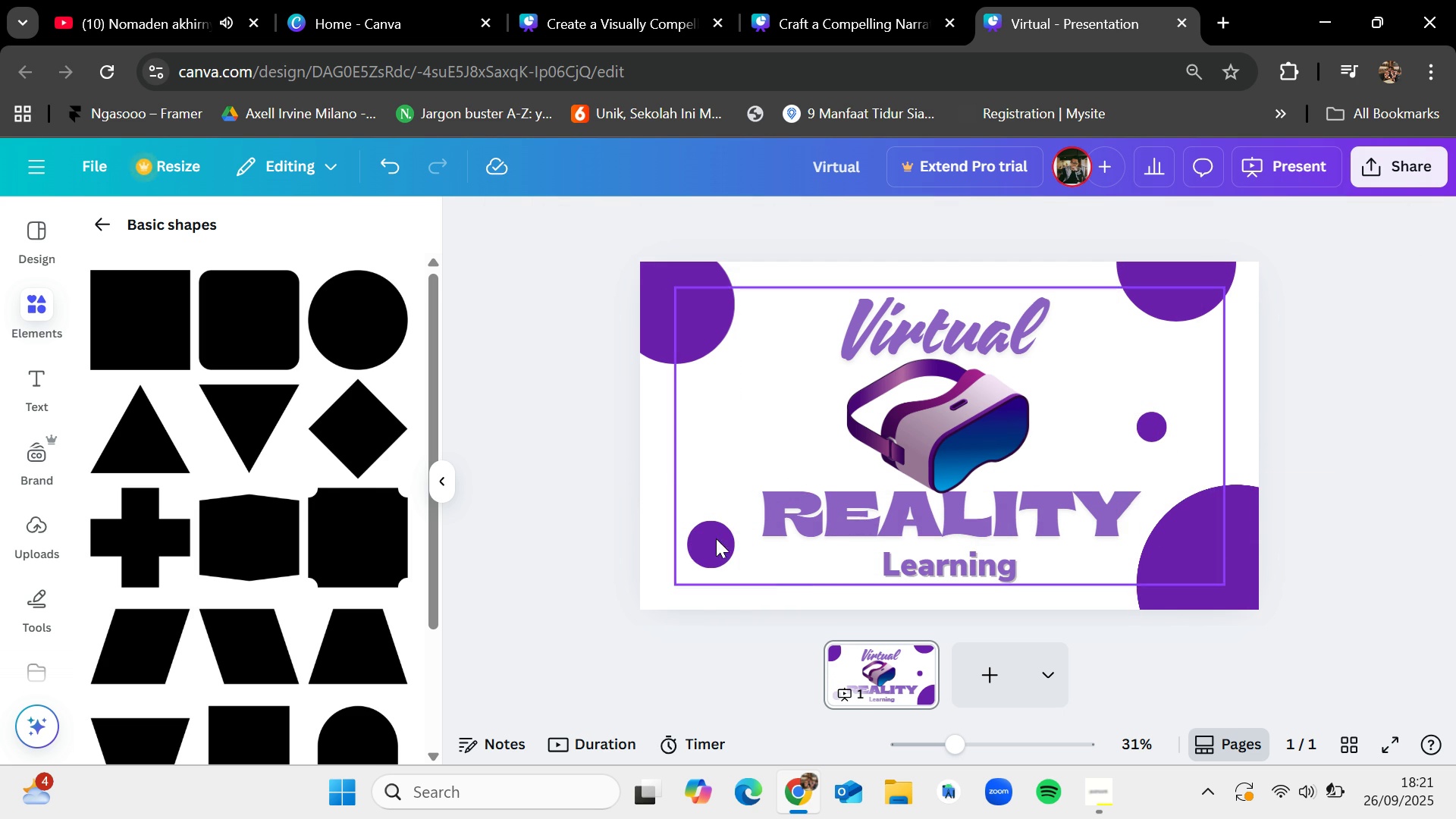 
left_click([711, 536])
 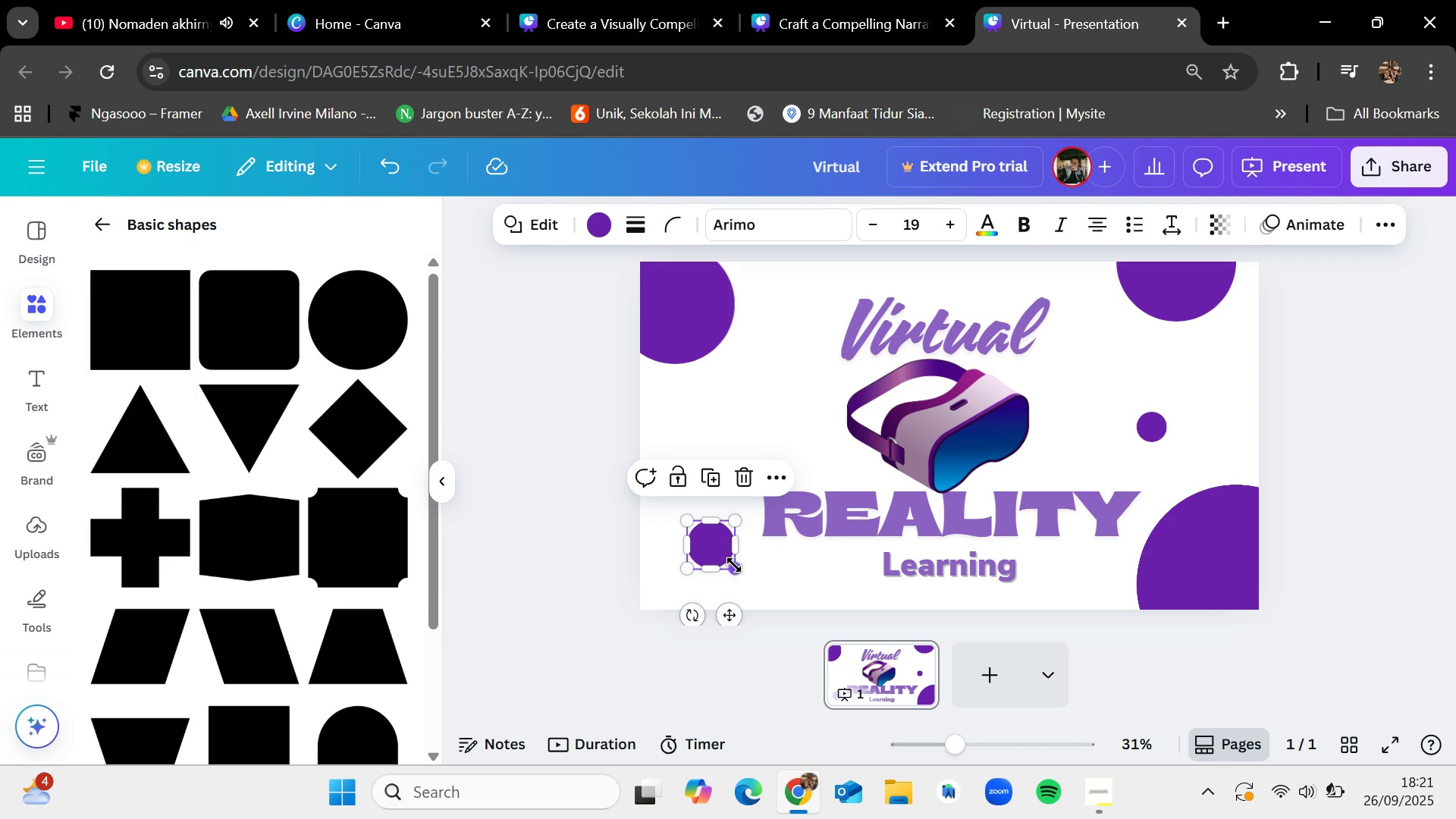 
left_click_drag(start_coordinate=[734, 565], to_coordinate=[719, 550])
 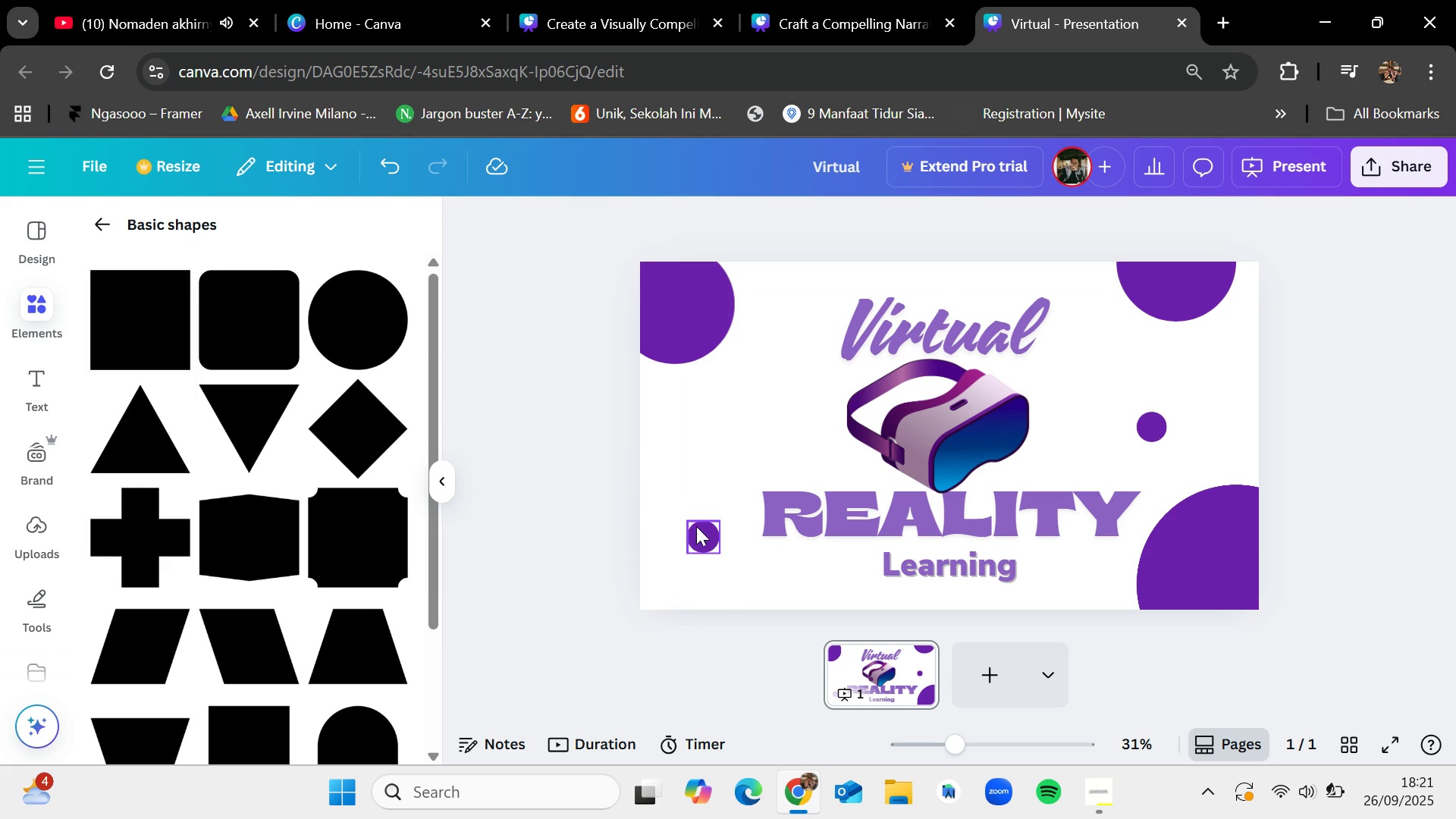 
left_click([700, 528])
 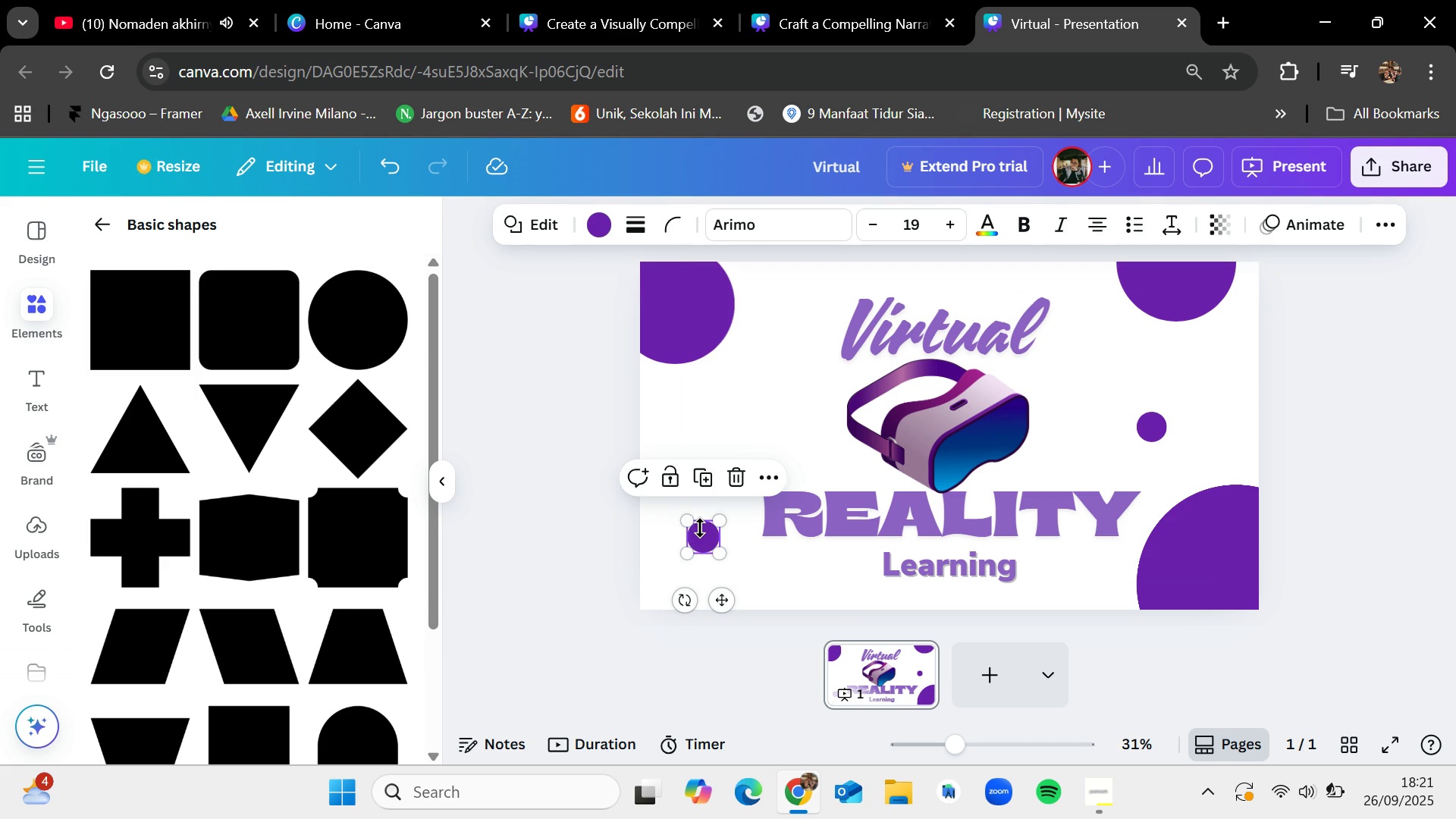 
key(Control+C)
 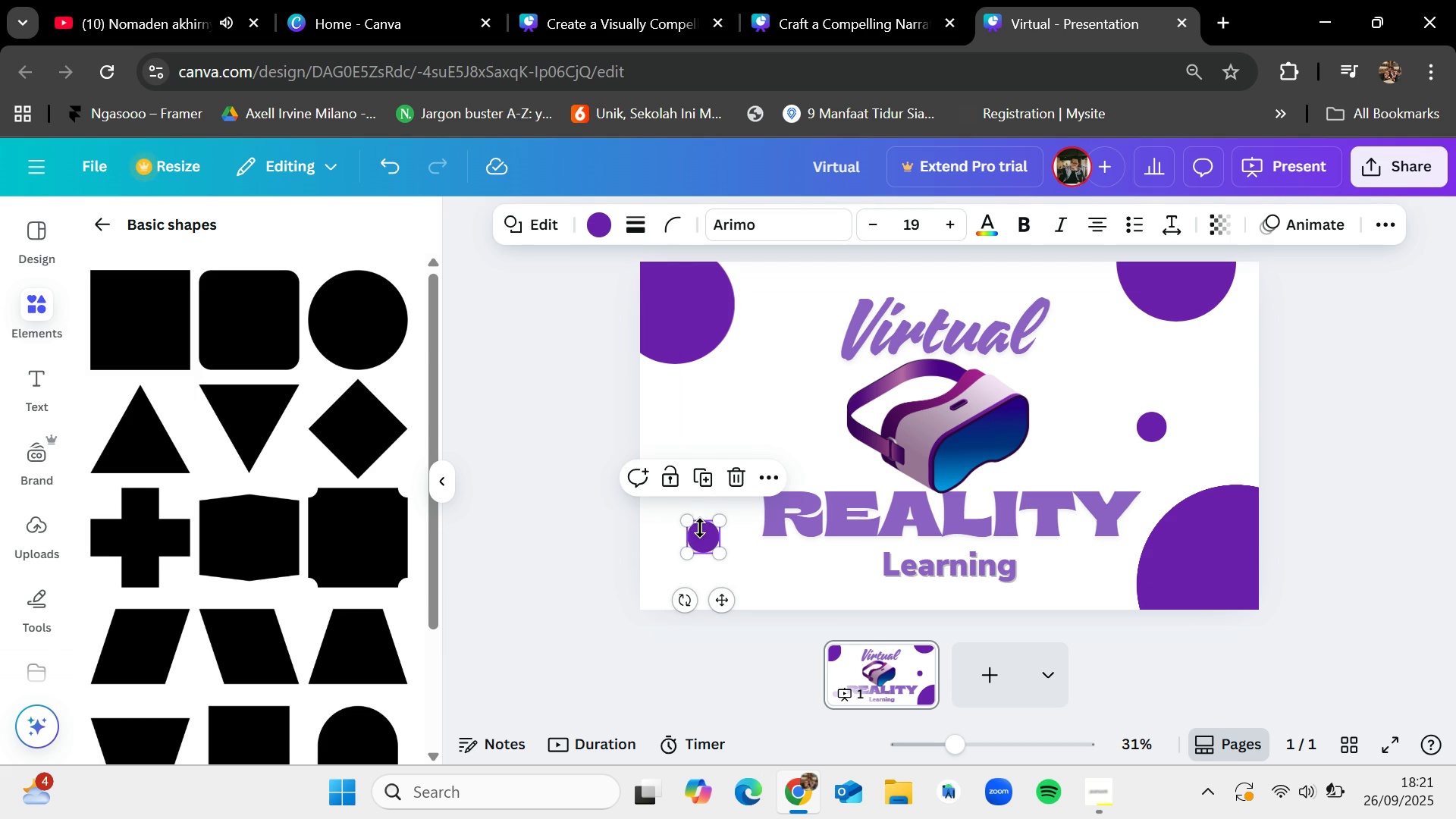 
key(Control+V)
 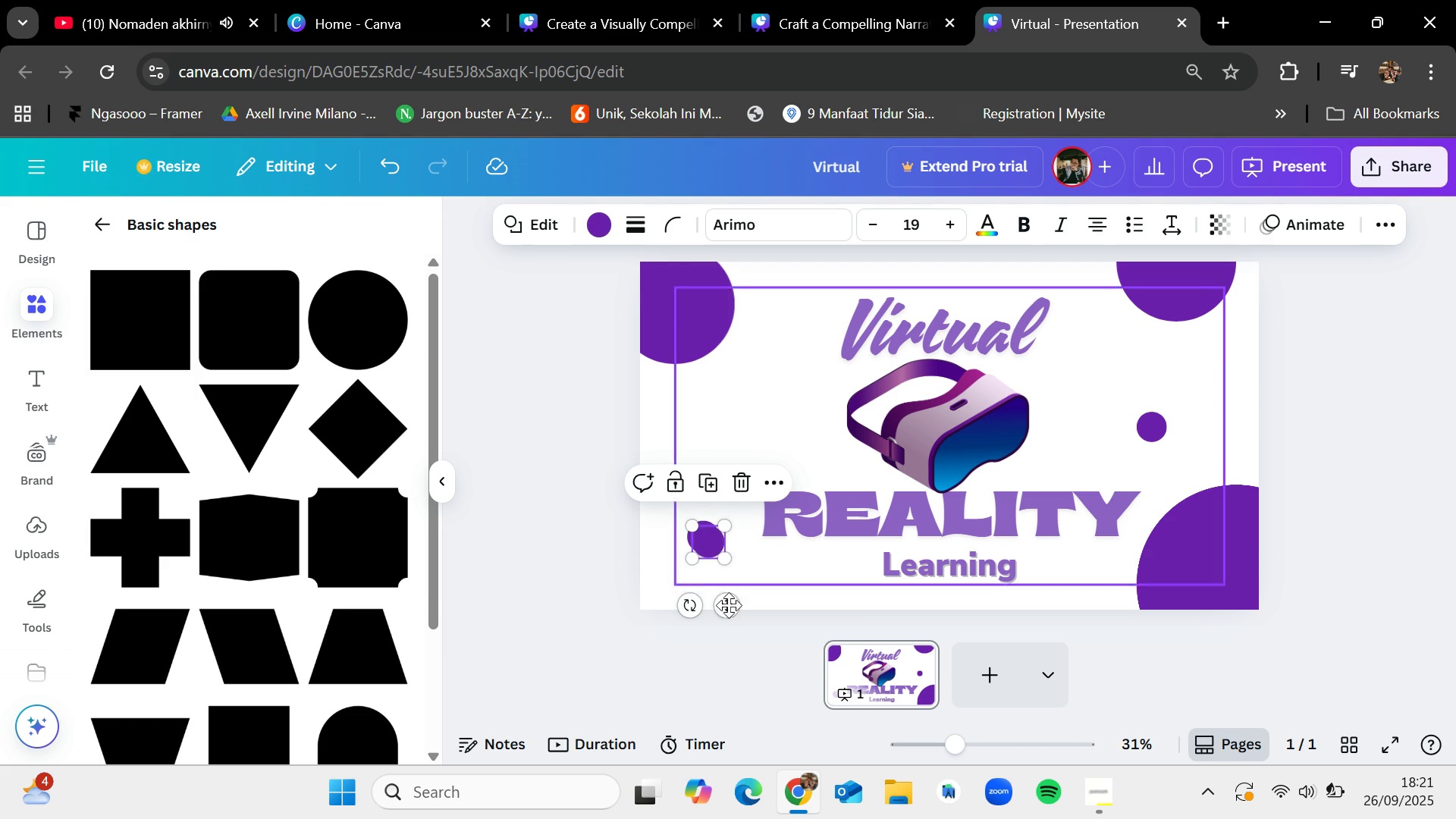 
left_click_drag(start_coordinate=[729, 609], to_coordinate=[695, 544])
 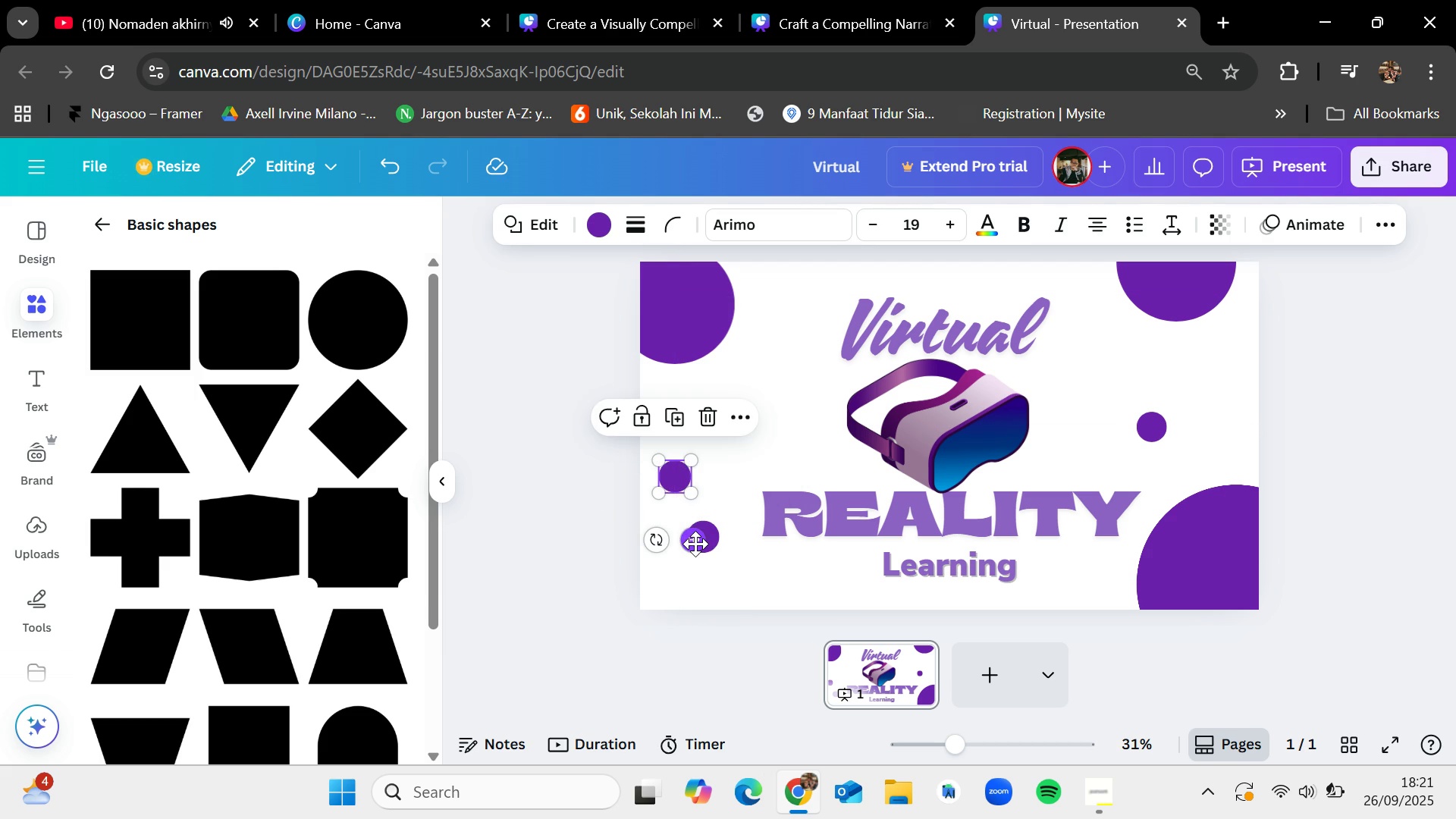 
key(Control+V)
 